 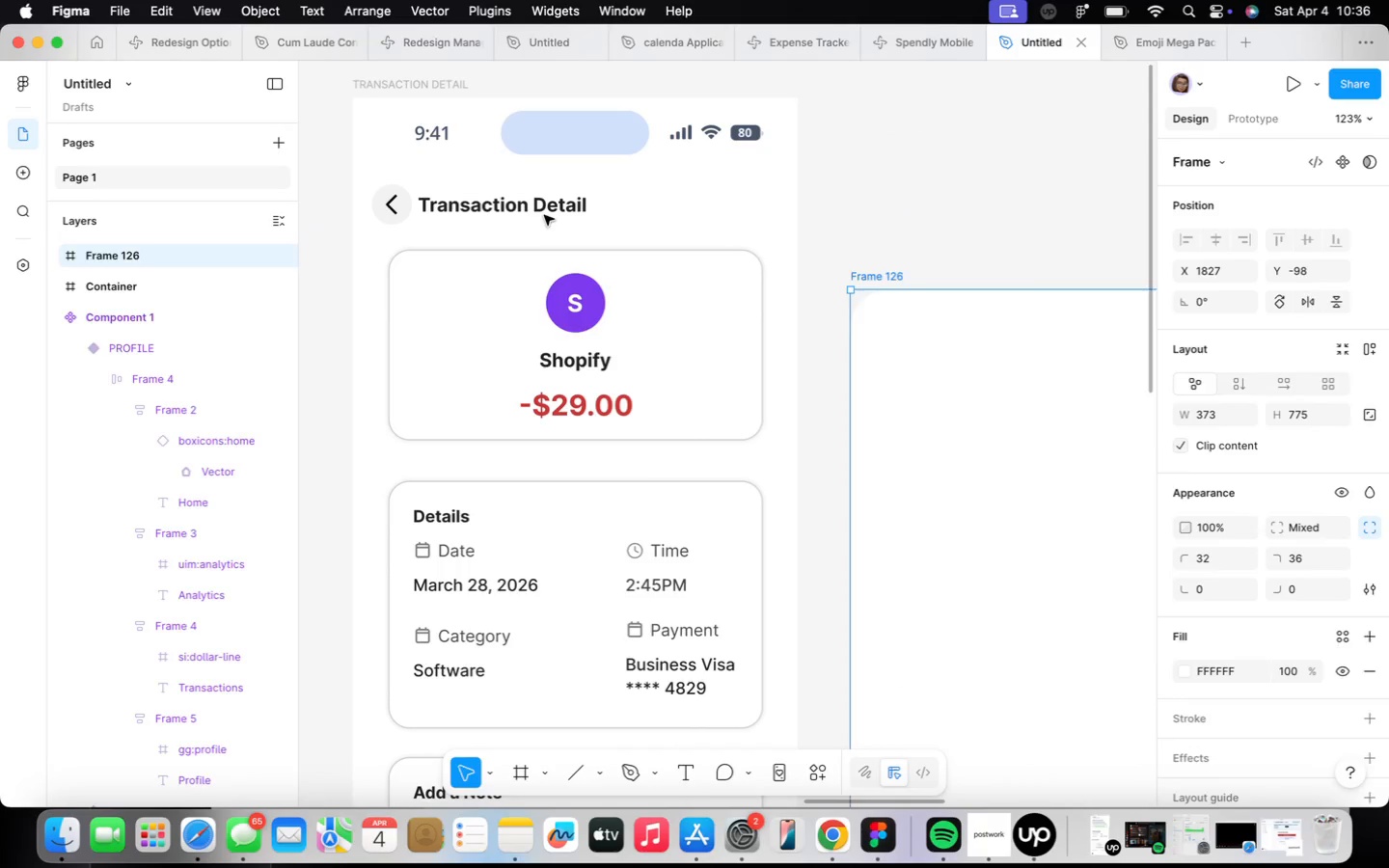 
triple_click([544, 215])
 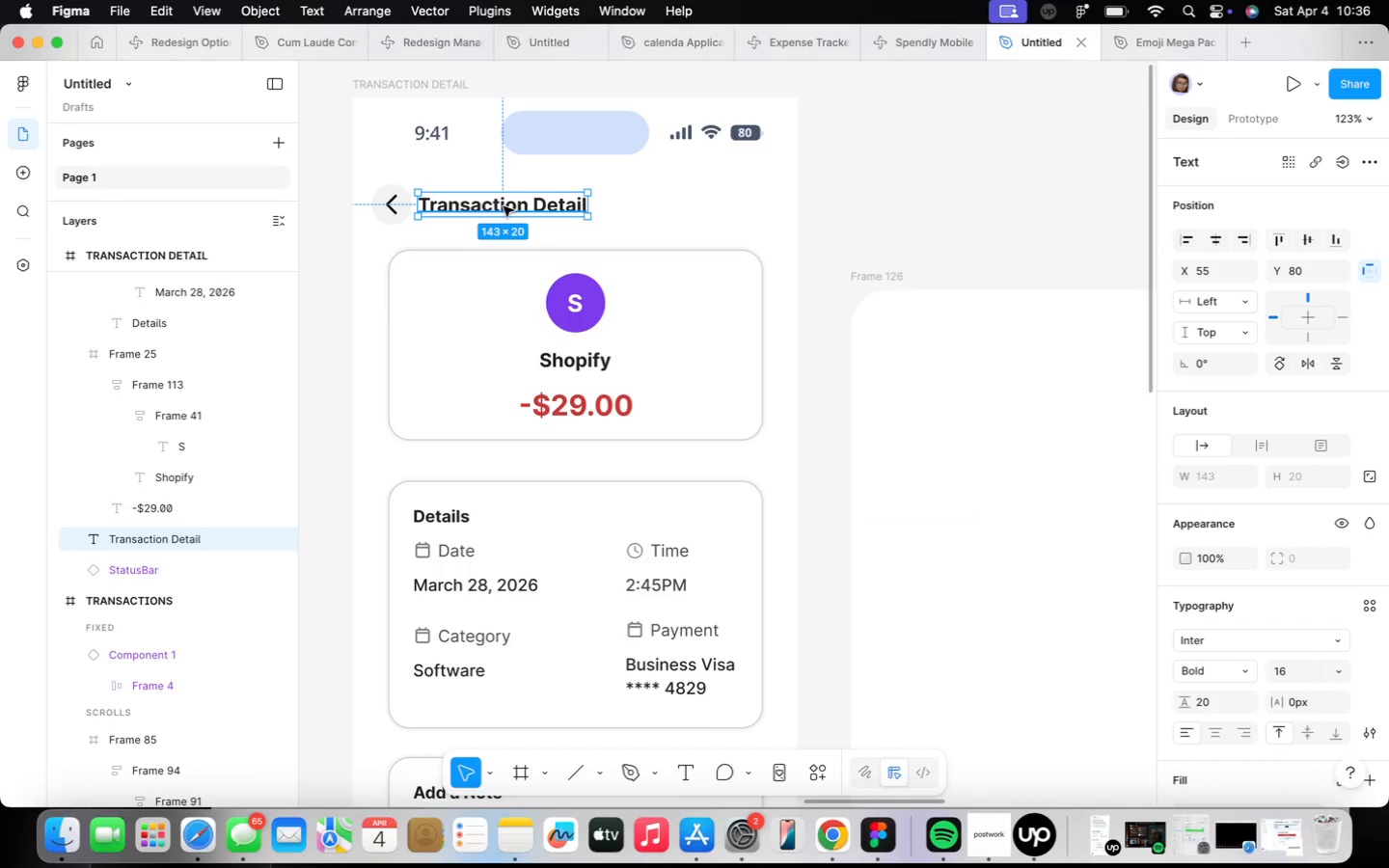 
hold_key(key=OptionLeft, duration=1.46)
left_click_drag(start_coordinate=[504, 206], to_coordinate=[972, 370])
 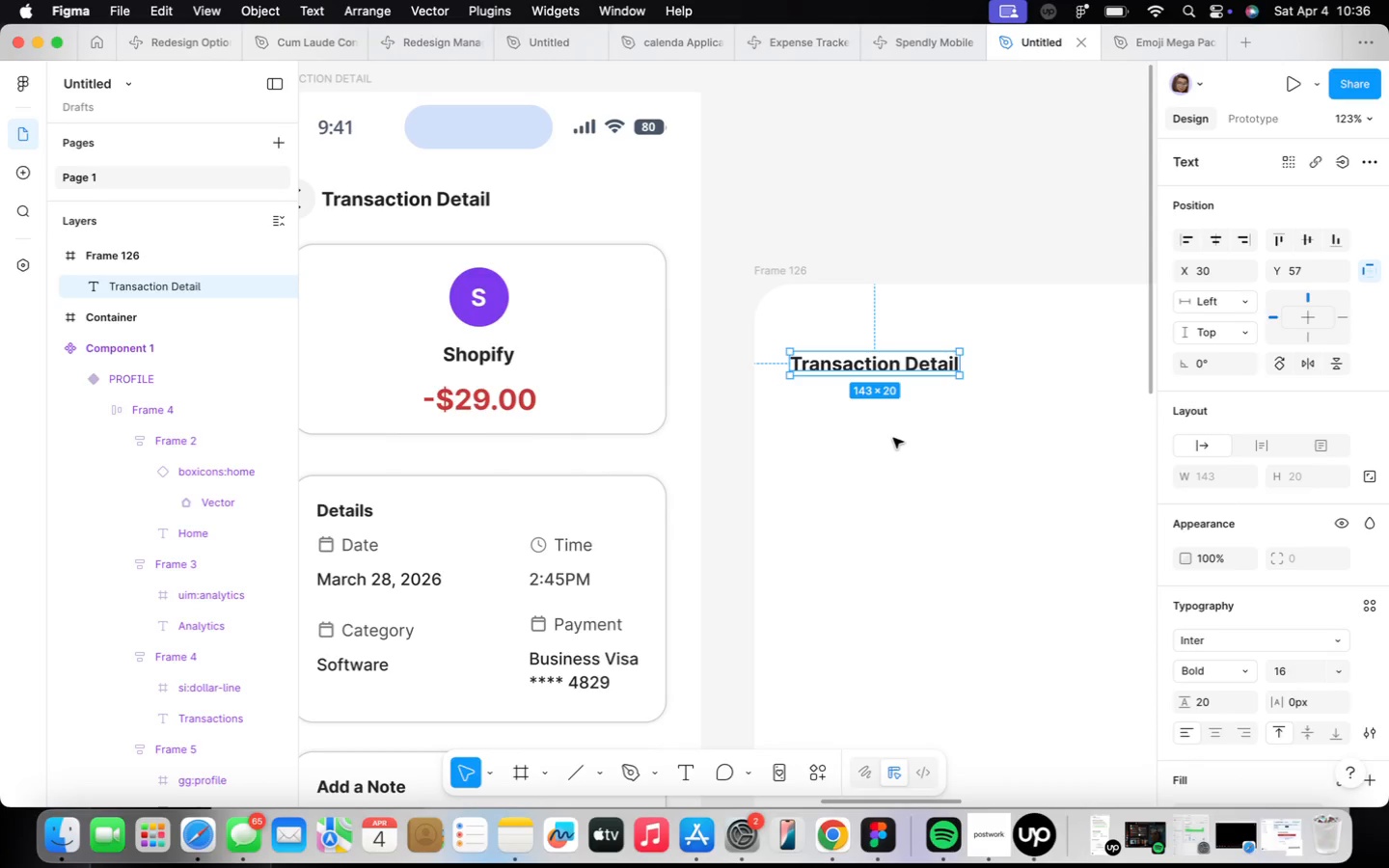 
wait(27.63)
 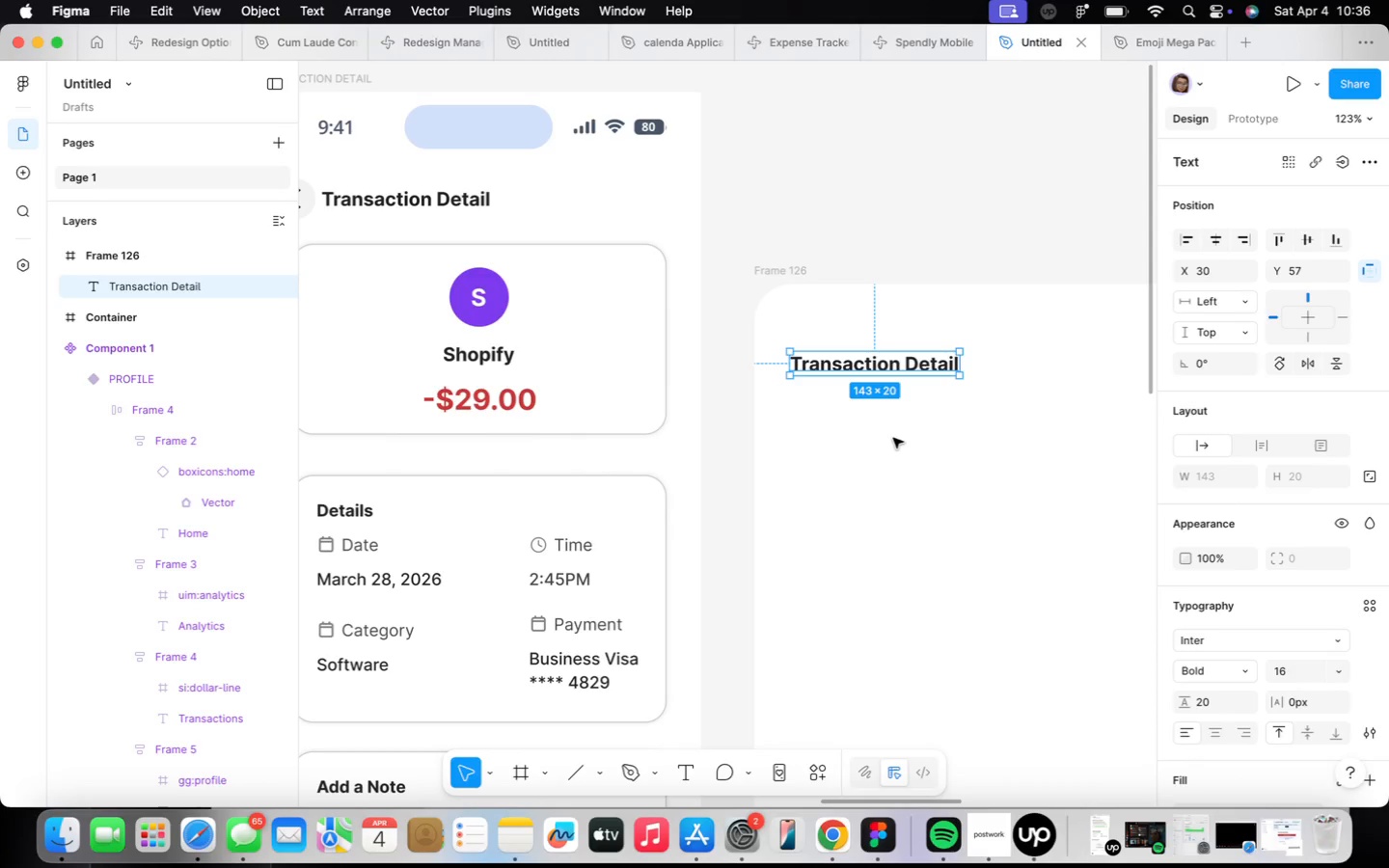 
double_click([916, 366])
 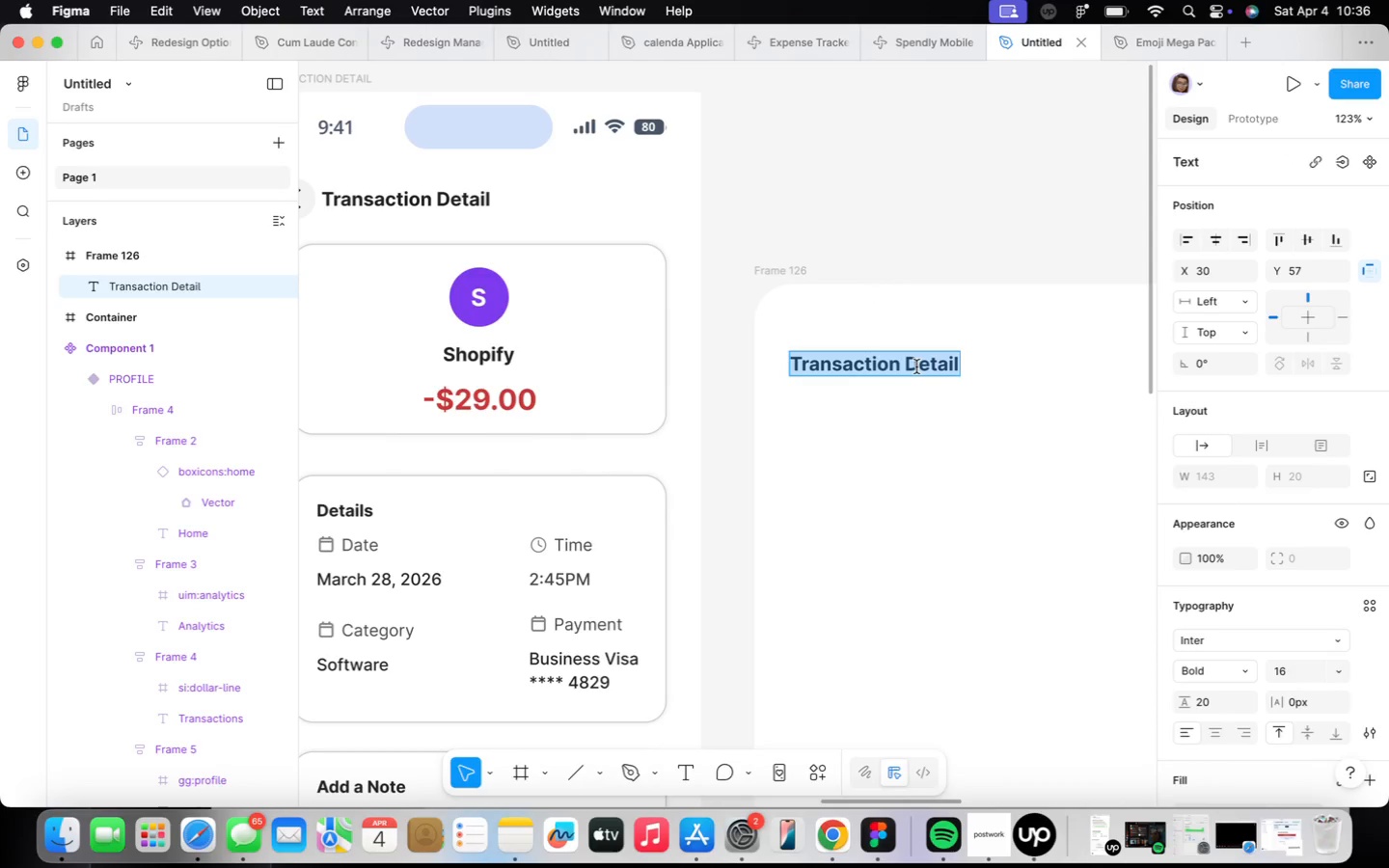 
type(Send )
 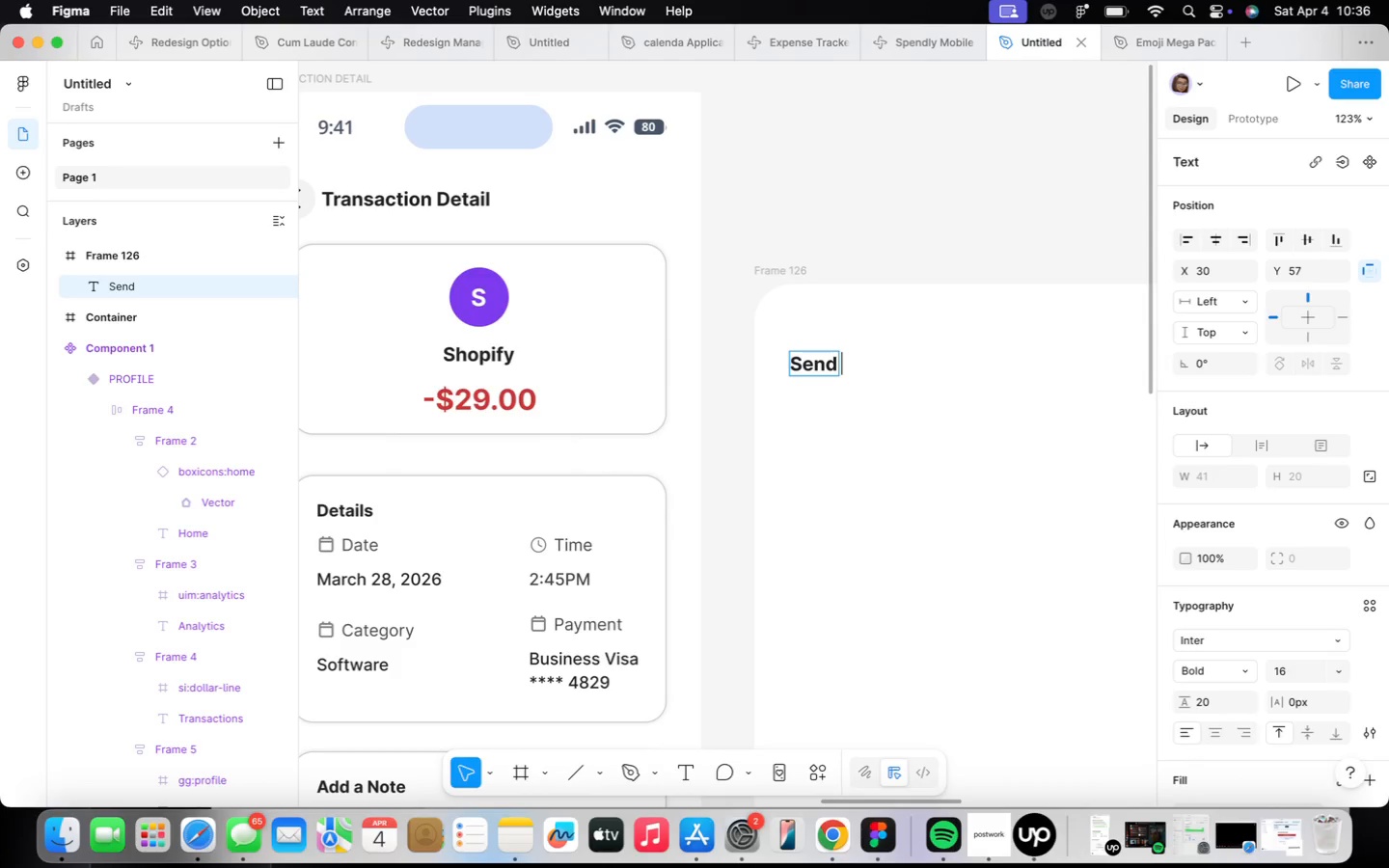 
wait(8.32)
 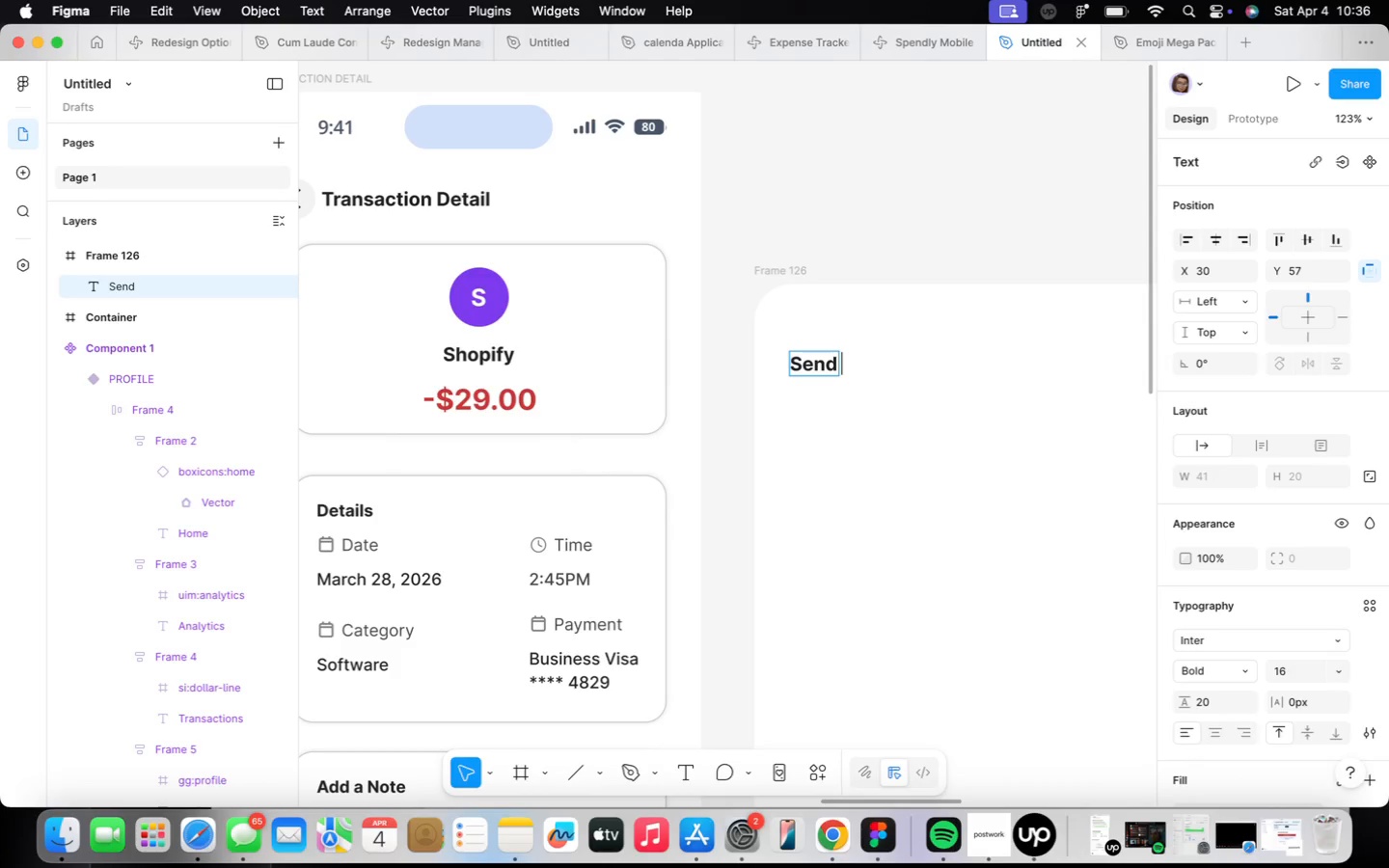 
type(Money)
 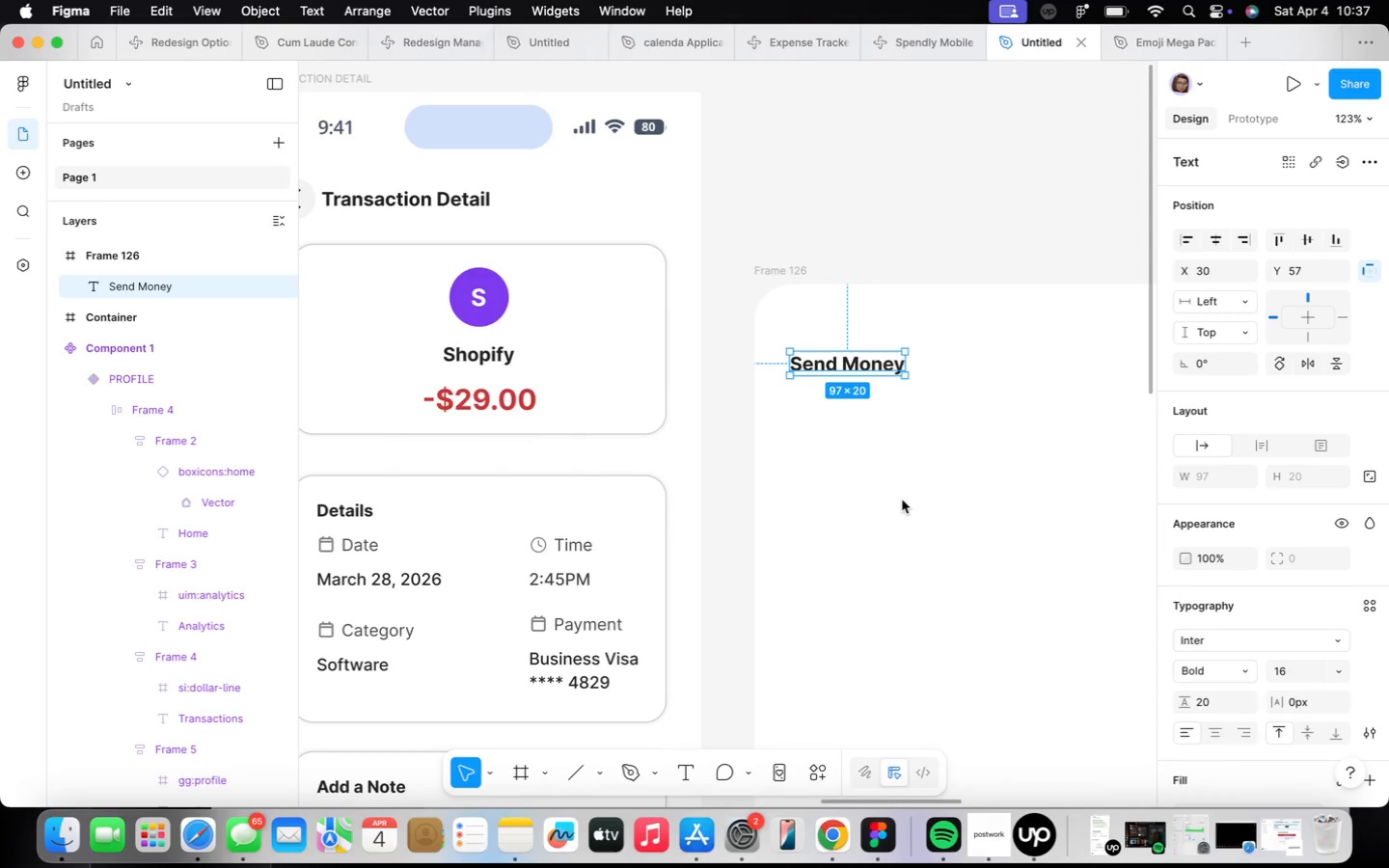 
wait(5.68)
 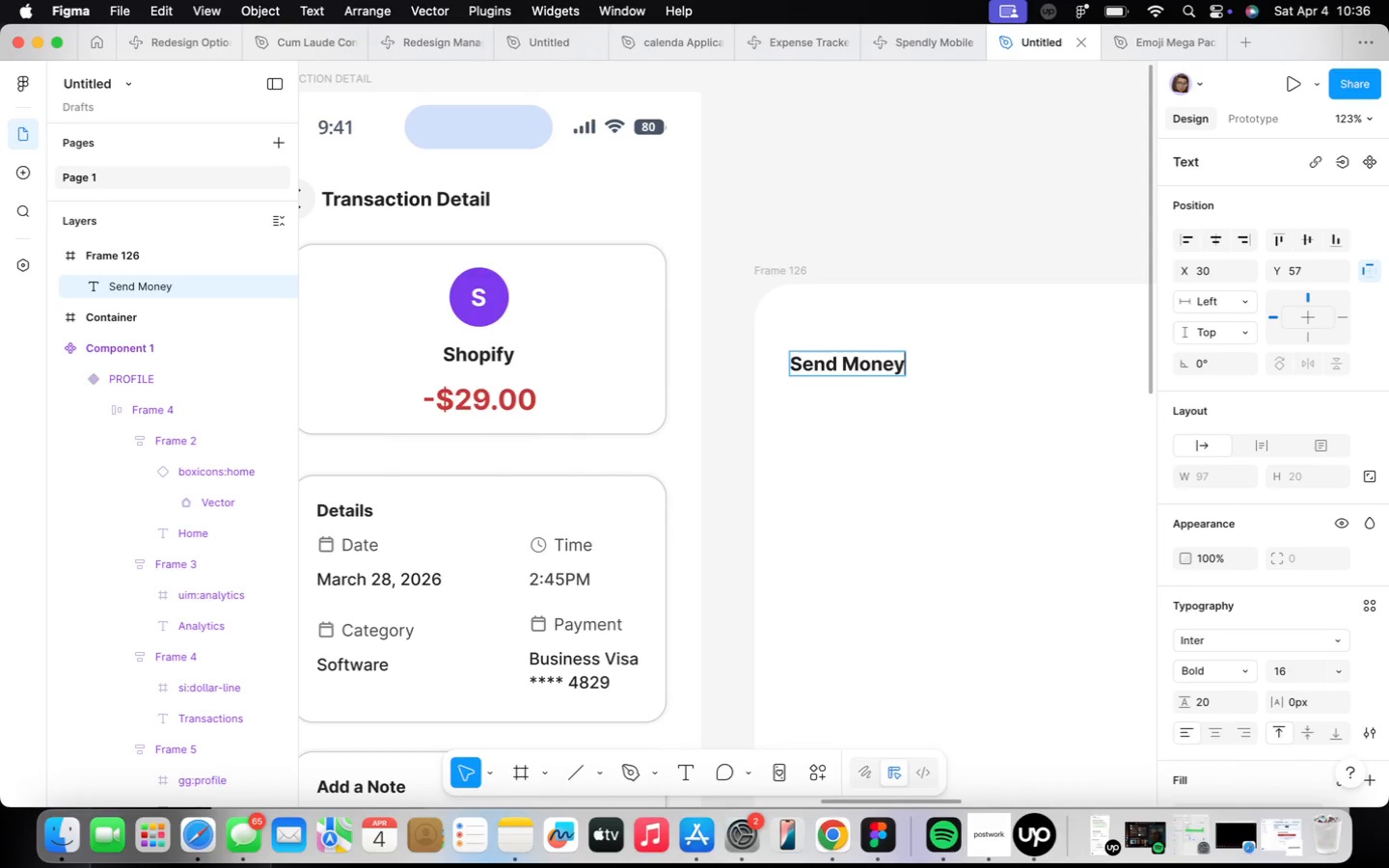 
scroll: coordinate [950, 446], scroll_direction: down, amount: 10.0
 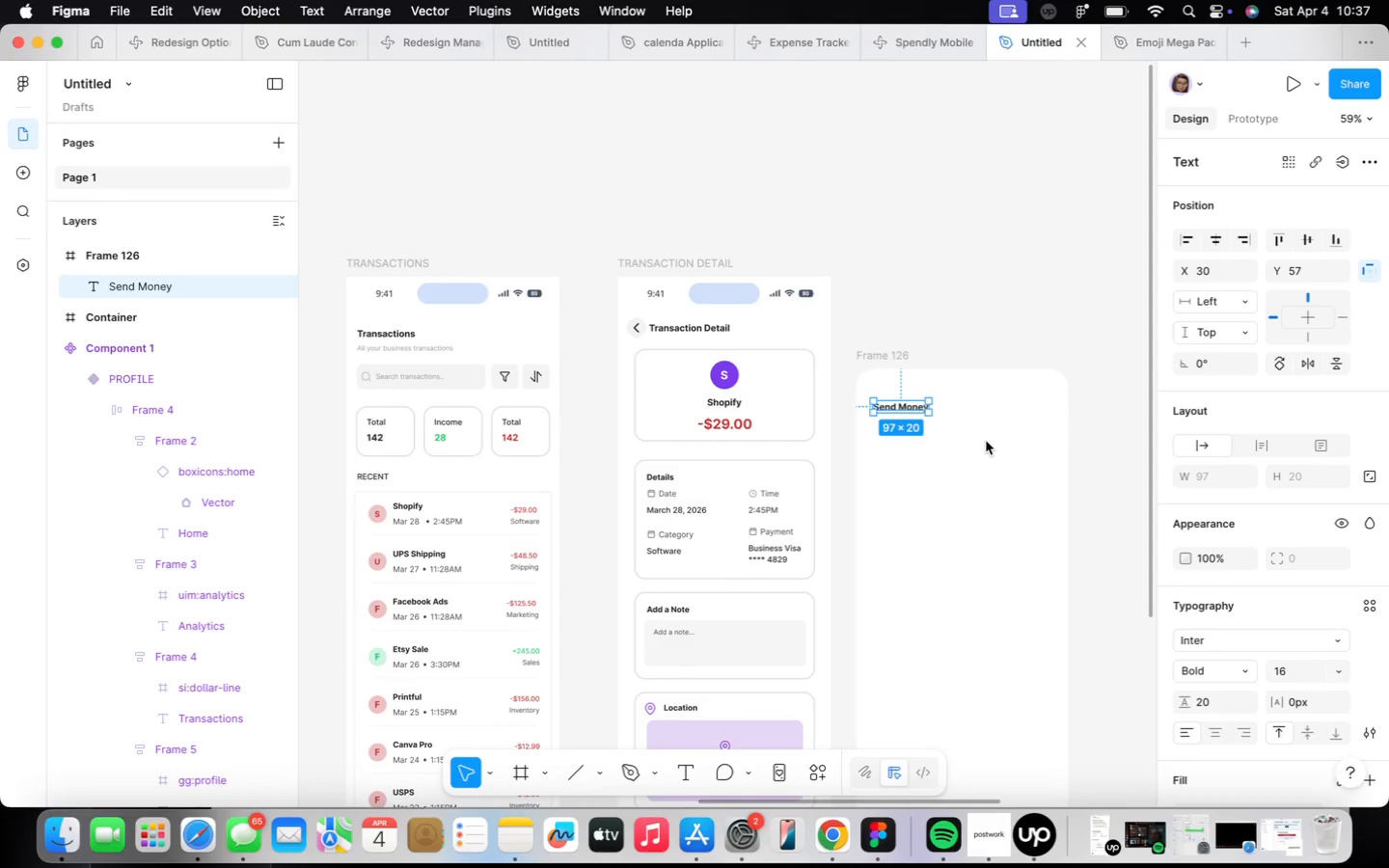 
scroll: coordinate [994, 393], scroll_direction: up, amount: 6.0
 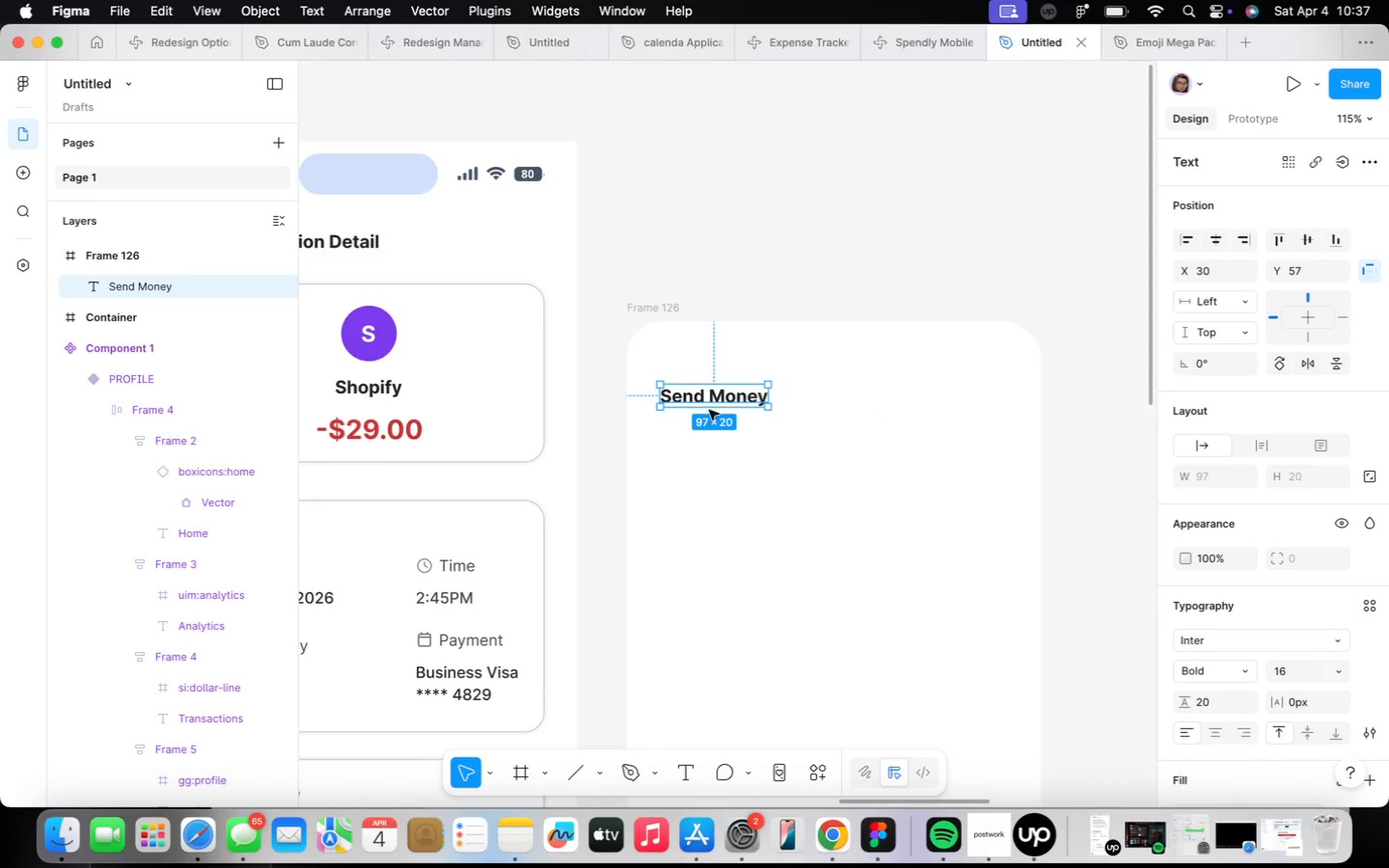 
left_click_drag(start_coordinate=[722, 394], to_coordinate=[722, 372])
 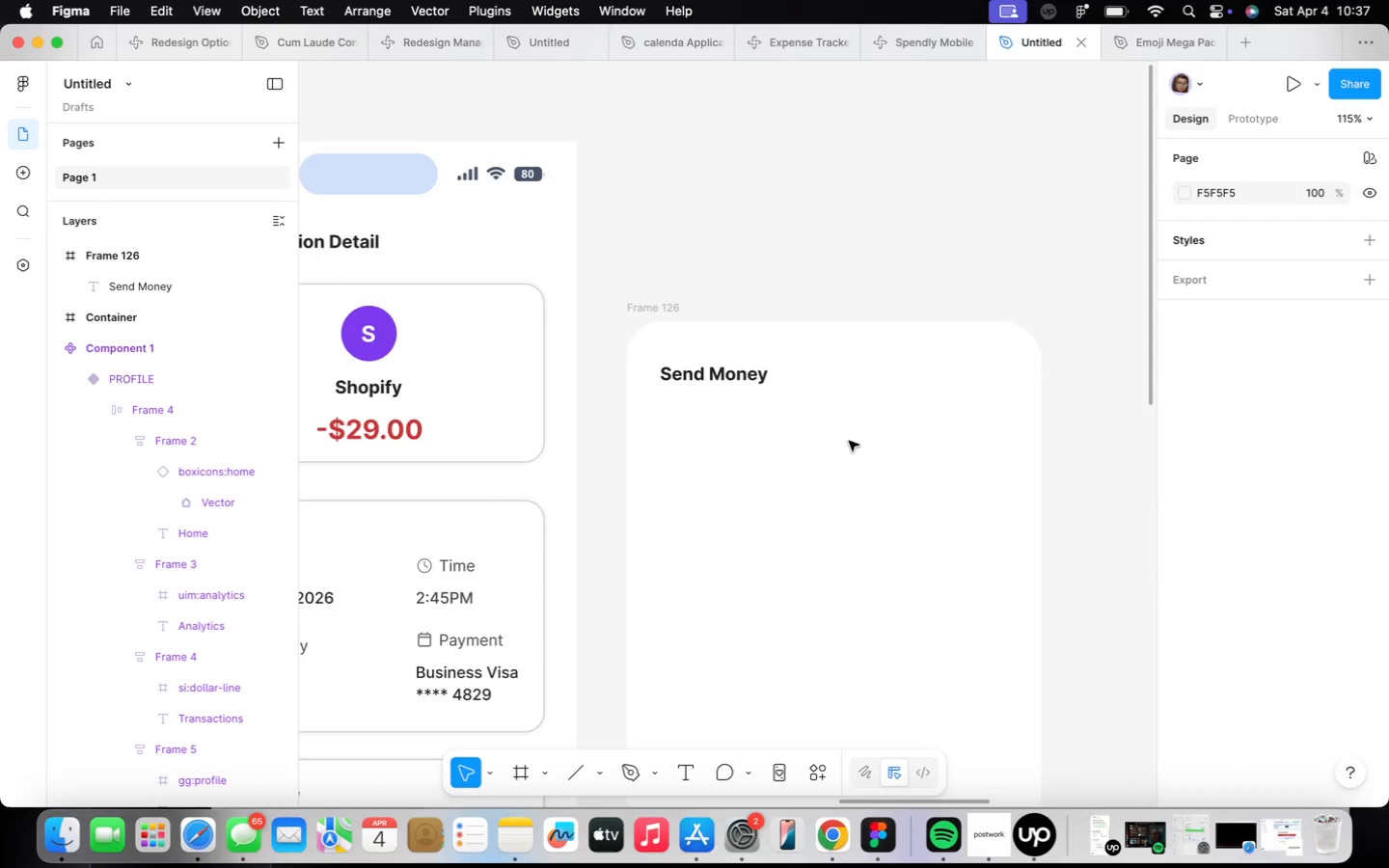 
wait(11.99)
 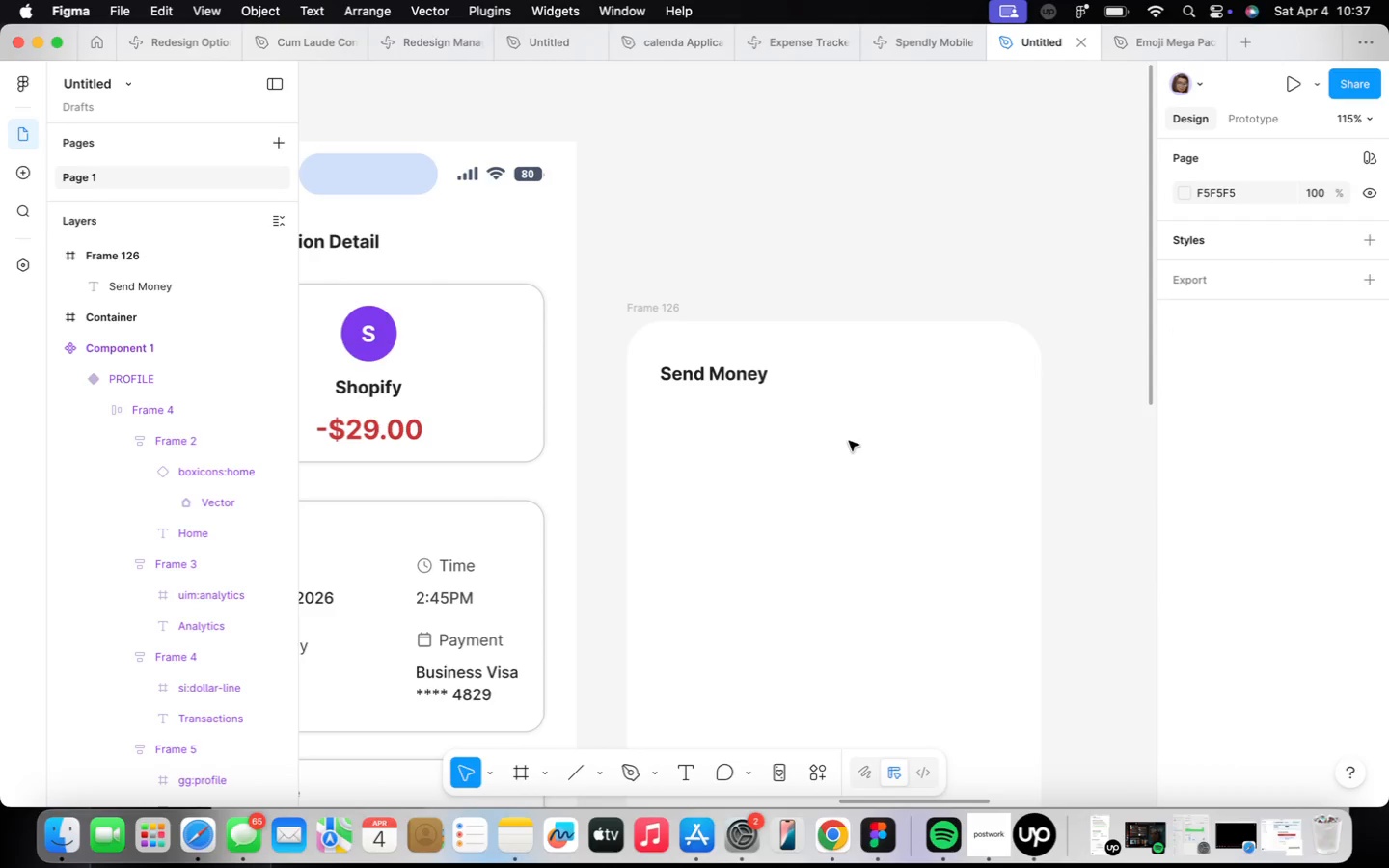 
right_click([764, 601])
 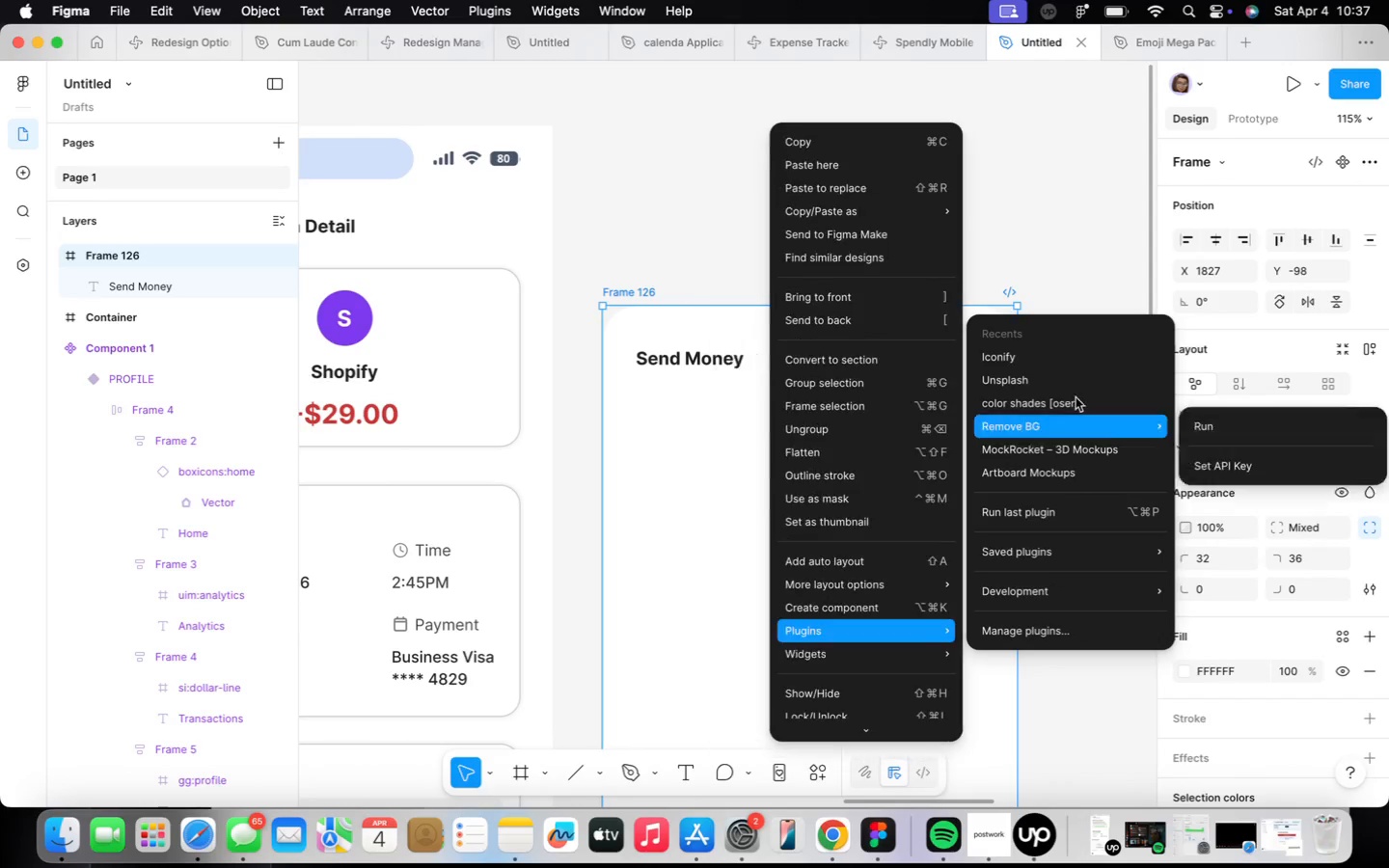 
left_click([1063, 349])
 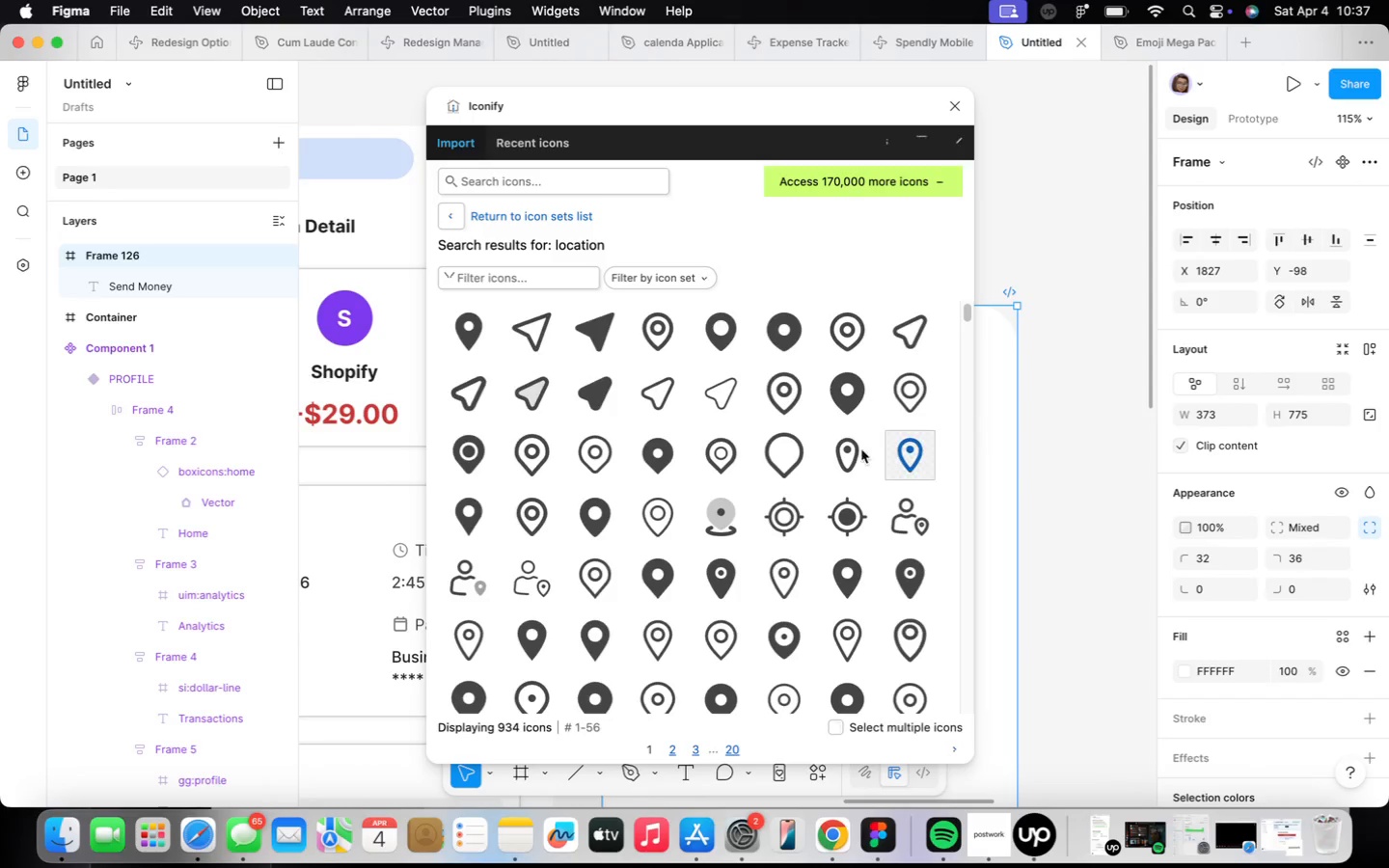 
mouse_move([708, 344])
 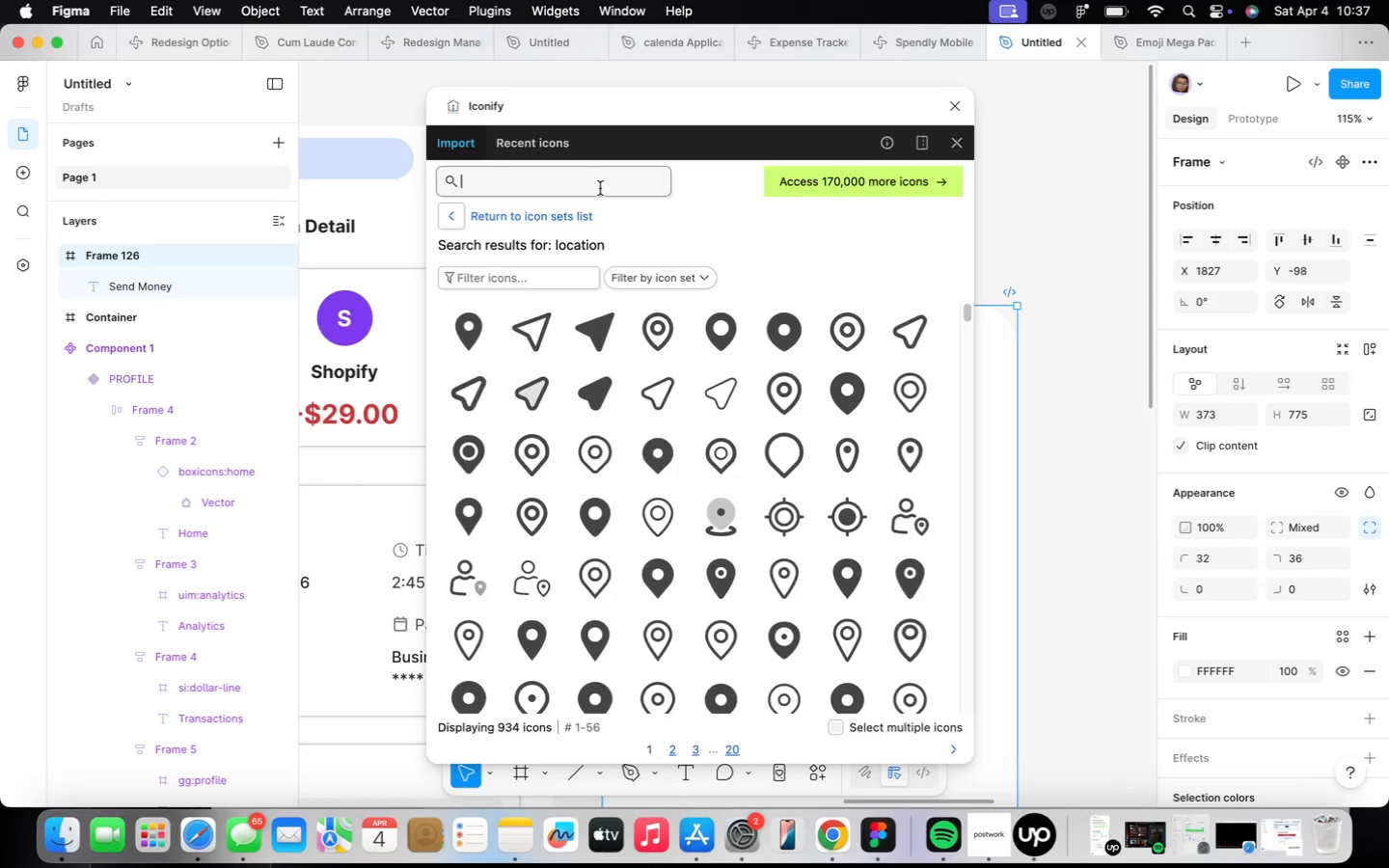 
type(close)
 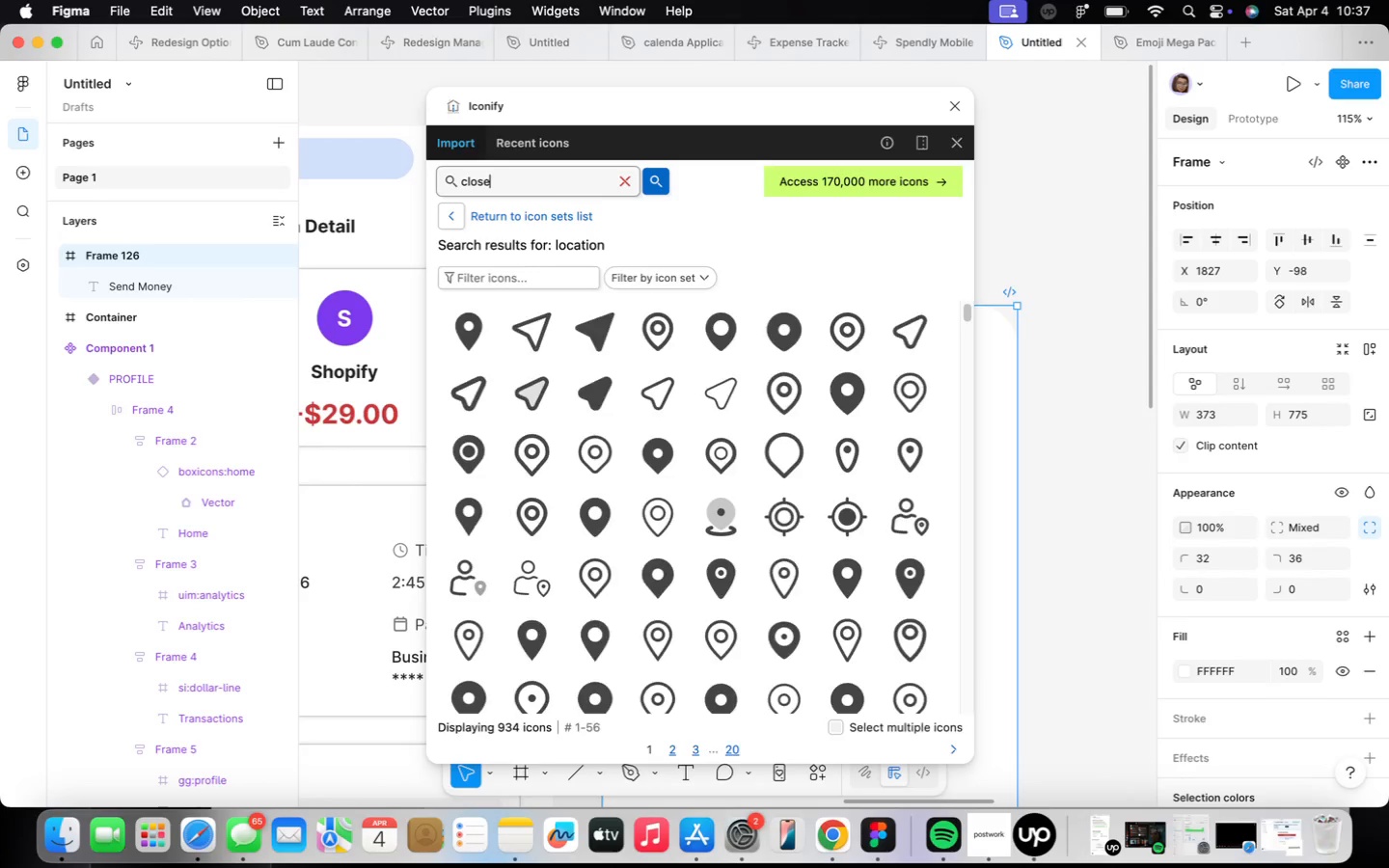 
key(Enter)
 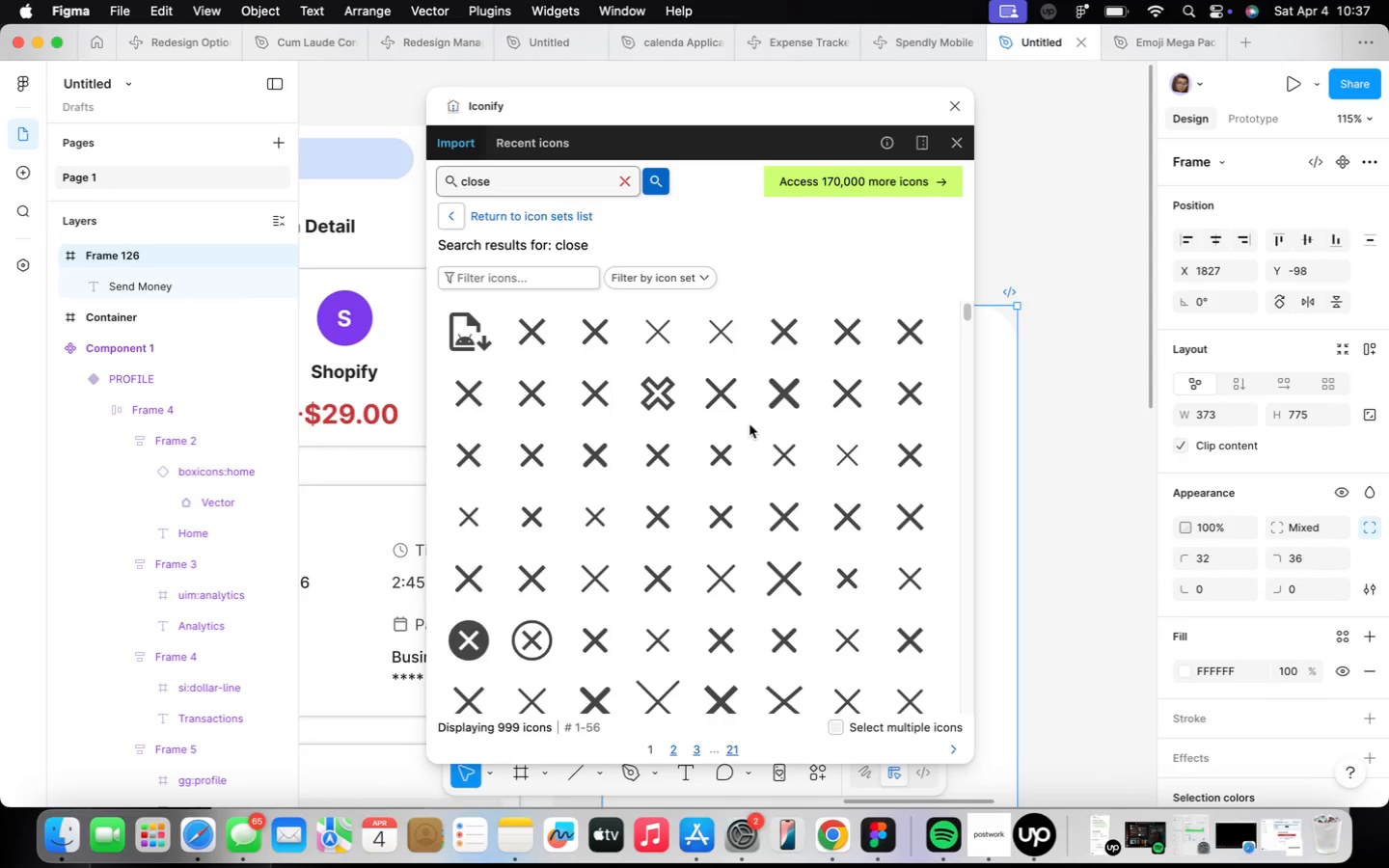 
left_click([729, 403])
 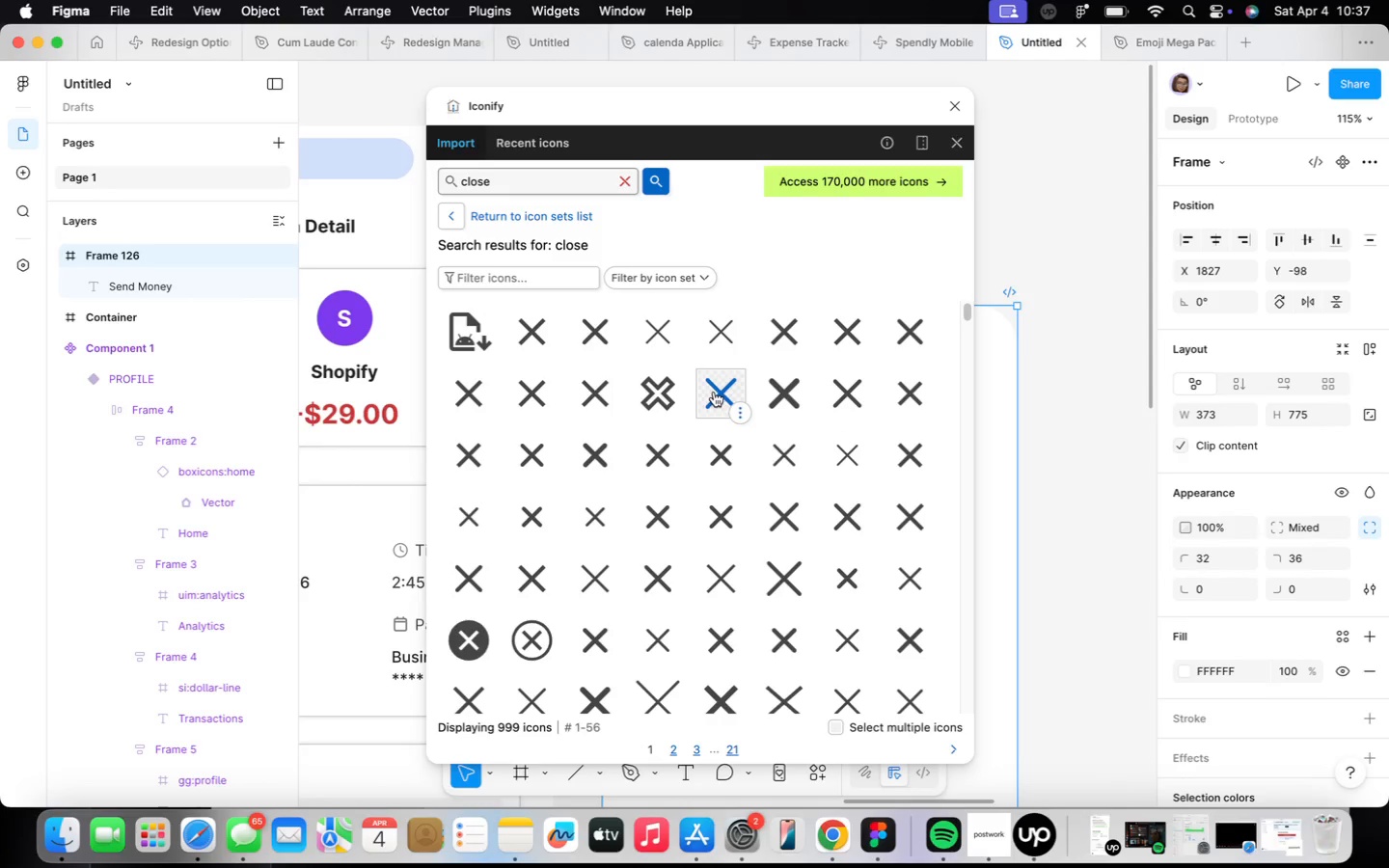 
left_click([710, 392])
 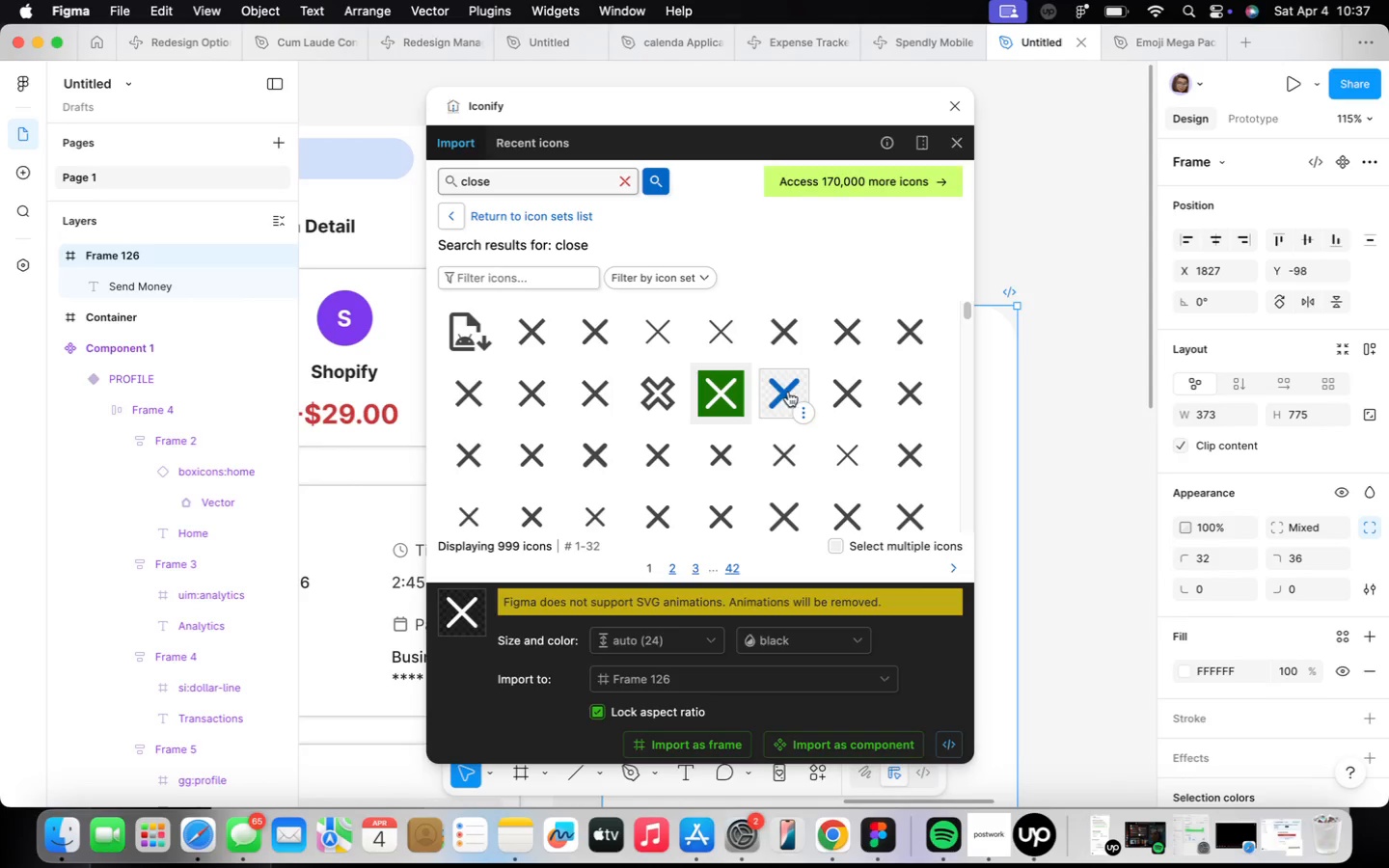 
left_click([667, 457])
 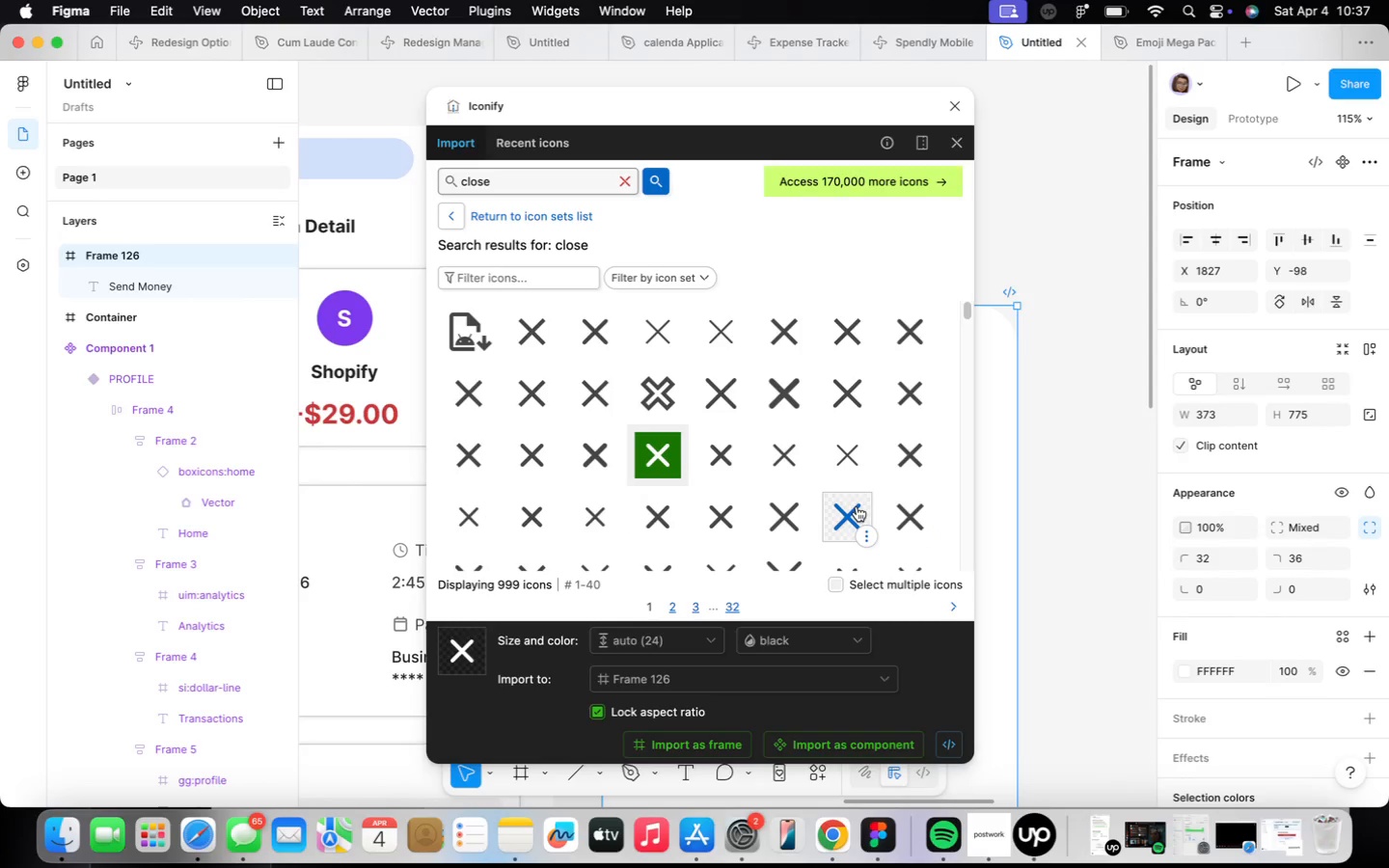 
left_click([711, 743])
 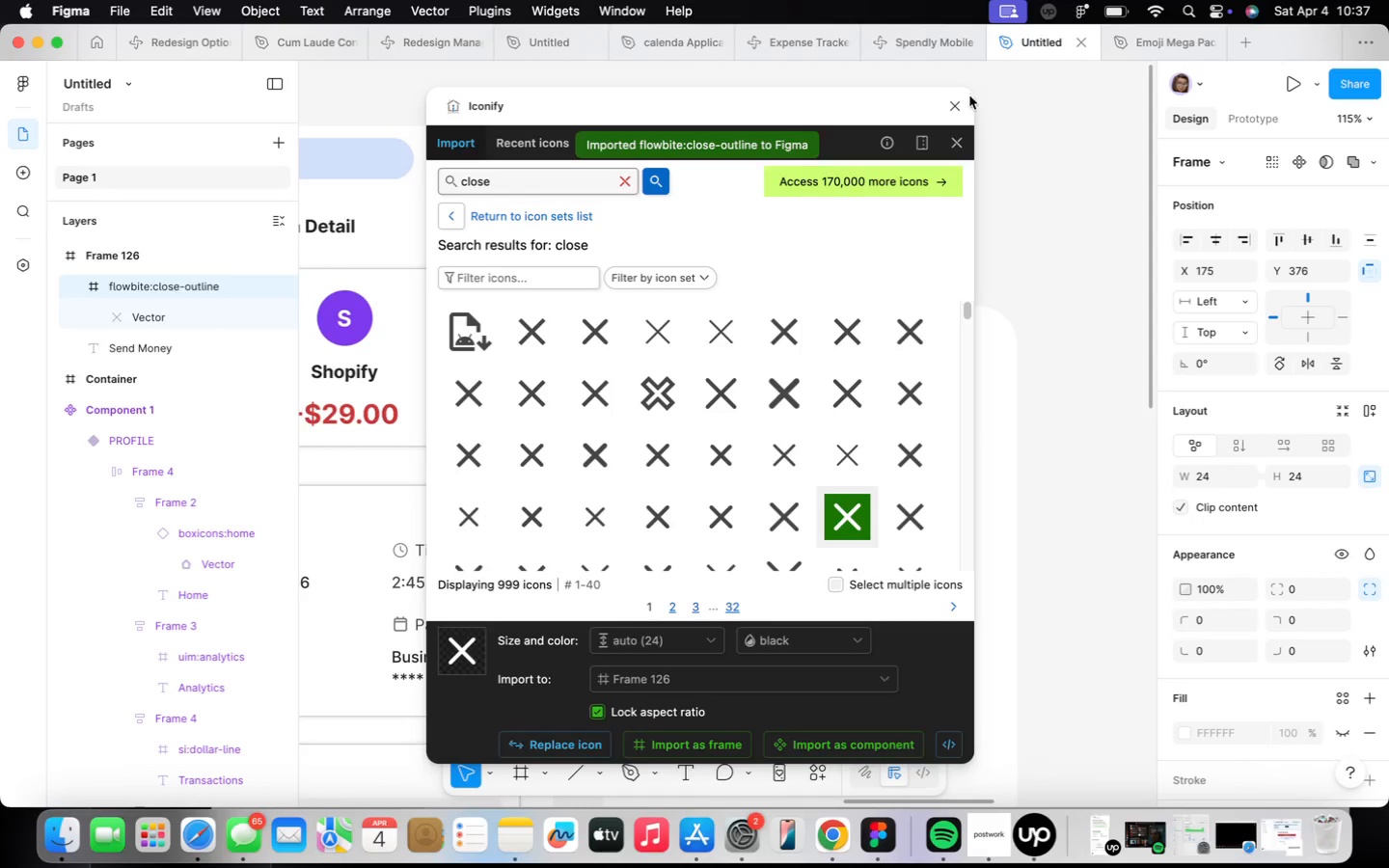 
left_click([958, 99])
 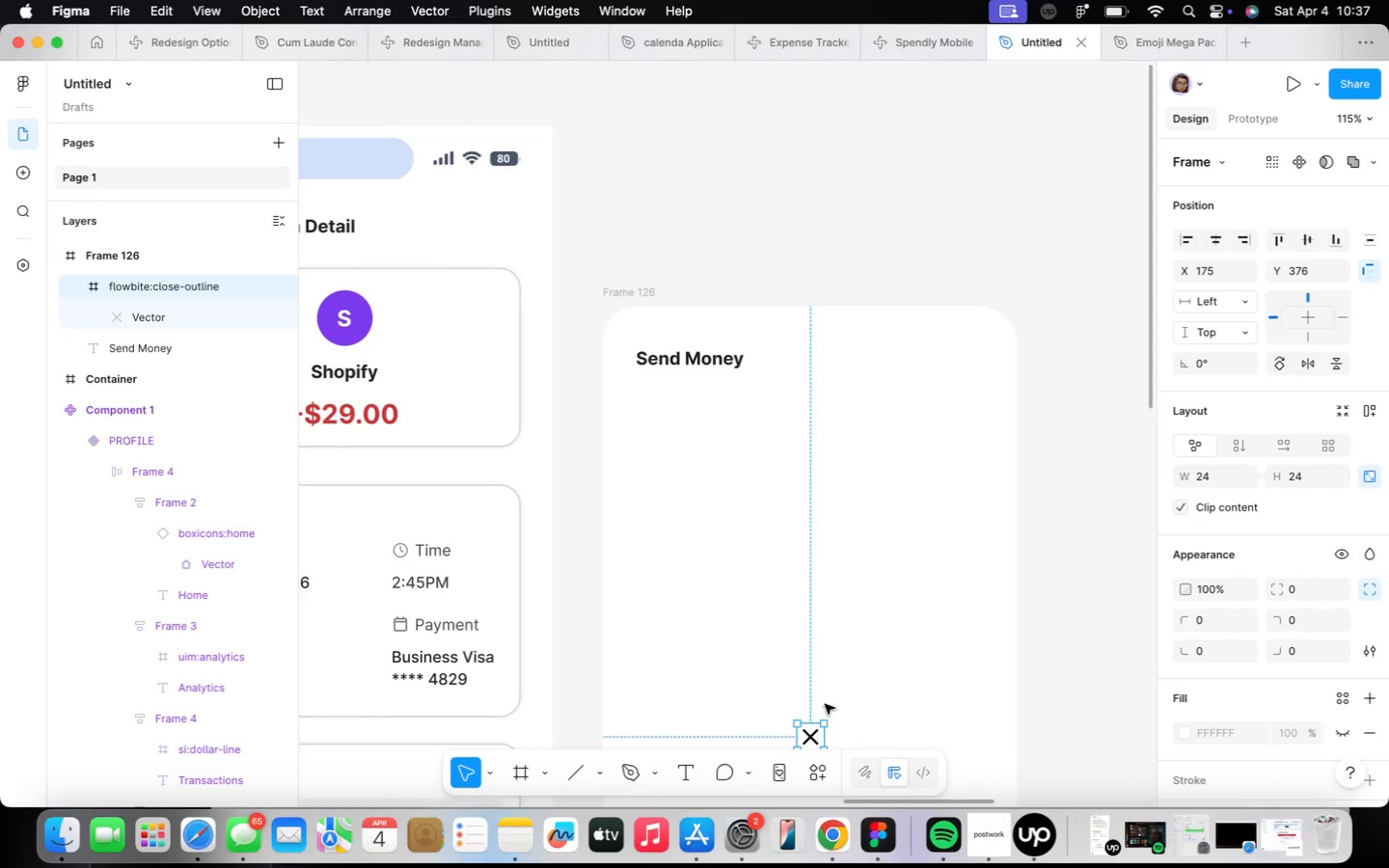 
left_click_drag(start_coordinate=[813, 742], to_coordinate=[903, 417])
 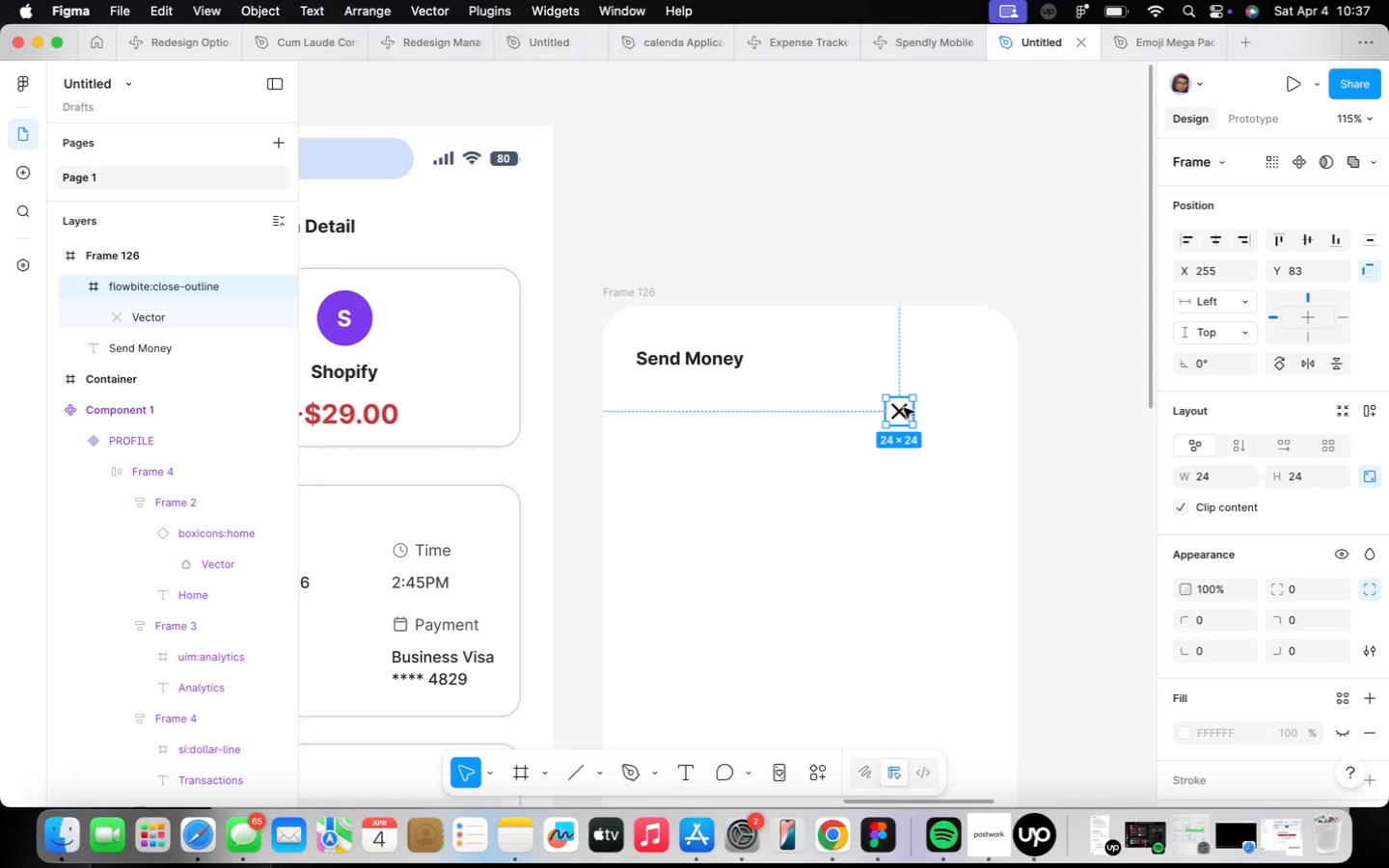 
scroll: coordinate [905, 409], scroll_direction: up, amount: 6.0
 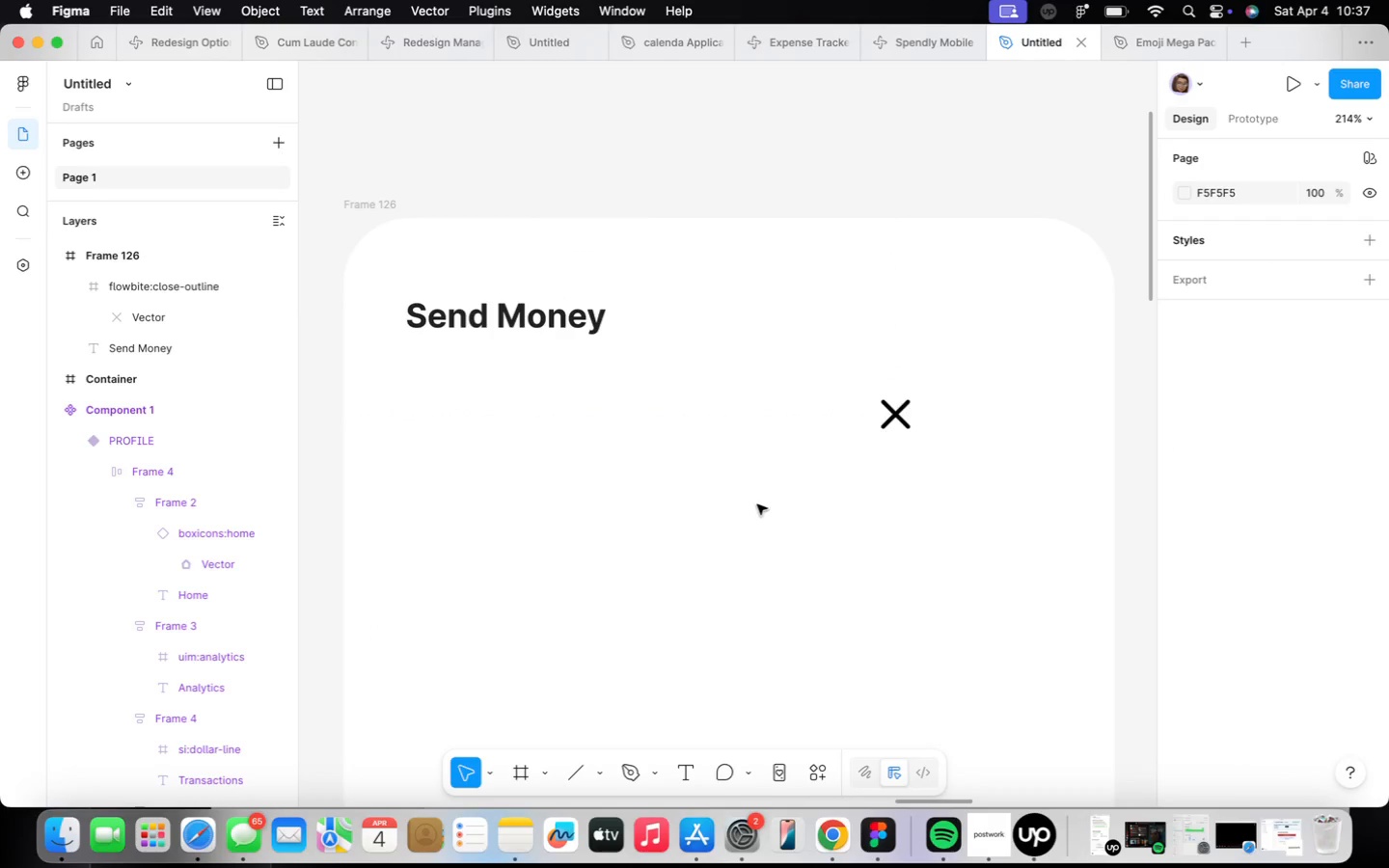 
key(F)
 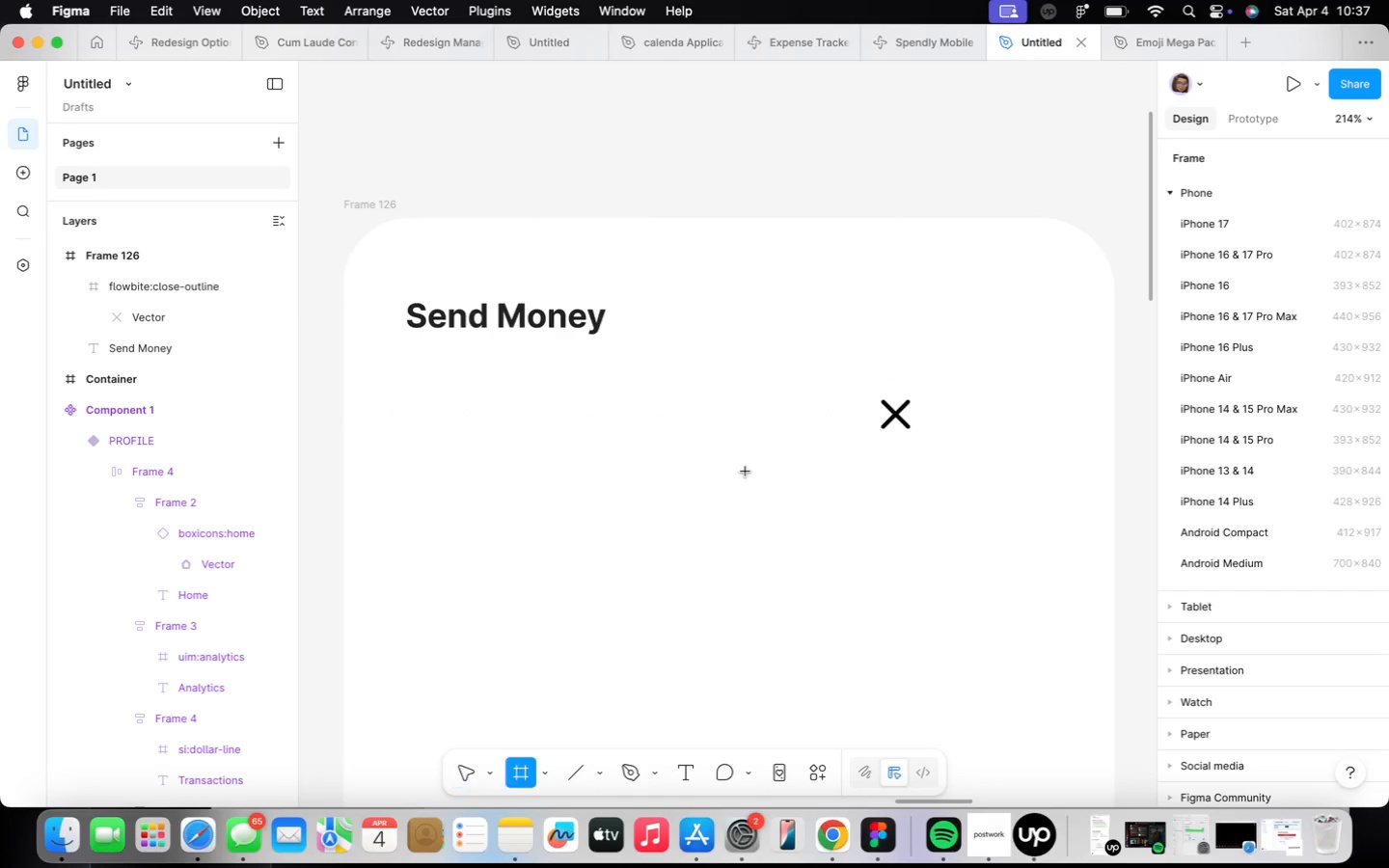 
left_click_drag(start_coordinate=[746, 472], to_coordinate=[815, 537])
 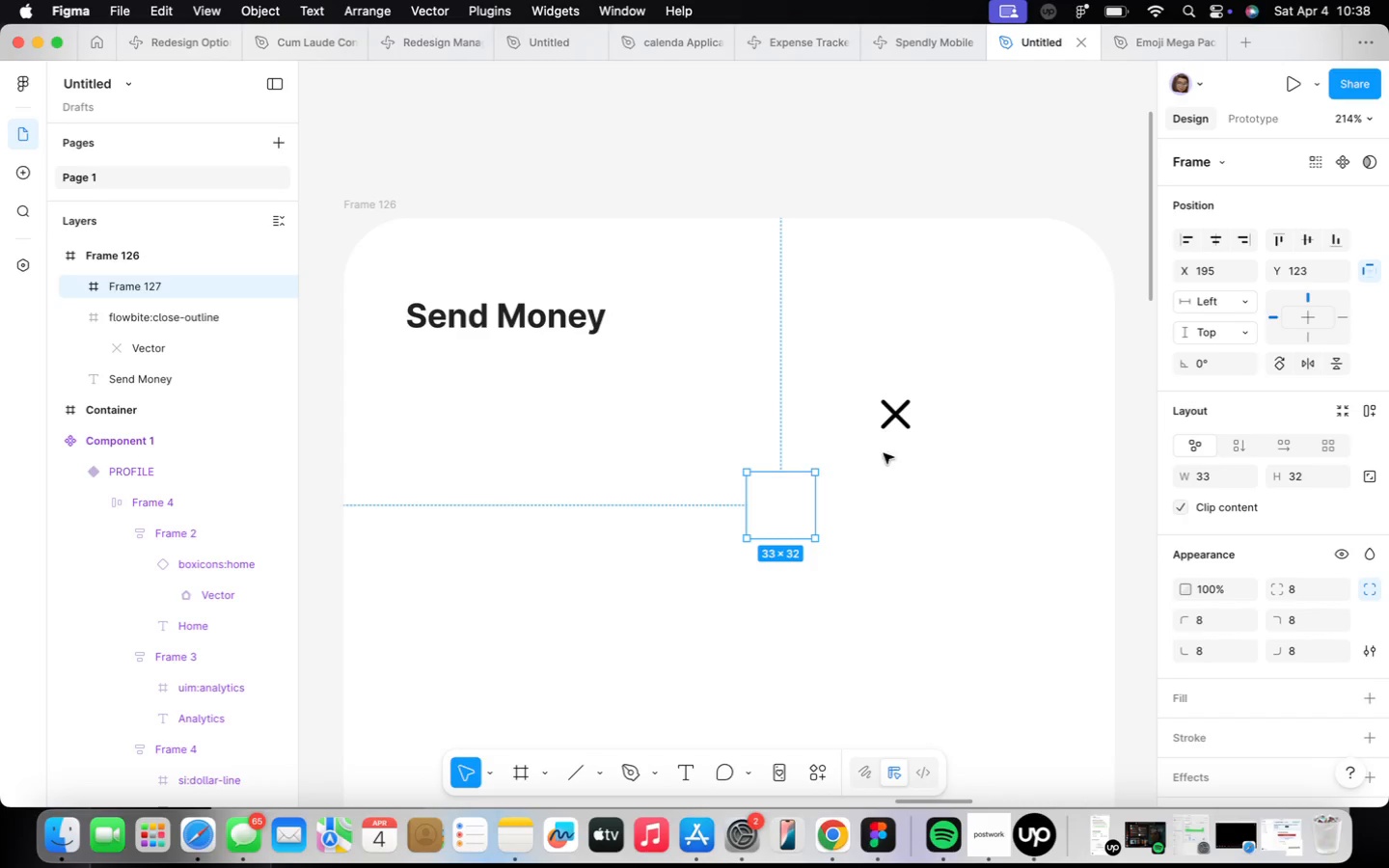 
wait(7.06)
 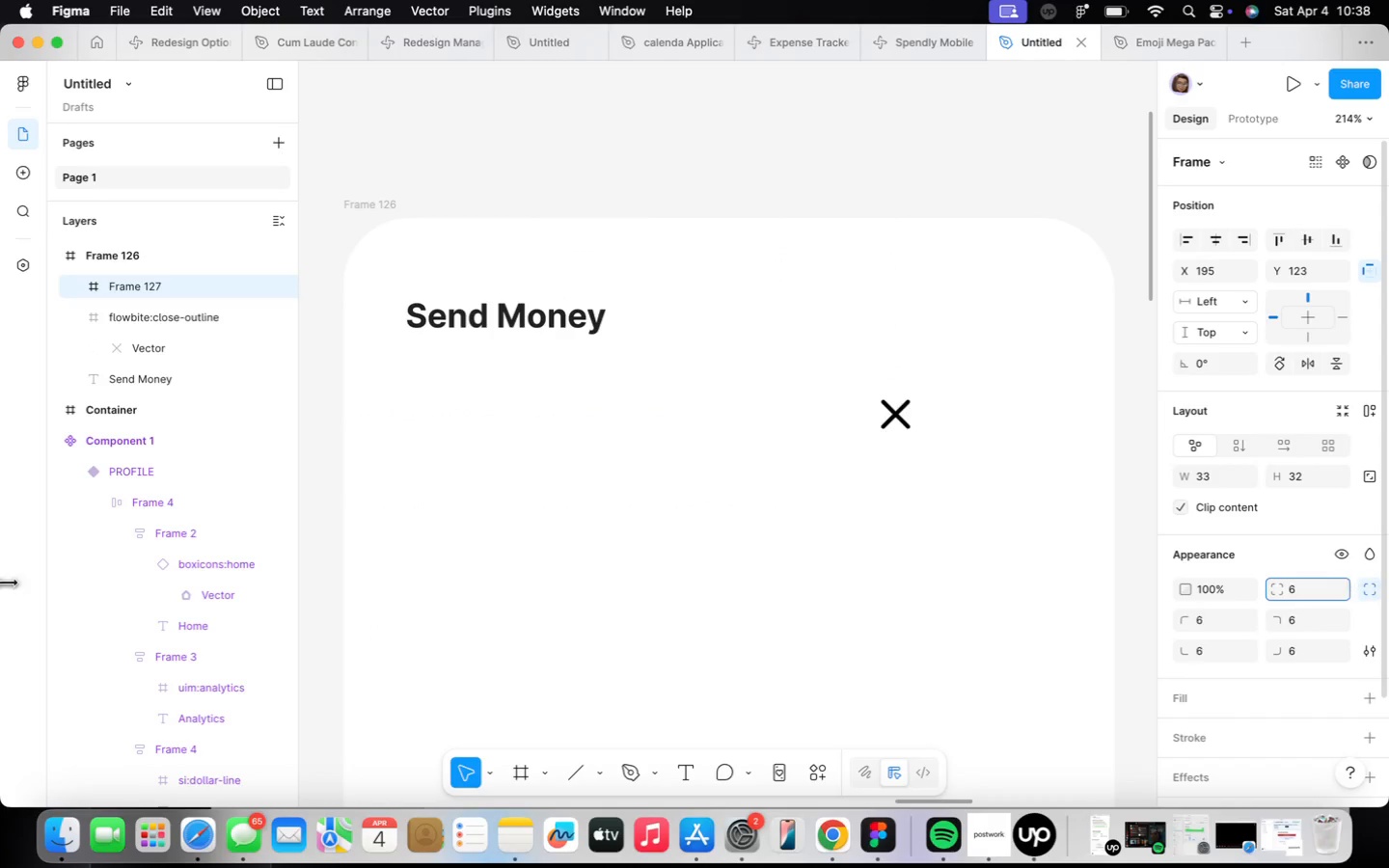 
left_click([1369, 702])
 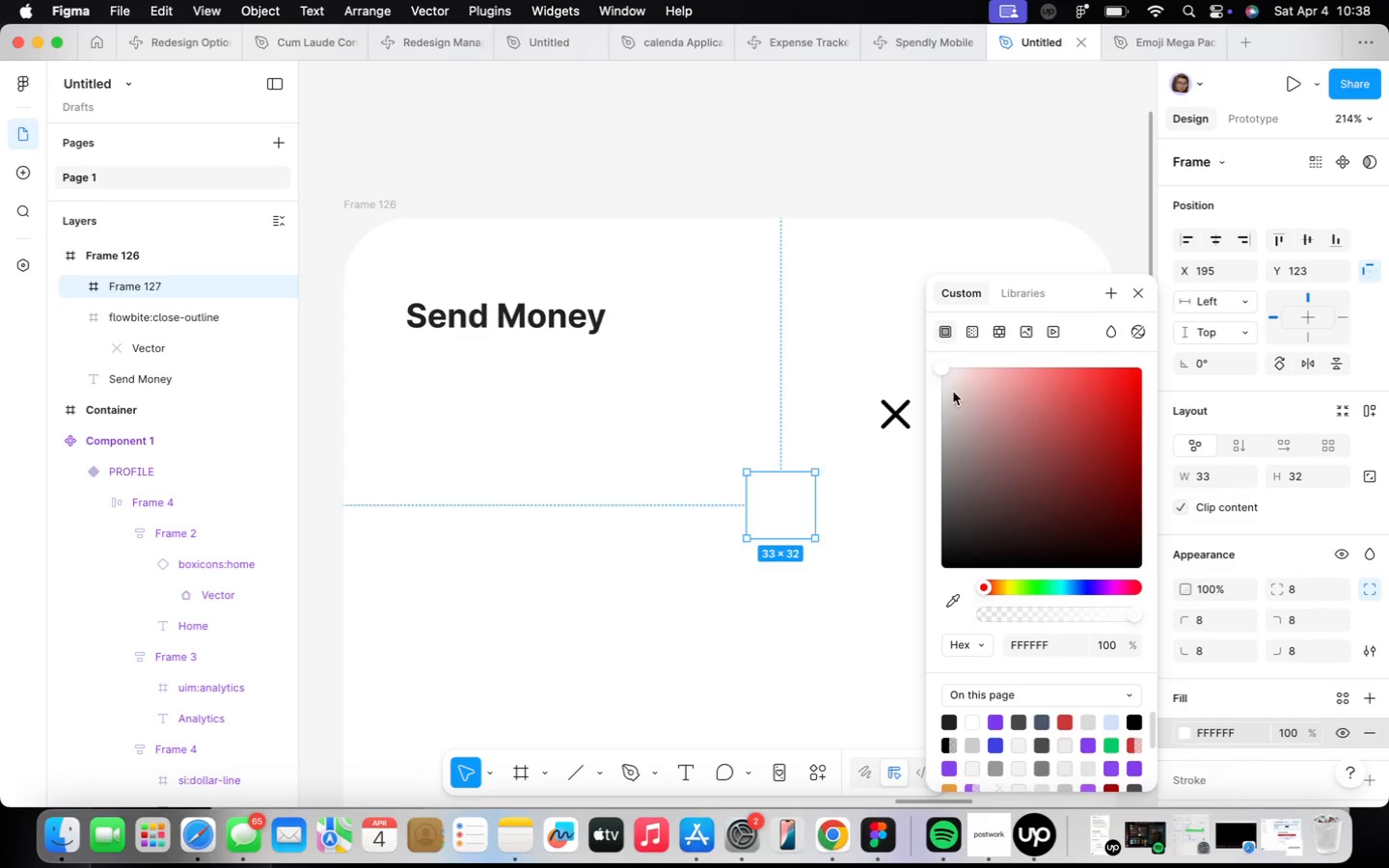 
left_click_drag(start_coordinate=[940, 369], to_coordinate=[939, 379])
 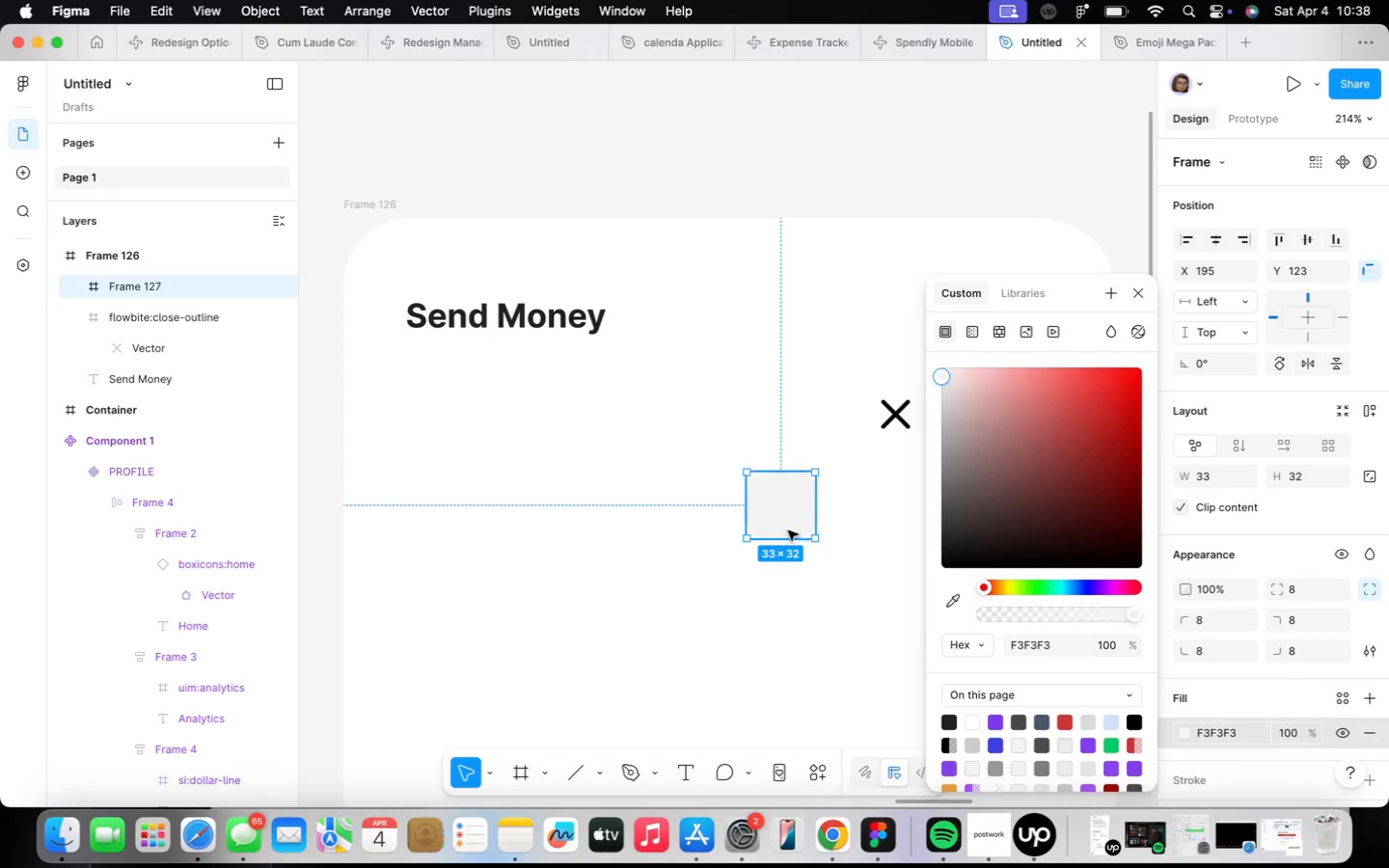 
left_click_drag(start_coordinate=[784, 517], to_coordinate=[789, 516])
 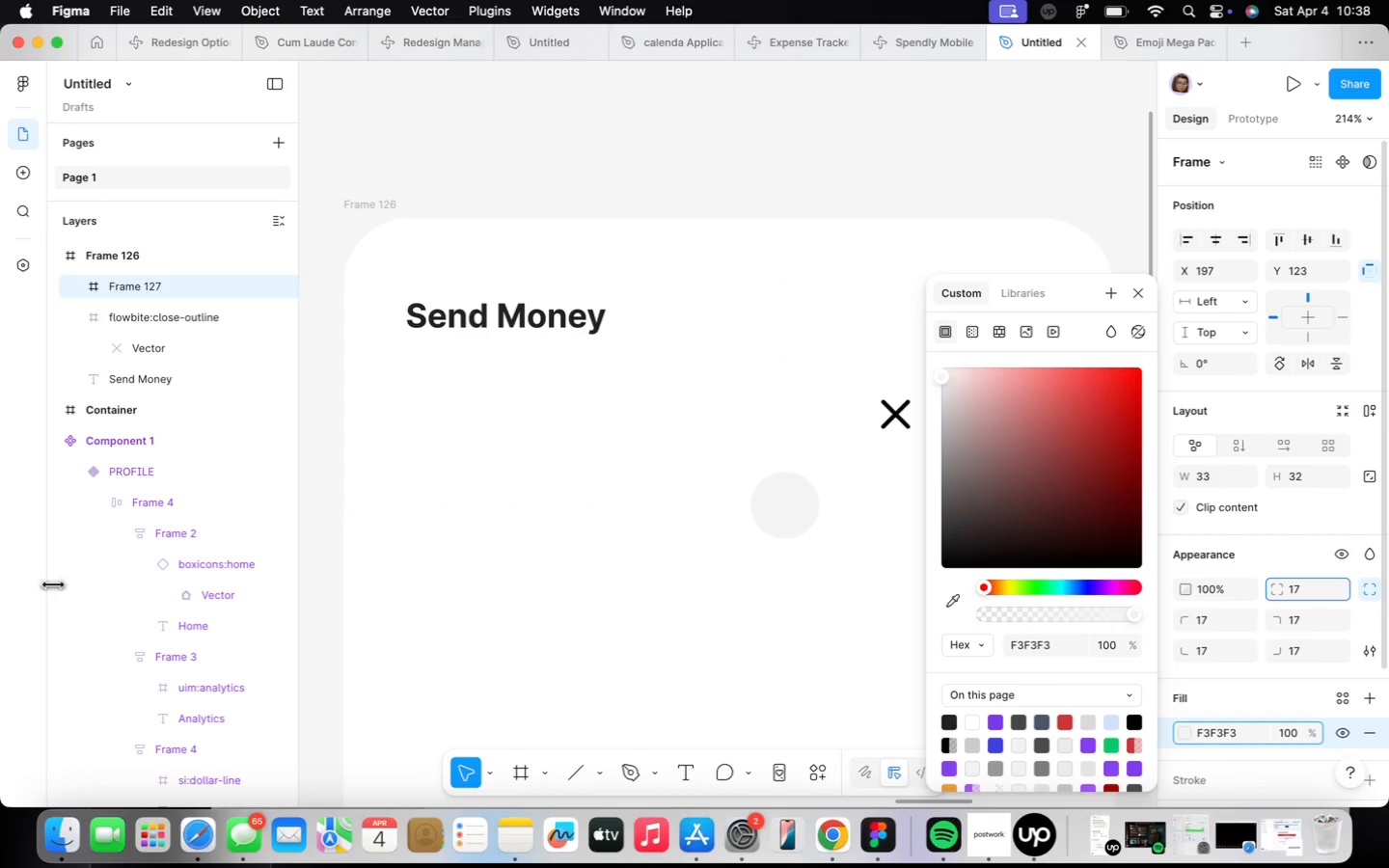 
left_click([890, 534])
 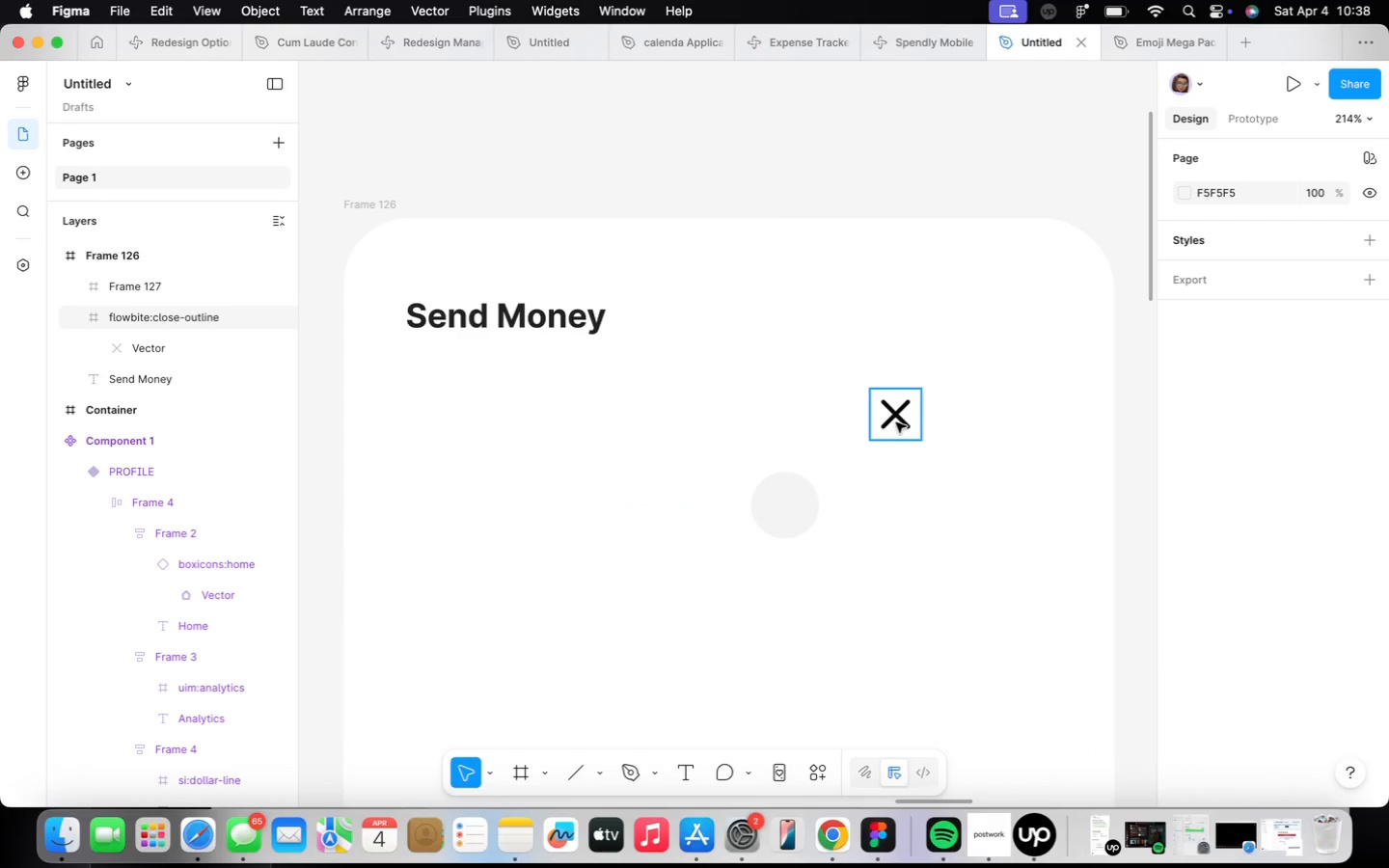 
left_click([896, 422])
 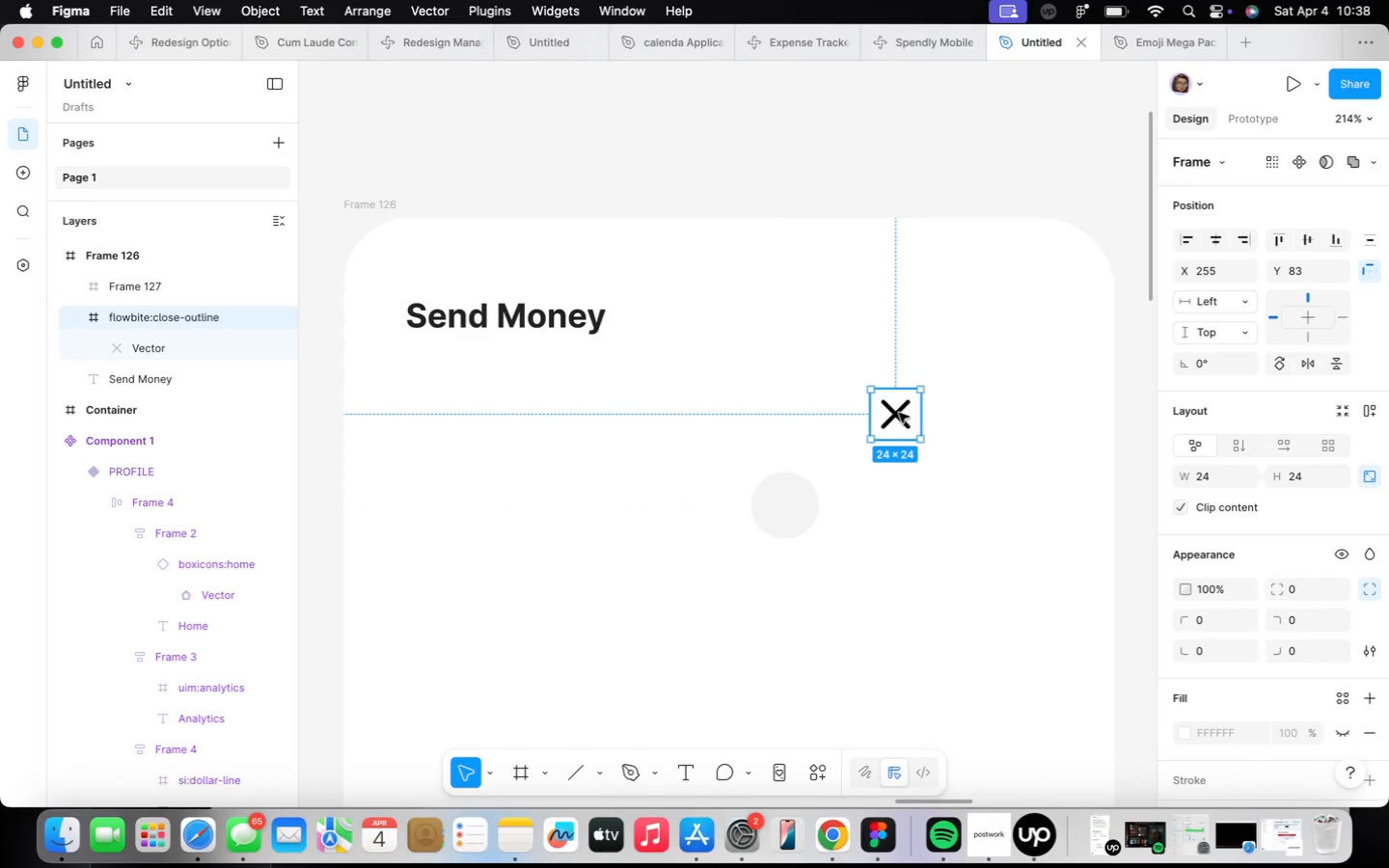 
left_click_drag(start_coordinate=[900, 410], to_coordinate=[790, 501])
 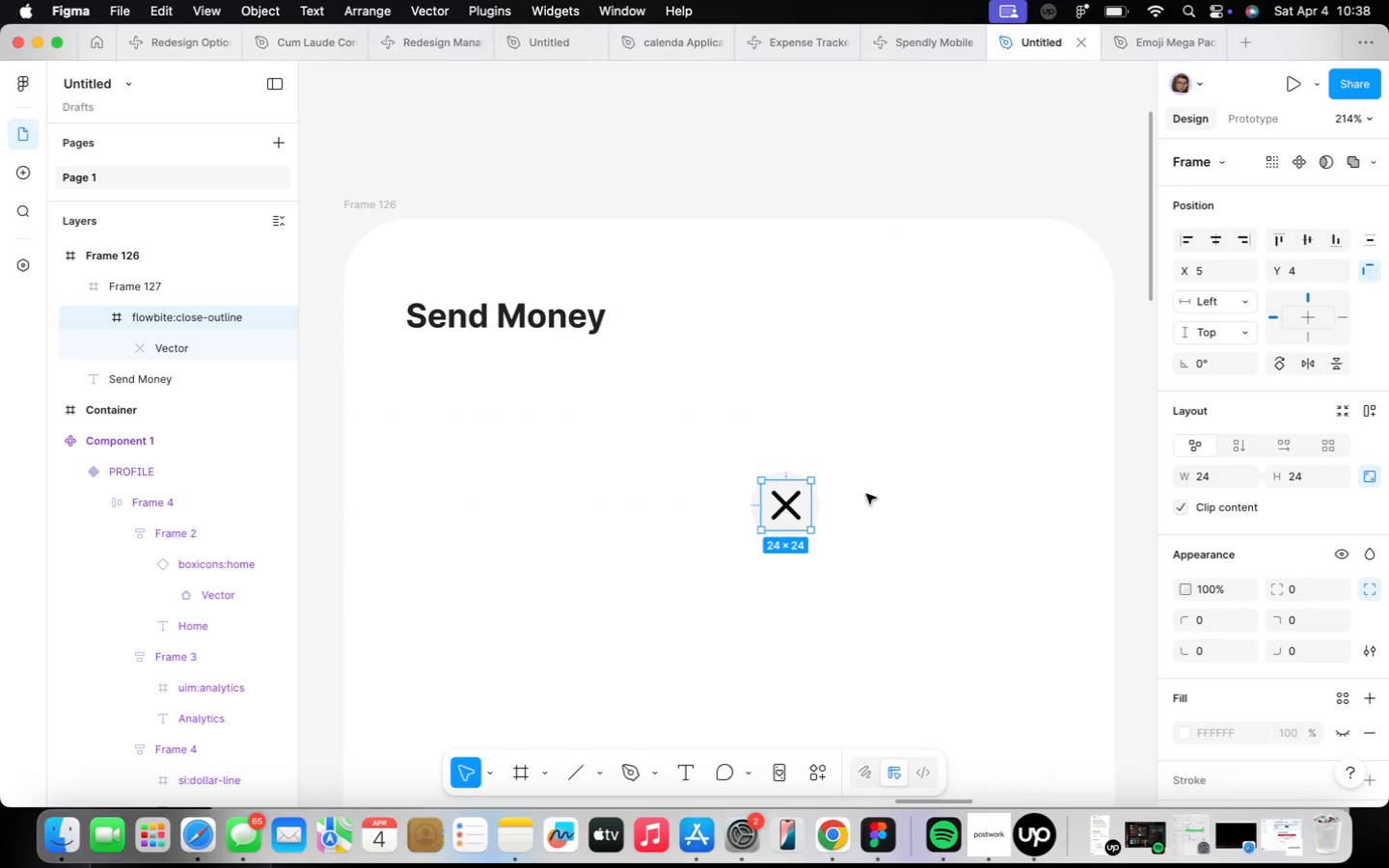 
left_click([867, 493])
 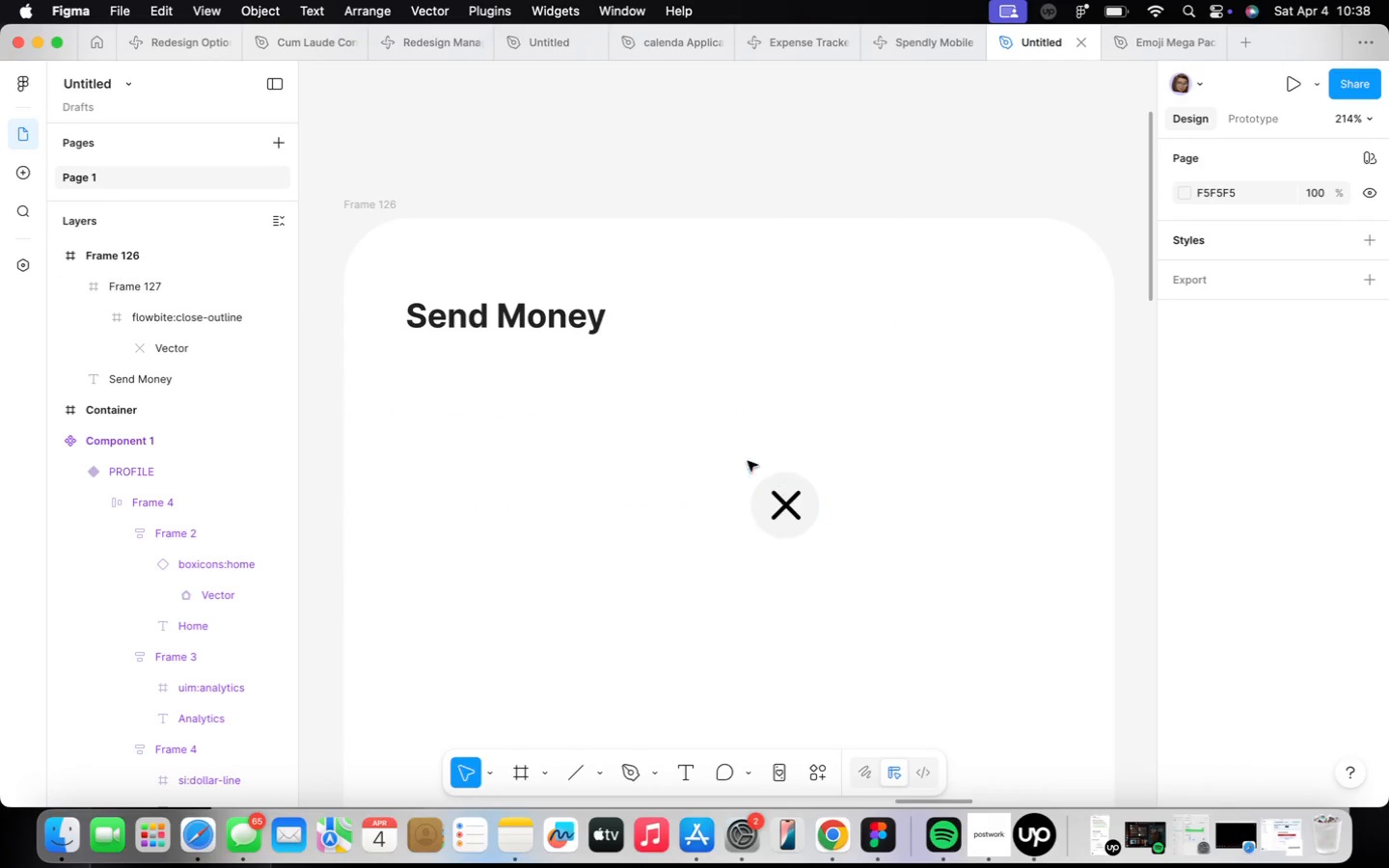 
left_click_drag(start_coordinate=[737, 443], to_coordinate=[834, 567])
 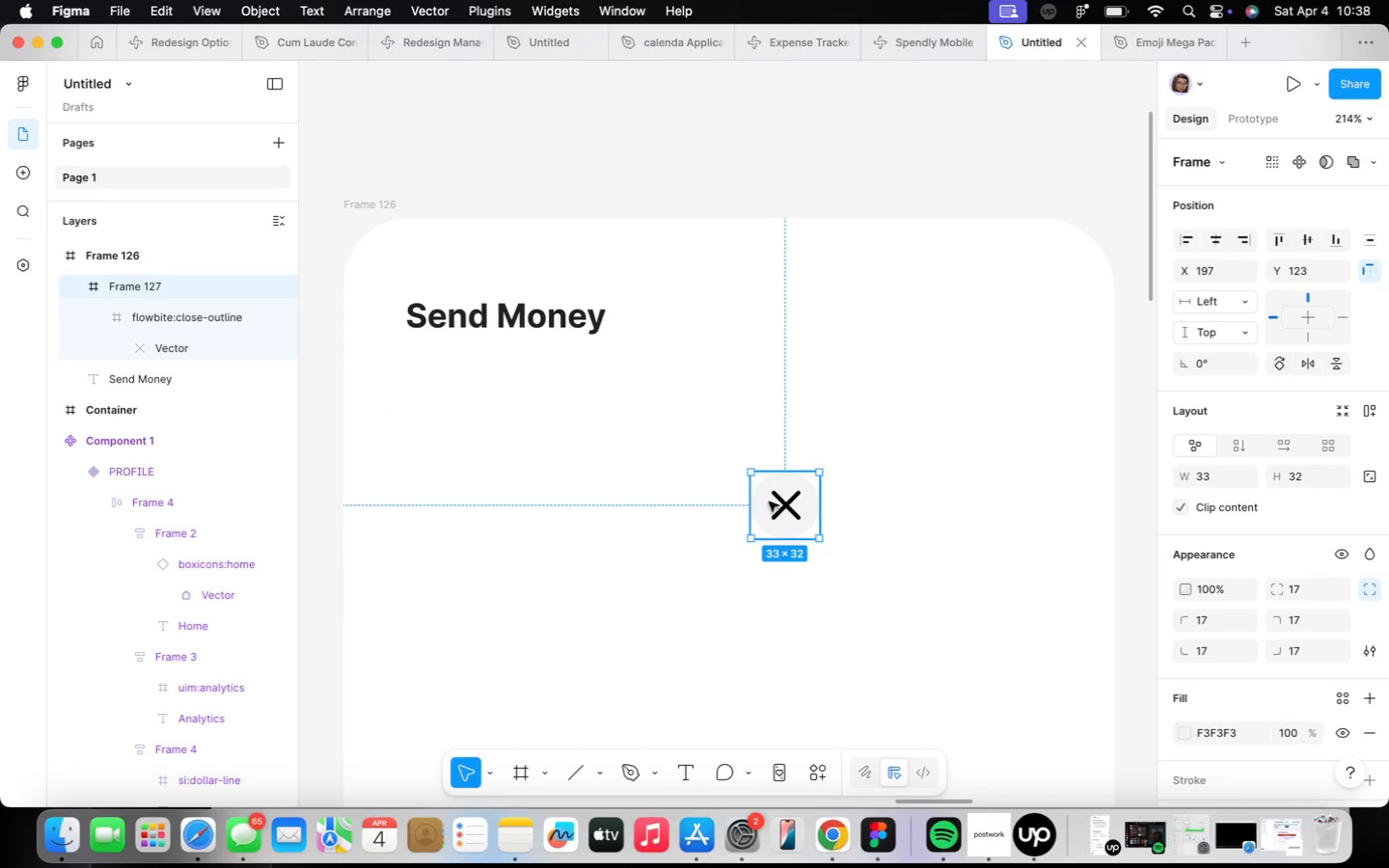 
left_click_drag(start_coordinate=[783, 502], to_coordinate=[1028, 321])
 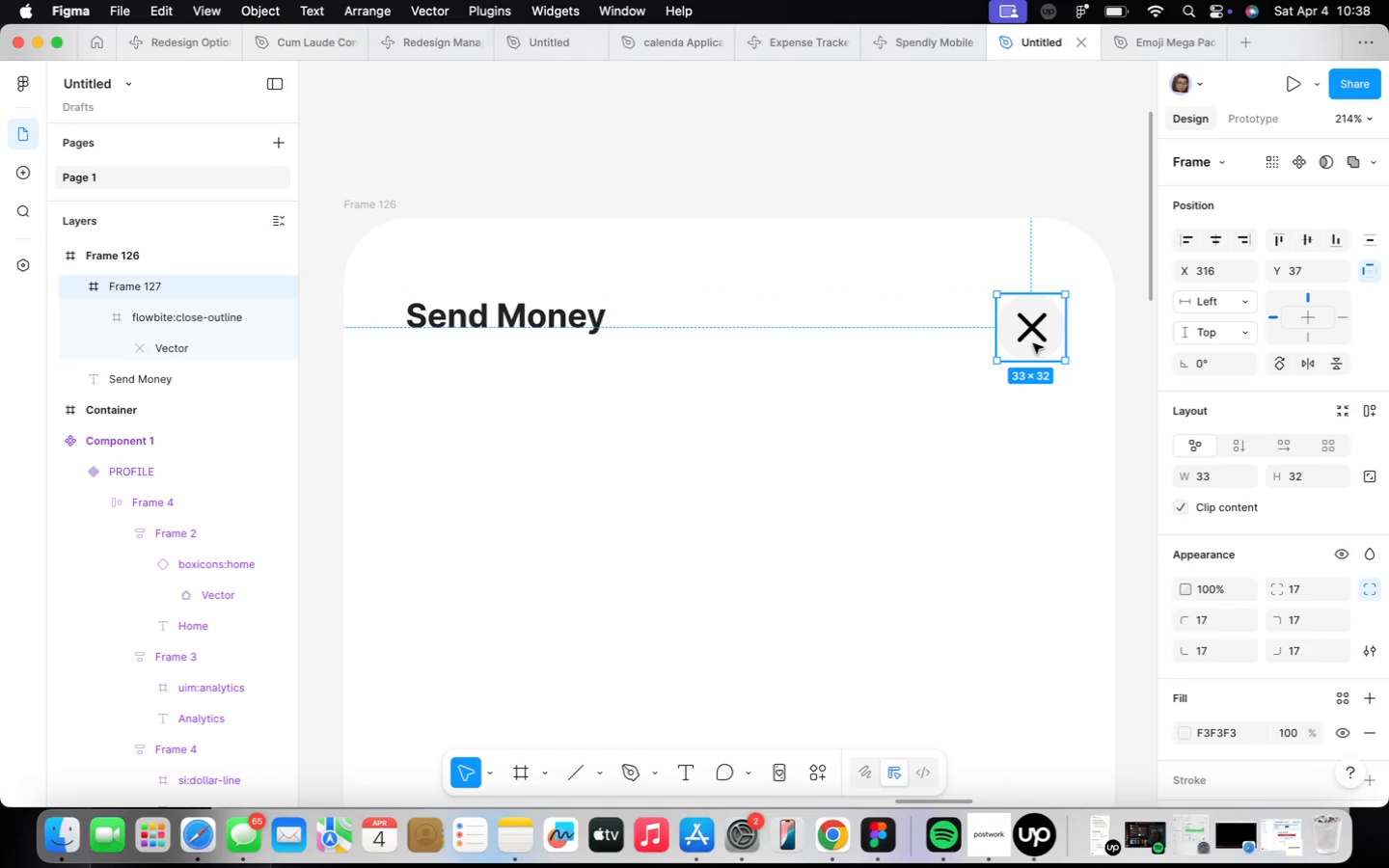 
left_click_drag(start_coordinate=[1036, 339], to_coordinate=[1045, 336])
 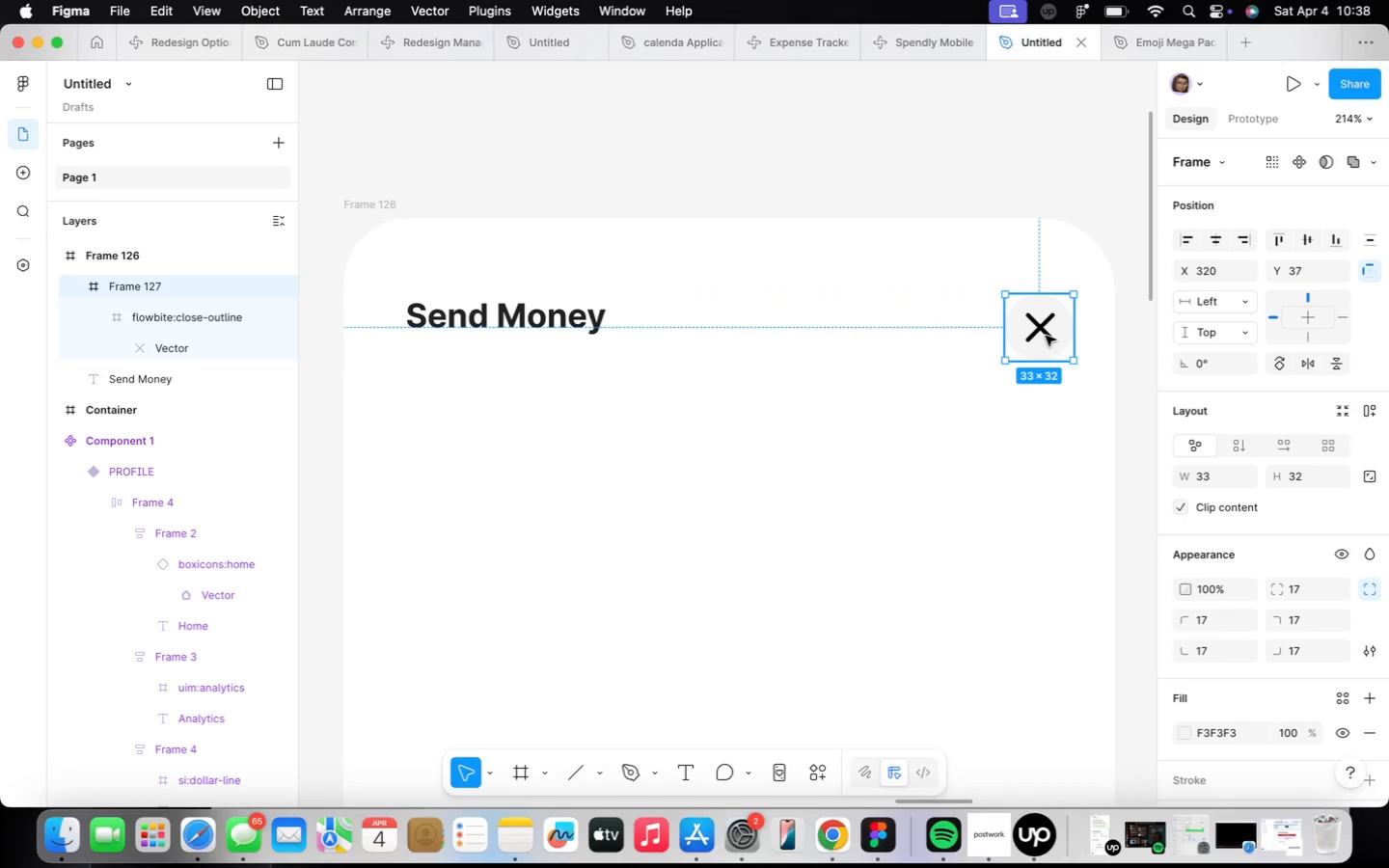 
left_click_drag(start_coordinate=[1047, 336], to_coordinate=[1046, 326])
 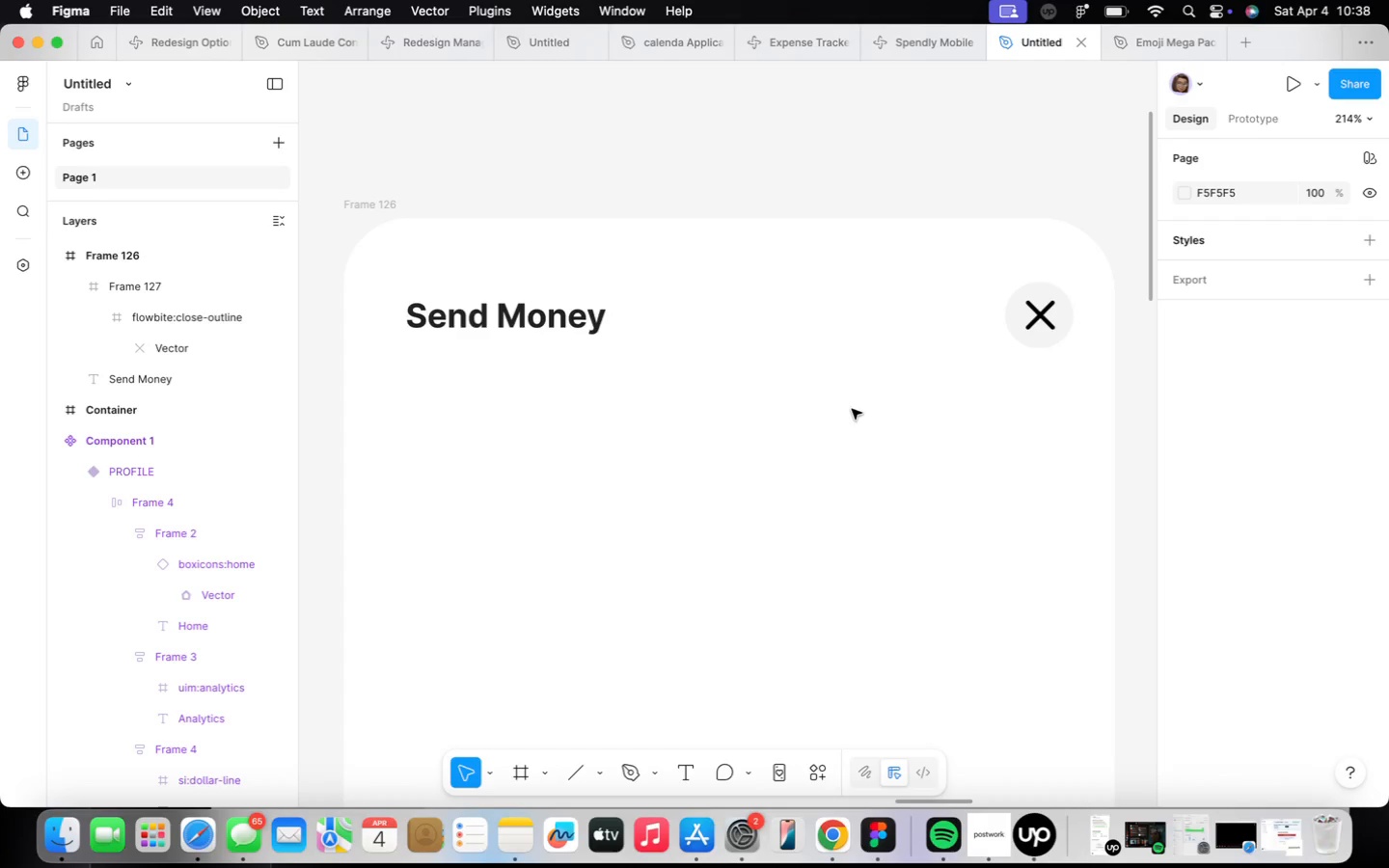 
wait(16.85)
 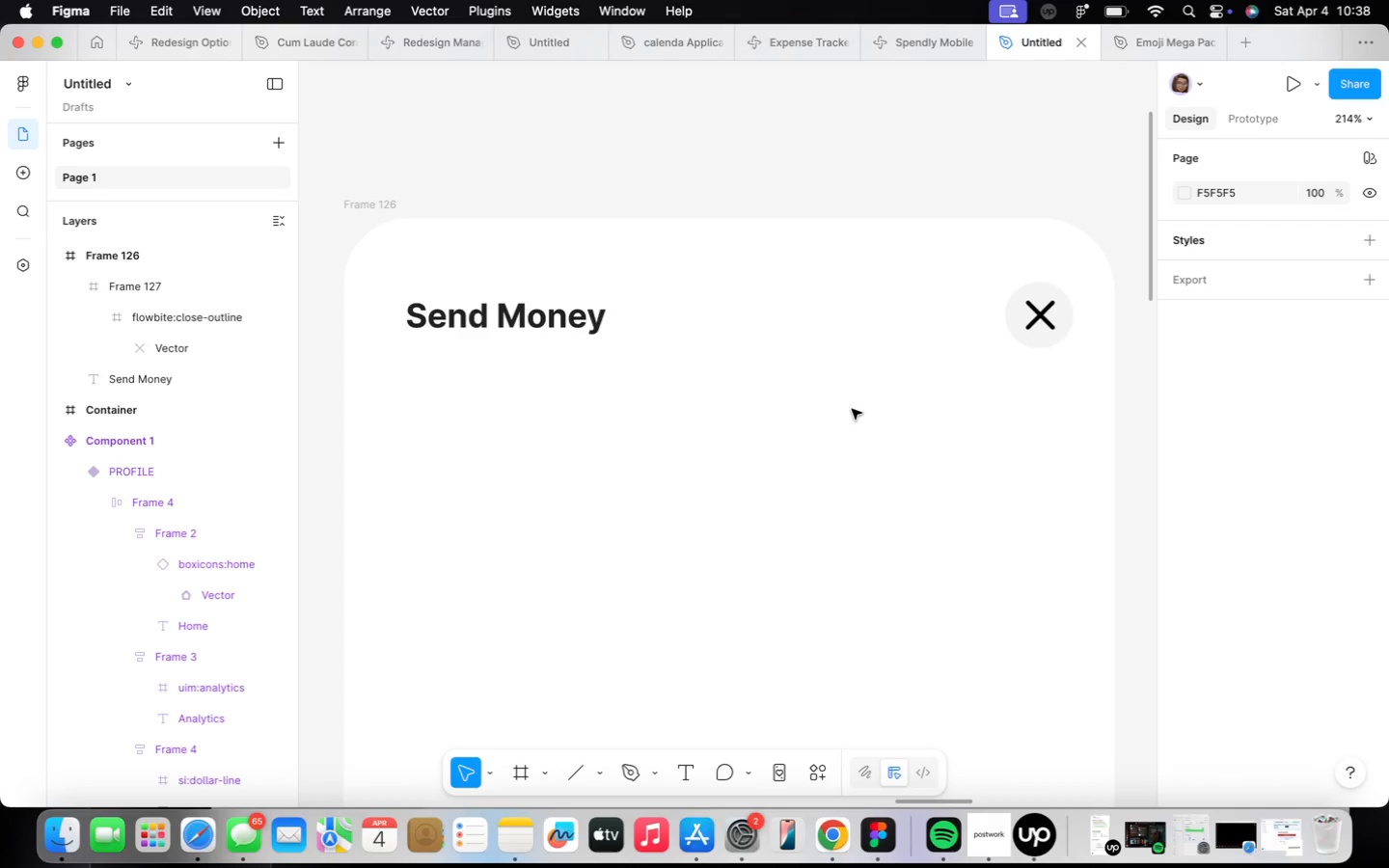 
scroll: coordinate [870, 447], scroll_direction: down, amount: 9.0
 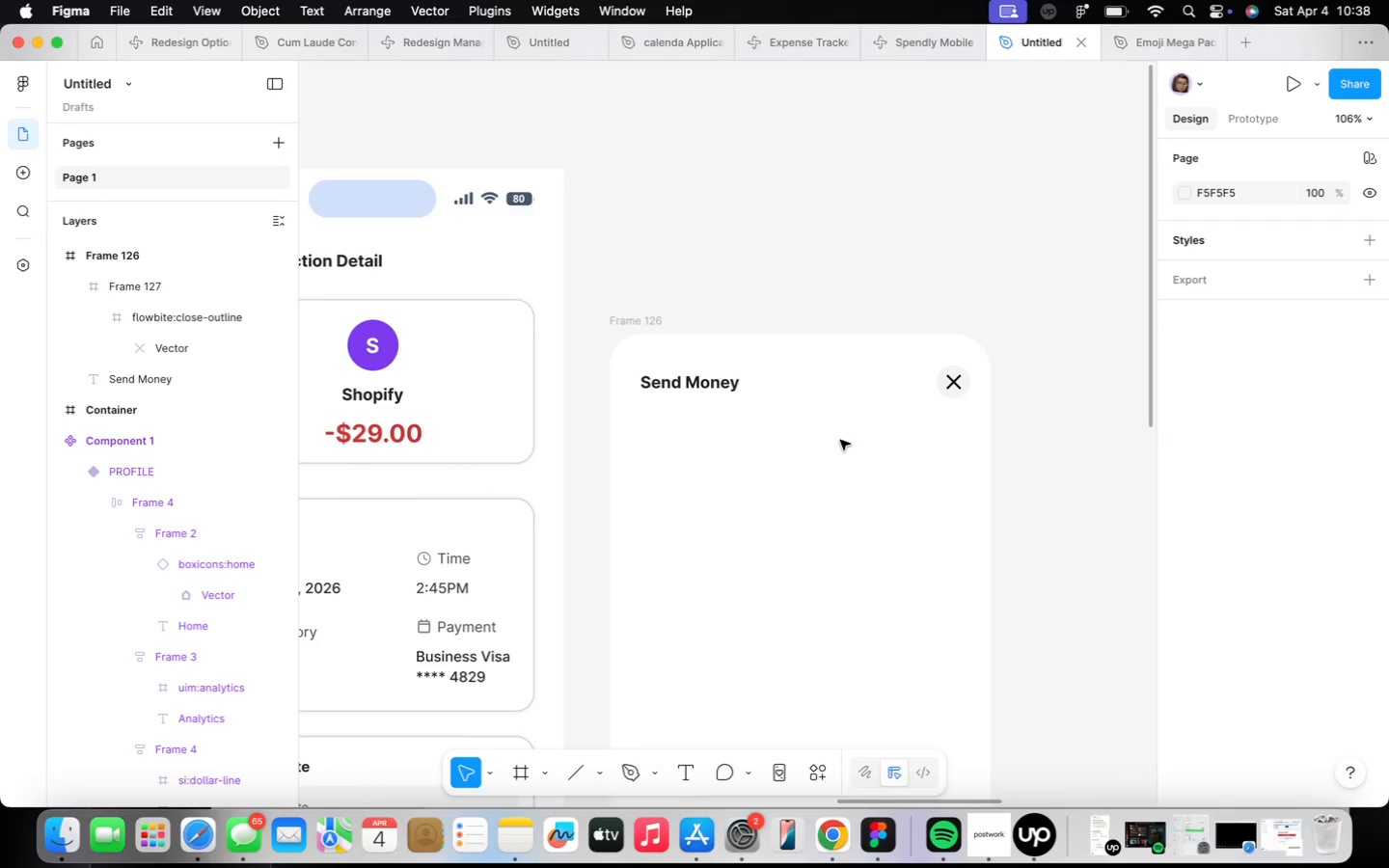 
key(F)
 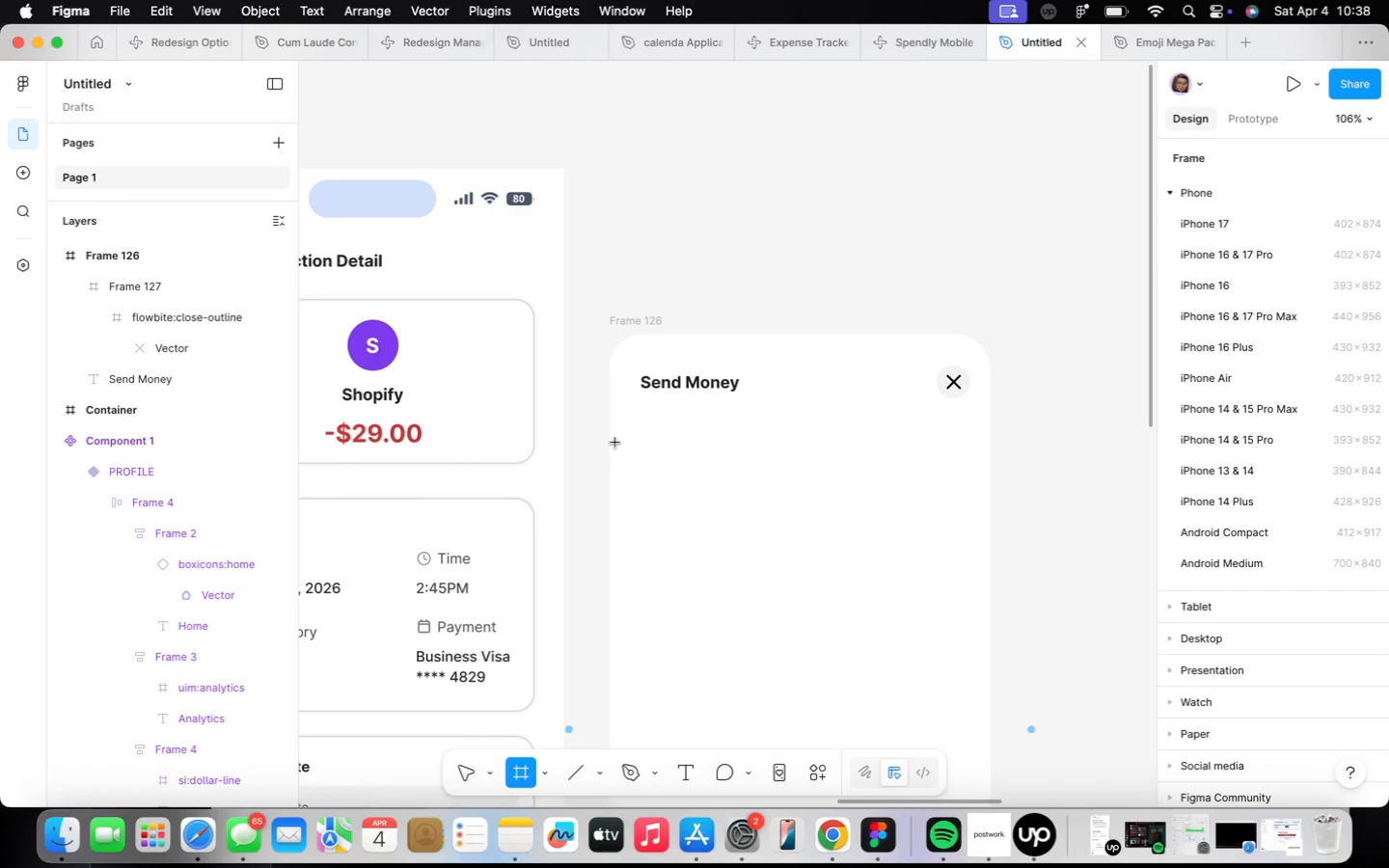 
left_click_drag(start_coordinate=[614, 428], to_coordinate=[992, 603])
 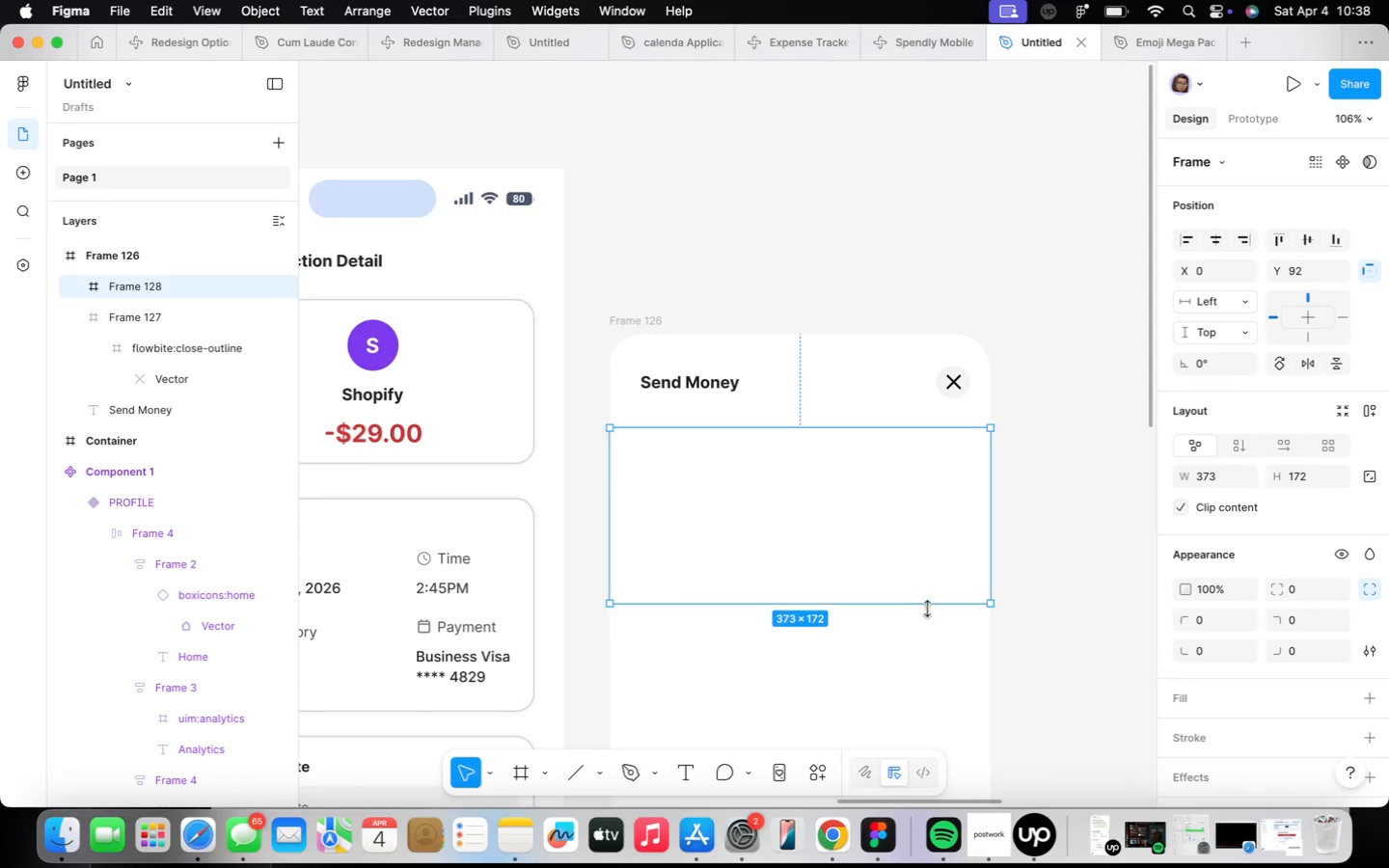 
scroll: coordinate [917, 606], scroll_direction: down, amount: 16.0
 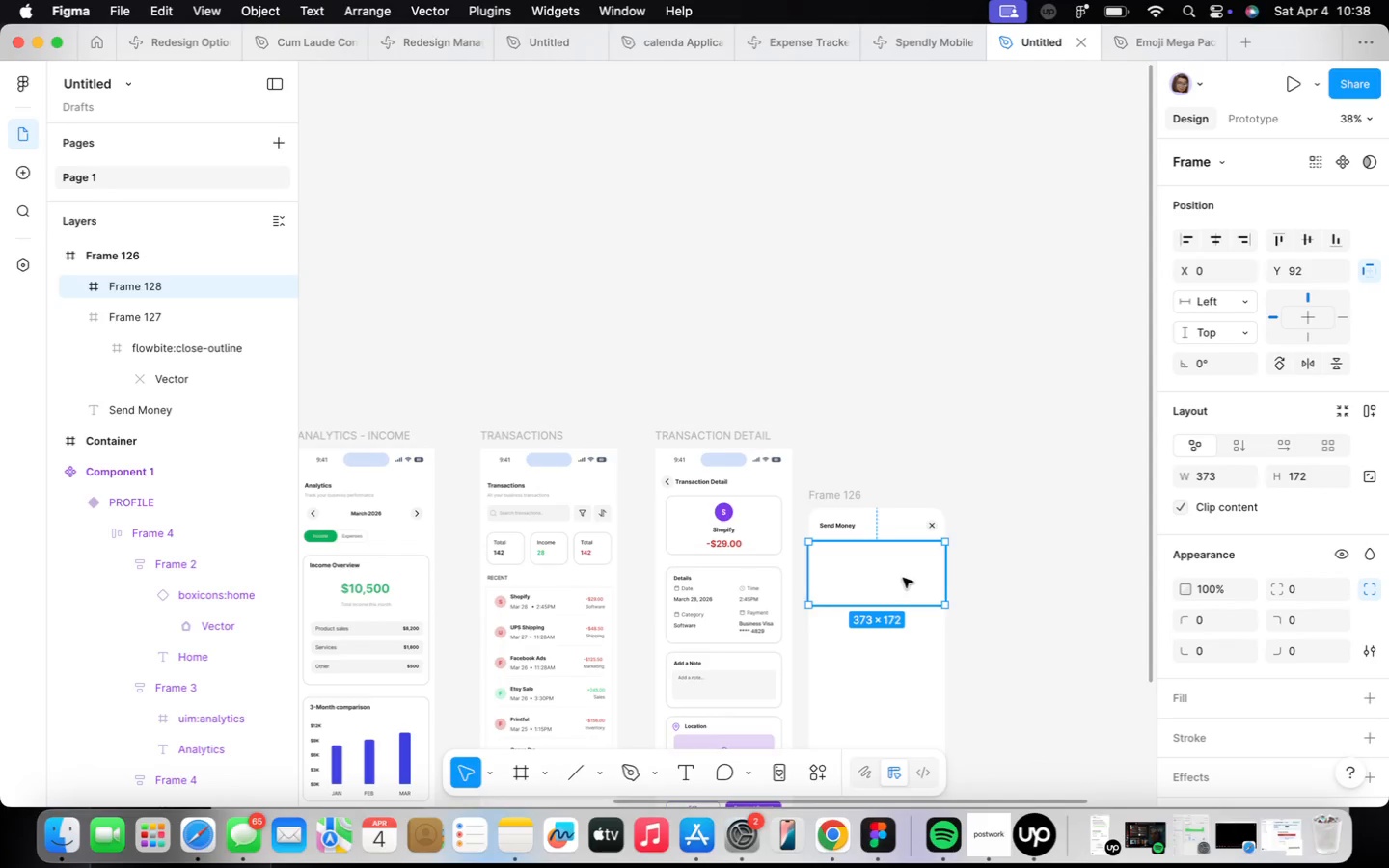 
key(Backspace)
 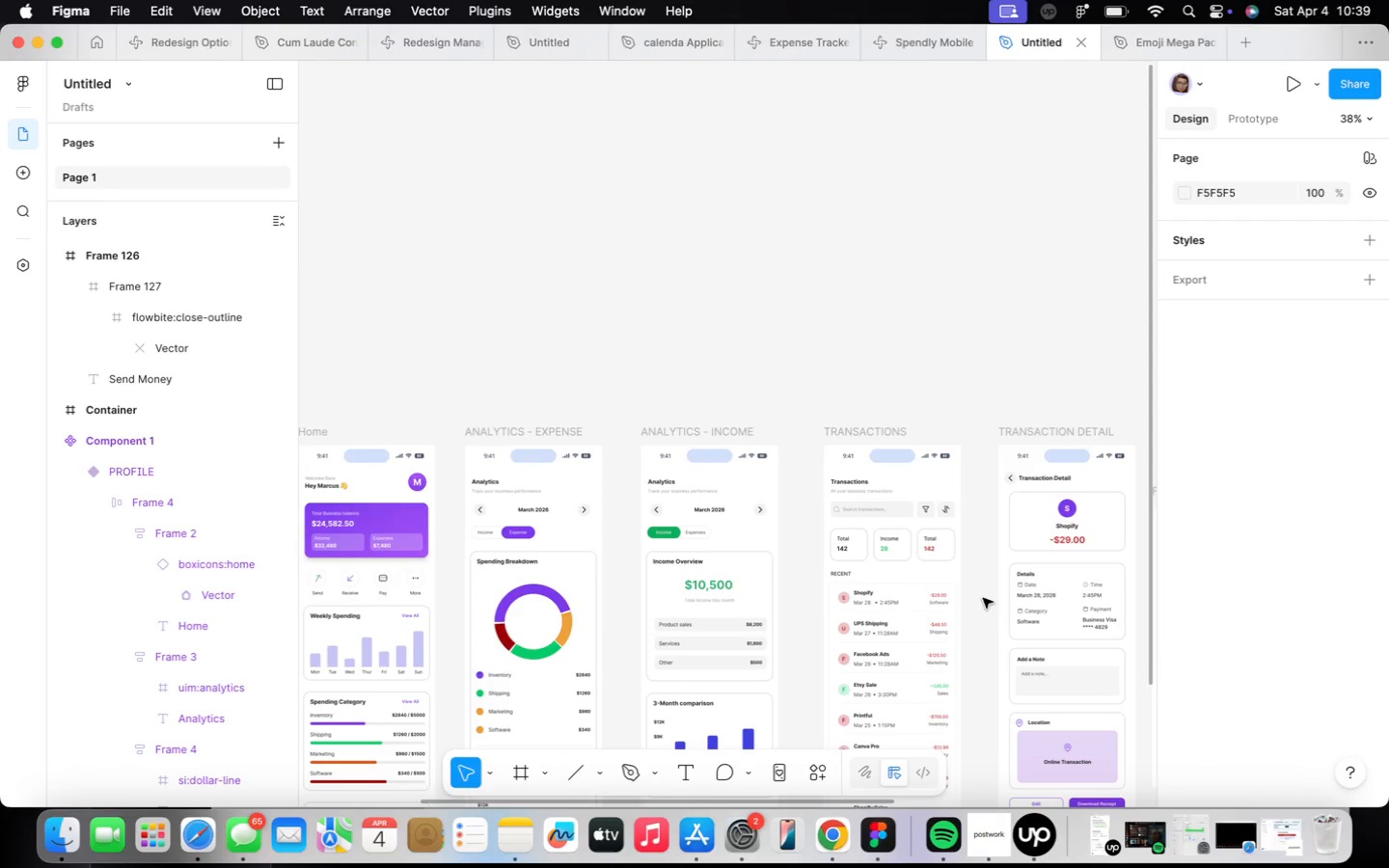 
wait(6.61)
 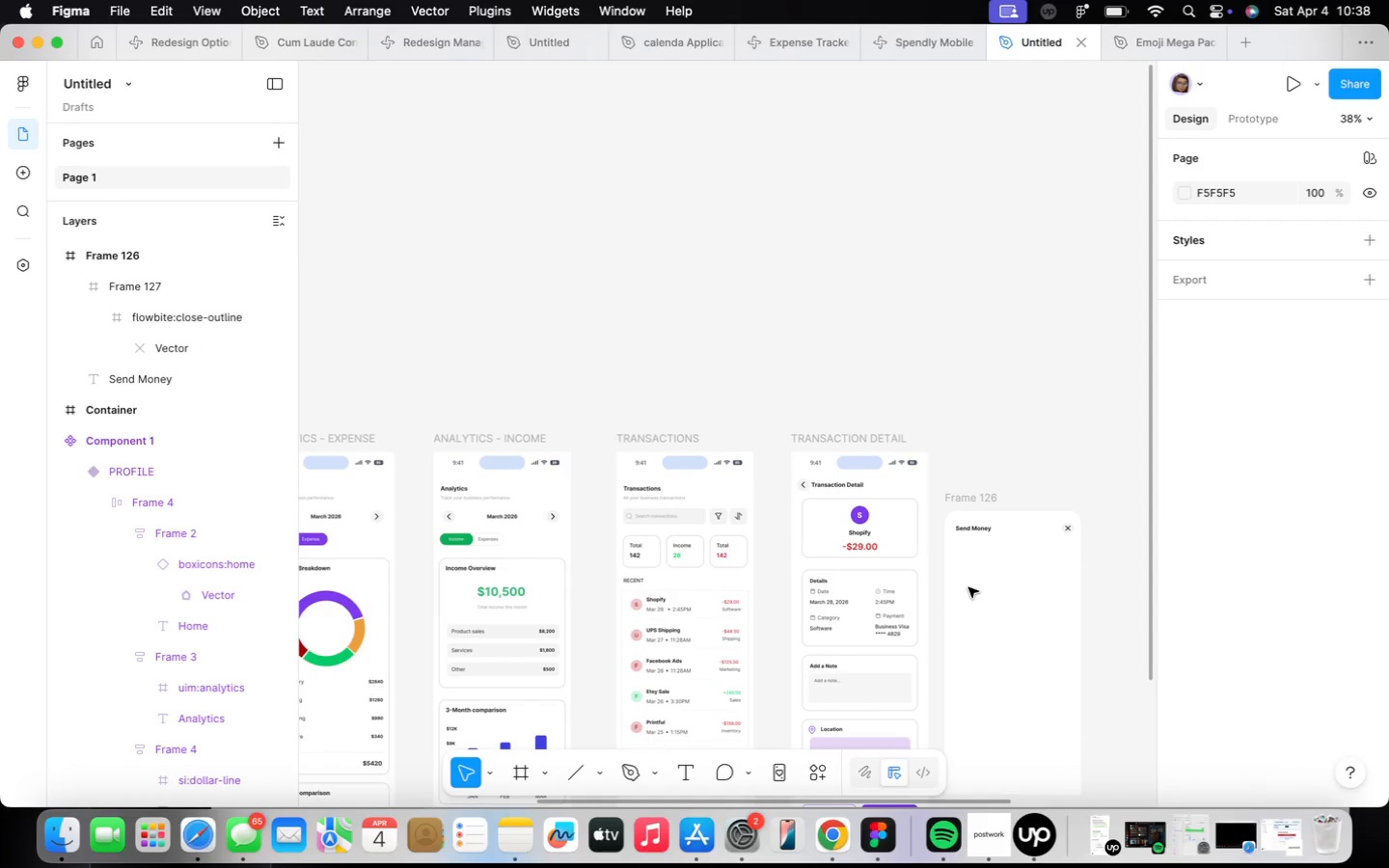 
left_click([371, 528])
 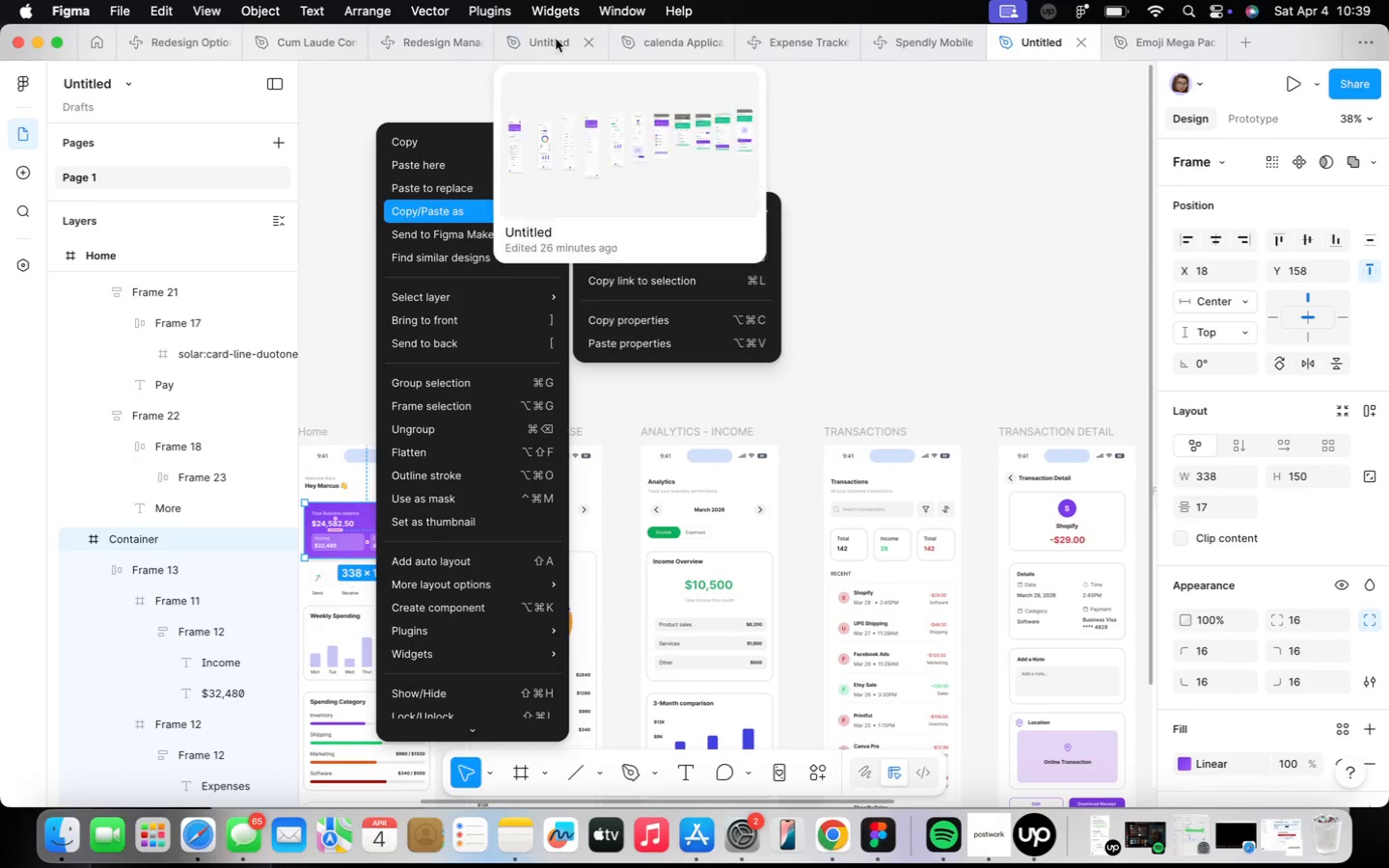 
left_click([508, 139])
 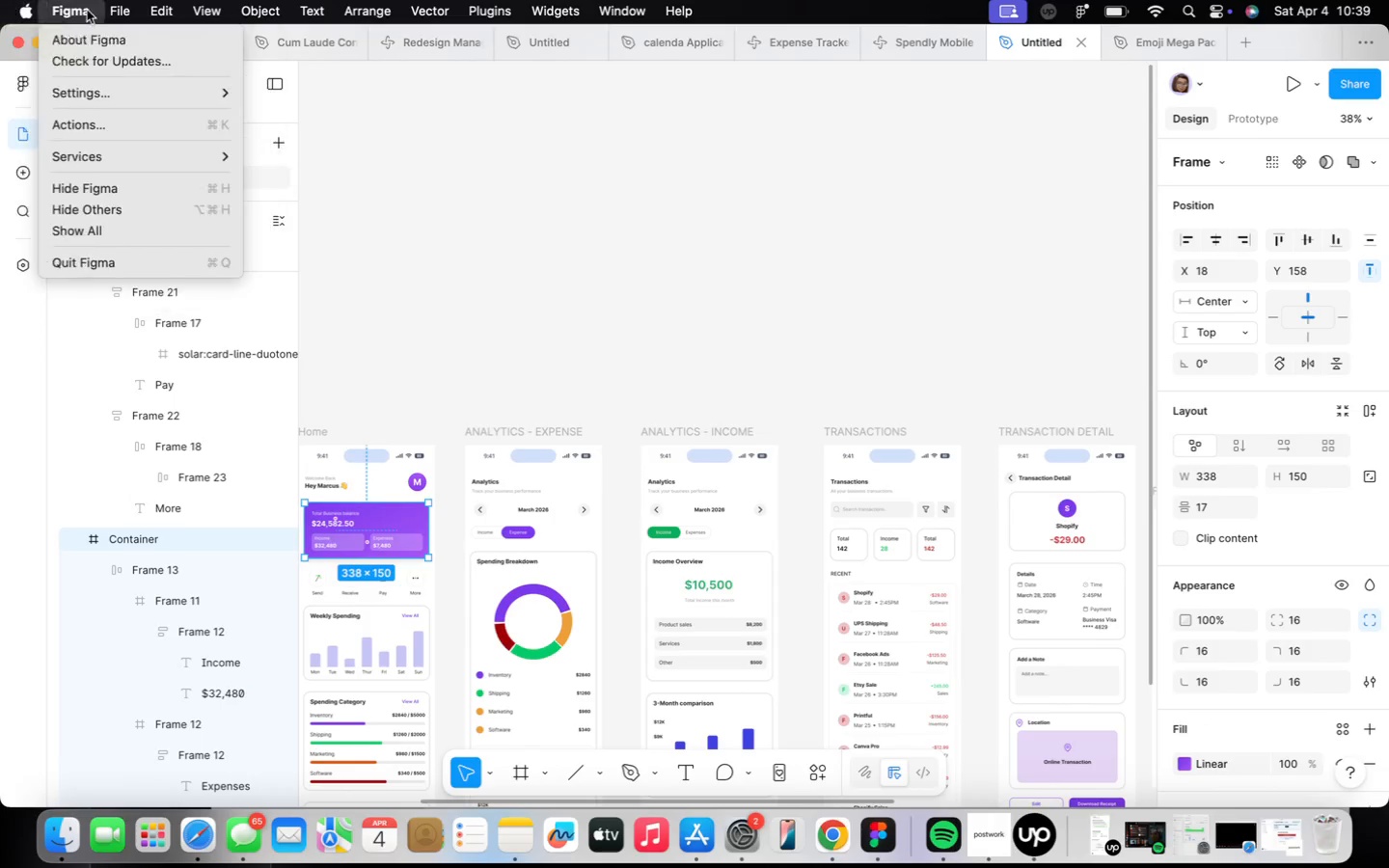 
left_click_drag(start_coordinate=[555, 207], to_coordinate=[560, 207])
 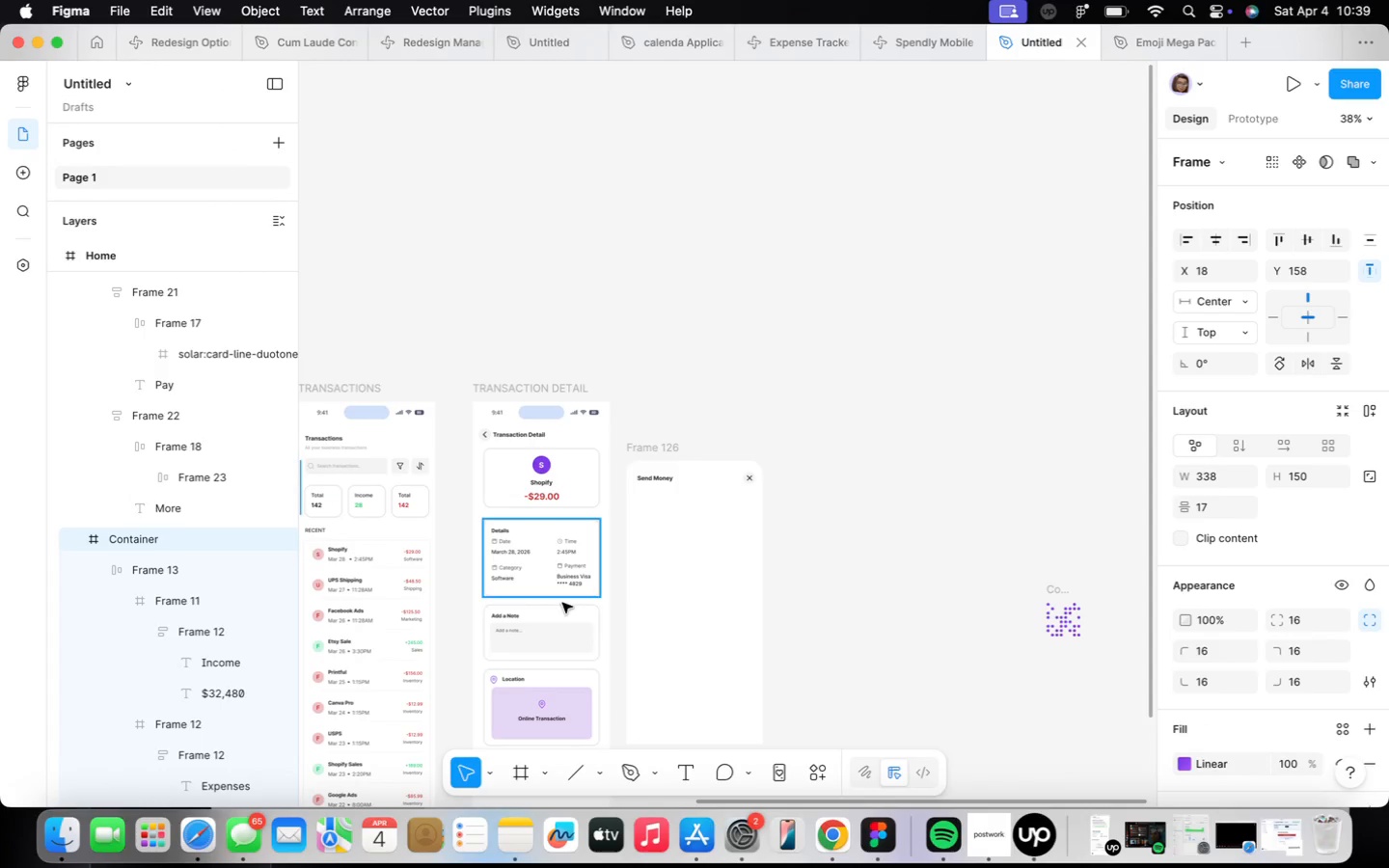 
scroll: coordinate [689, 515], scroll_direction: up, amount: 9.0
 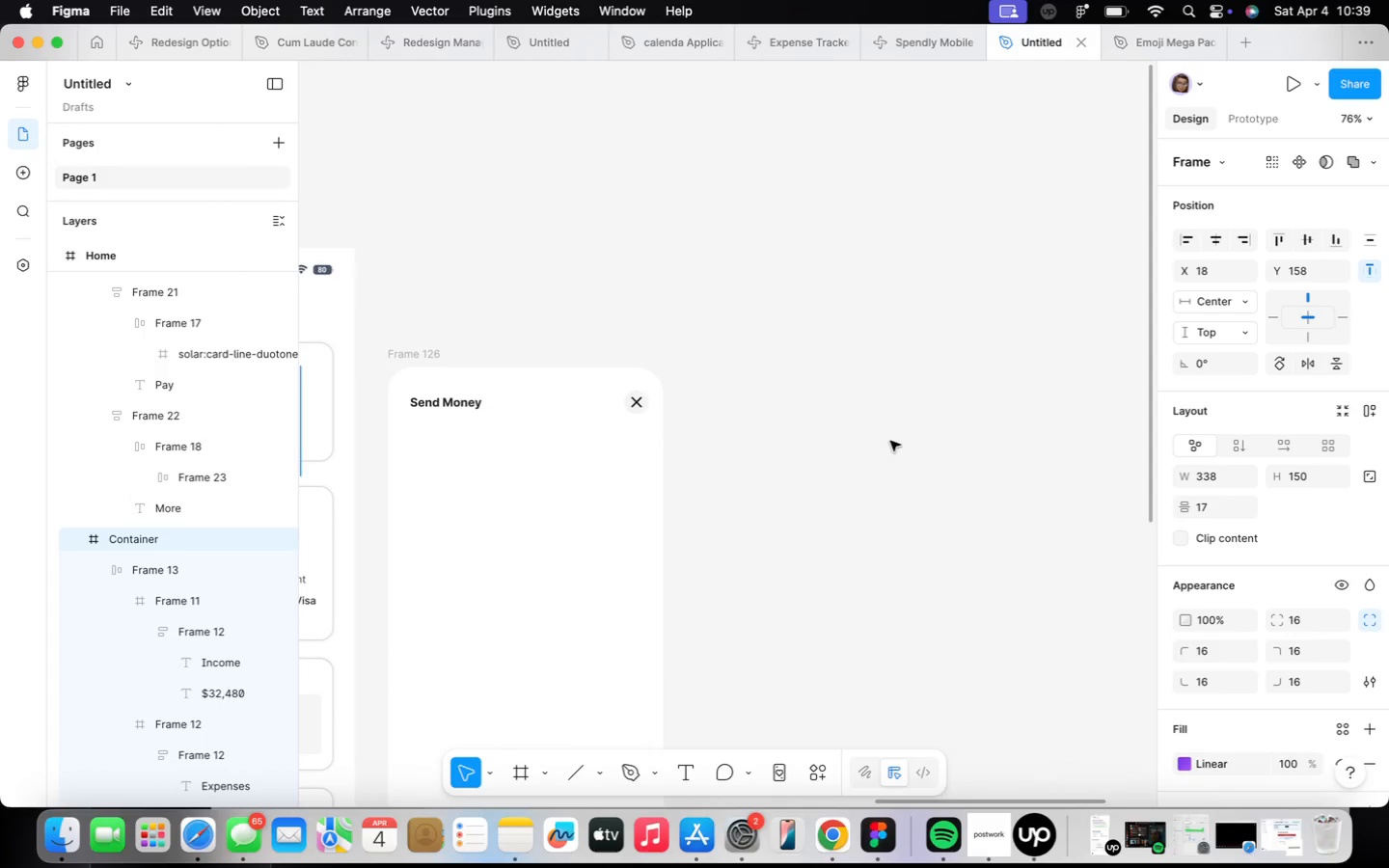 
right_click([750, 432])
 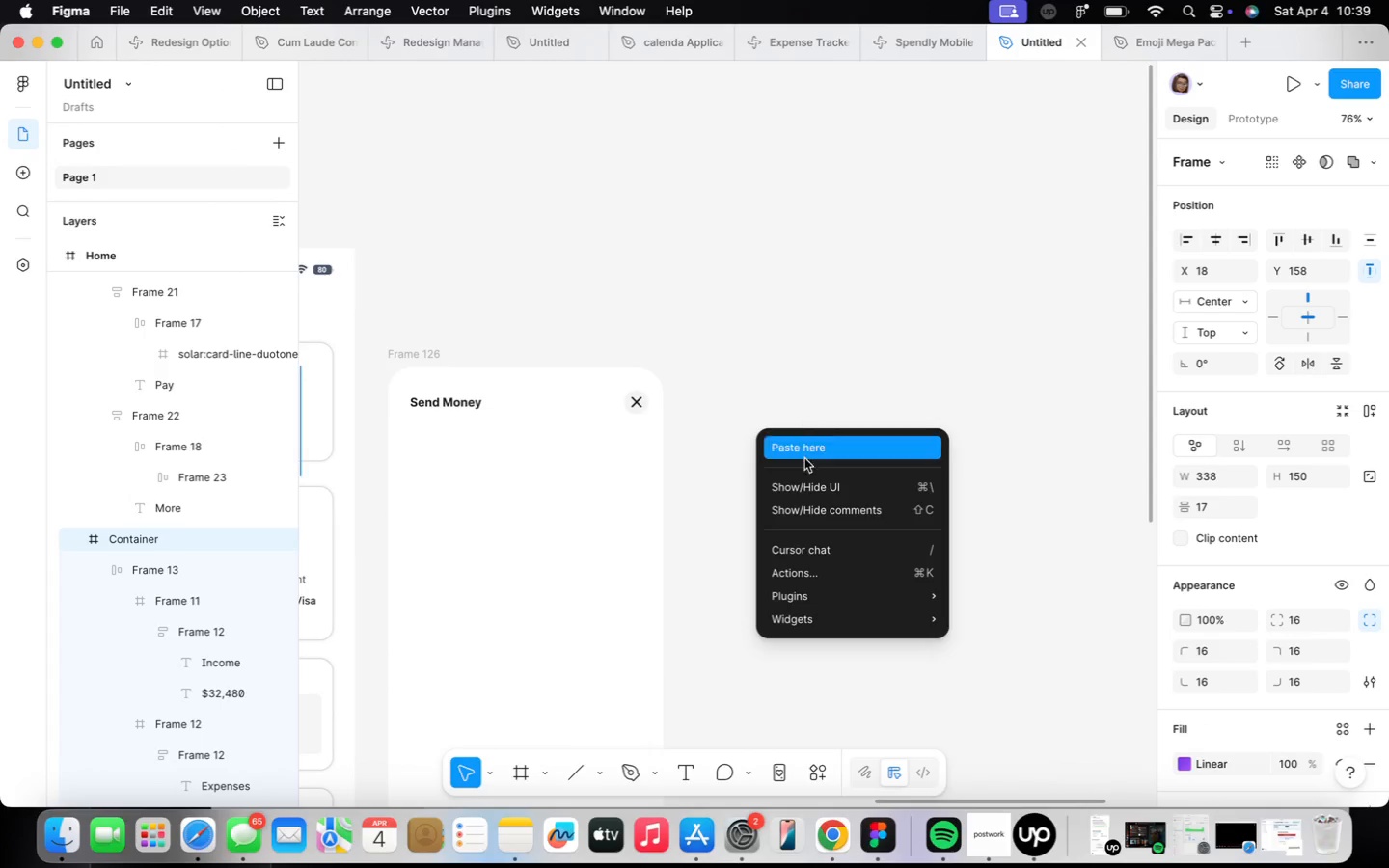 
left_click([806, 448])
 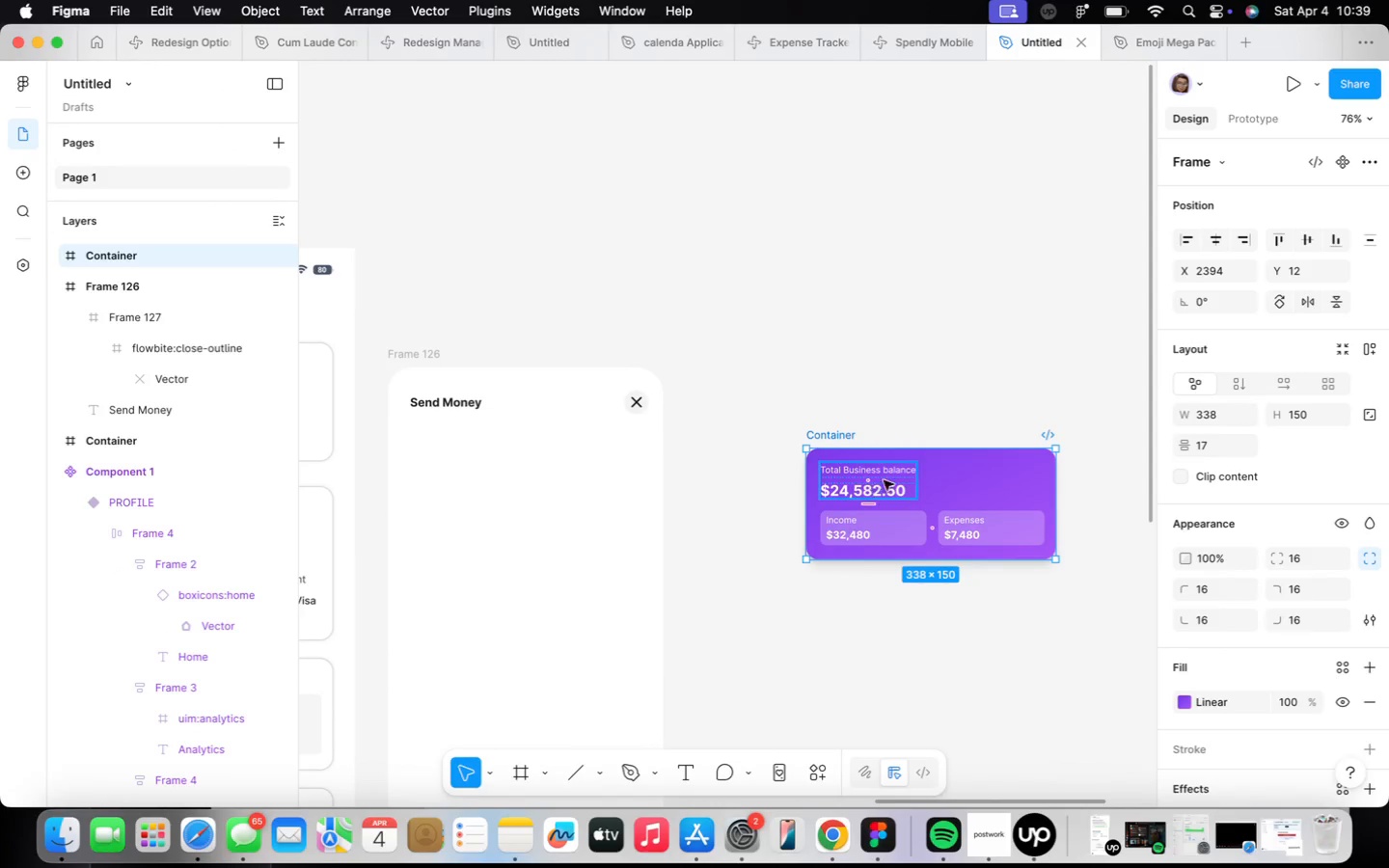 
left_click([899, 473])
 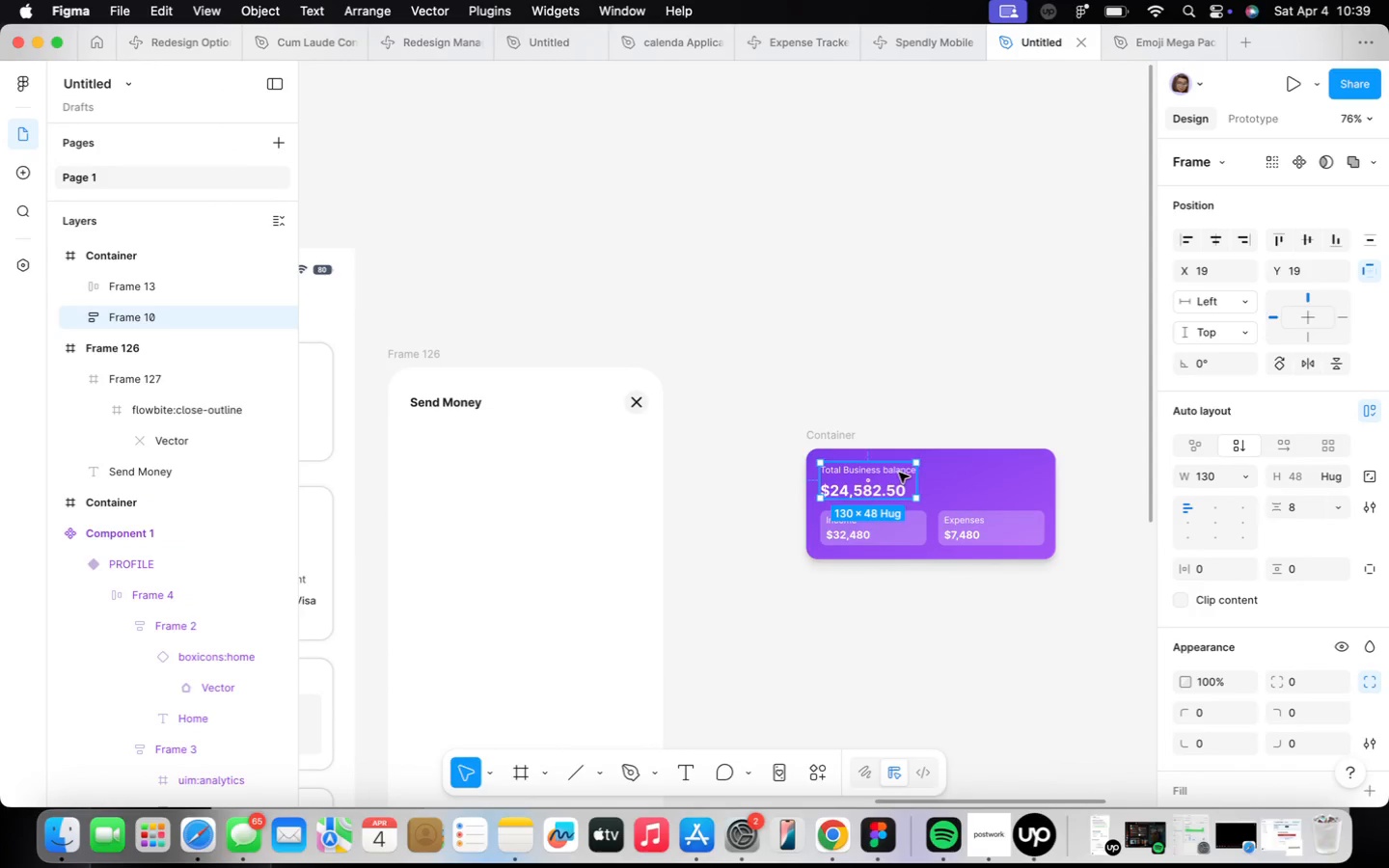 
key(Backspace)
 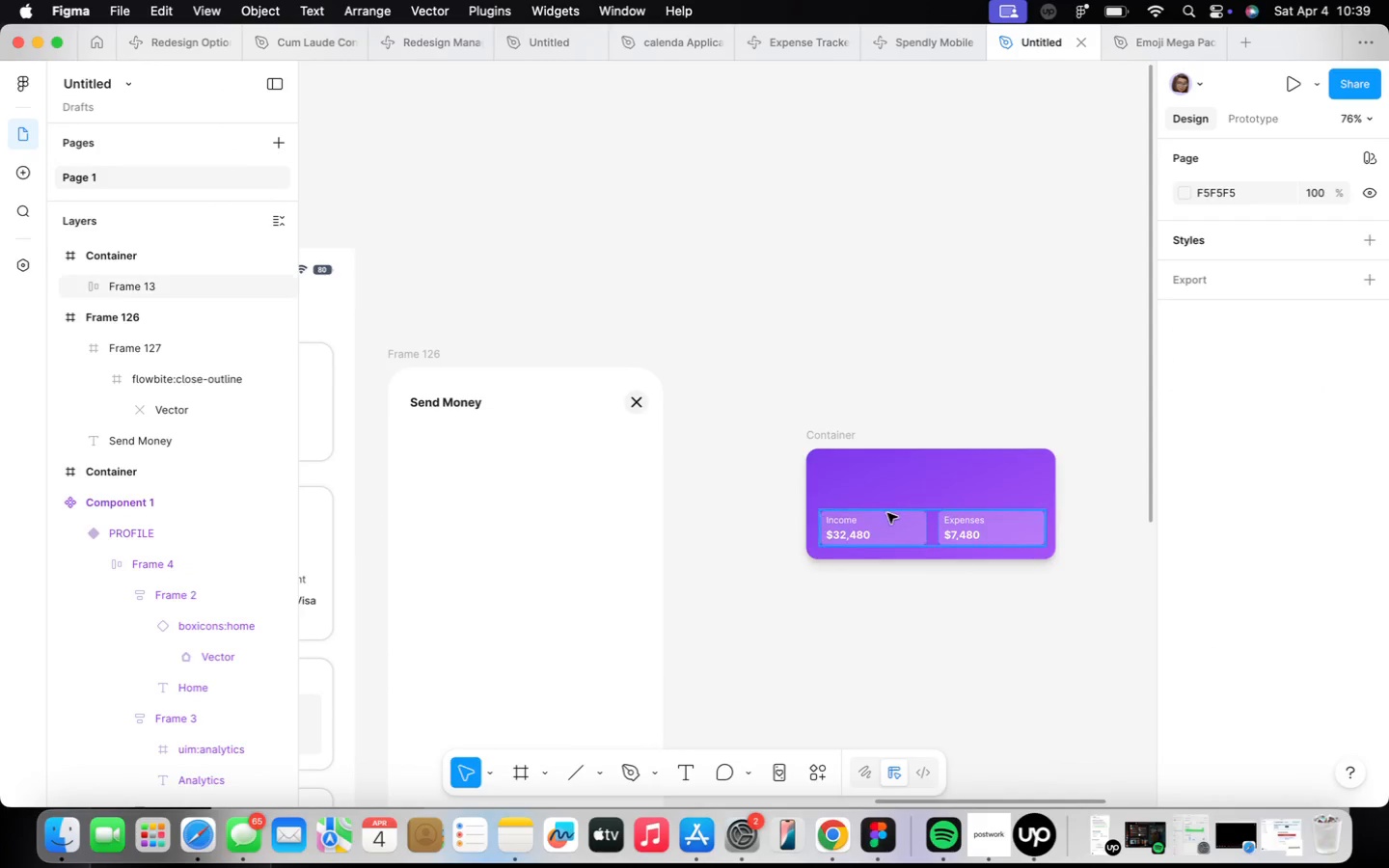 
left_click([897, 514])
 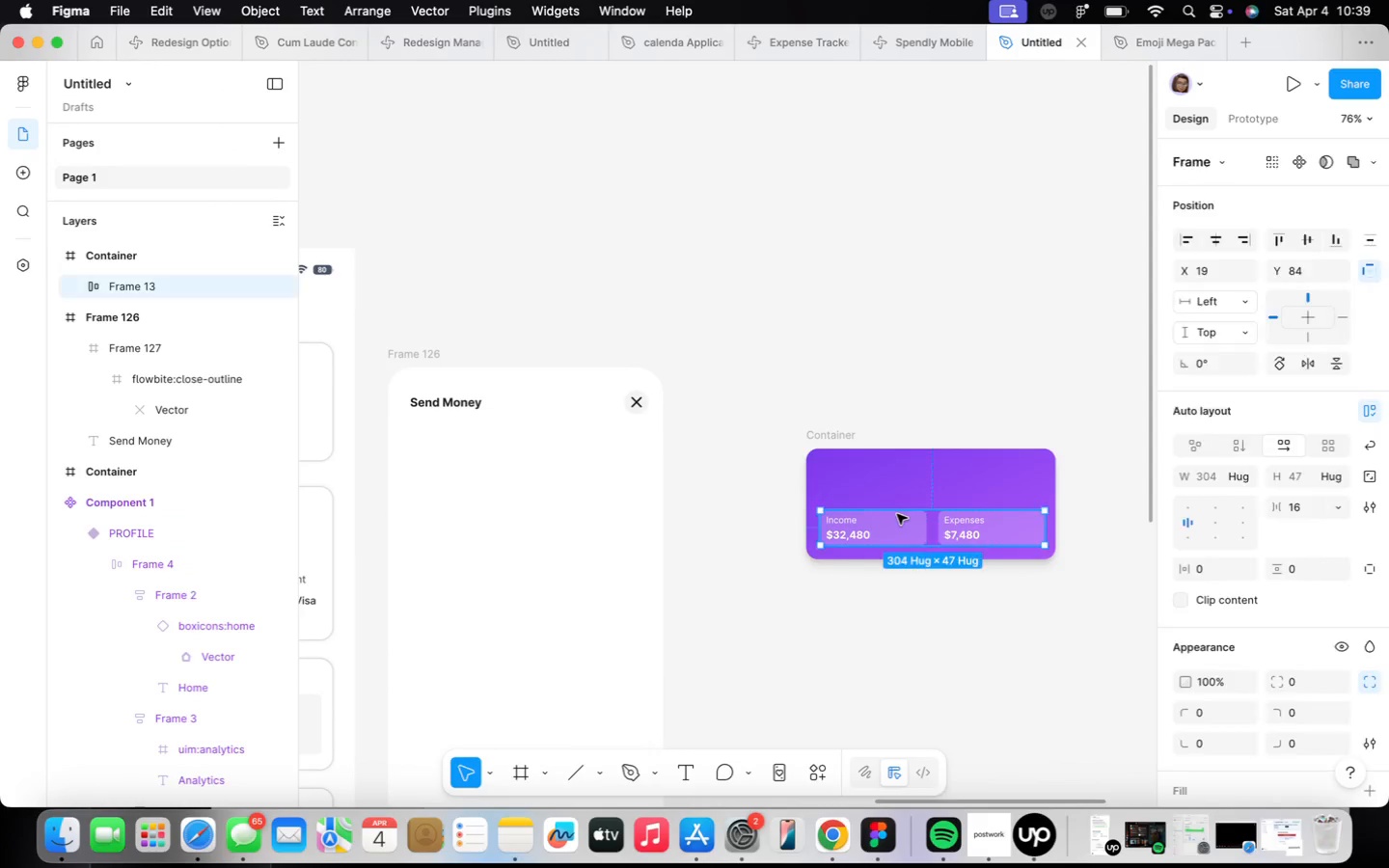 
key(Backspace)
 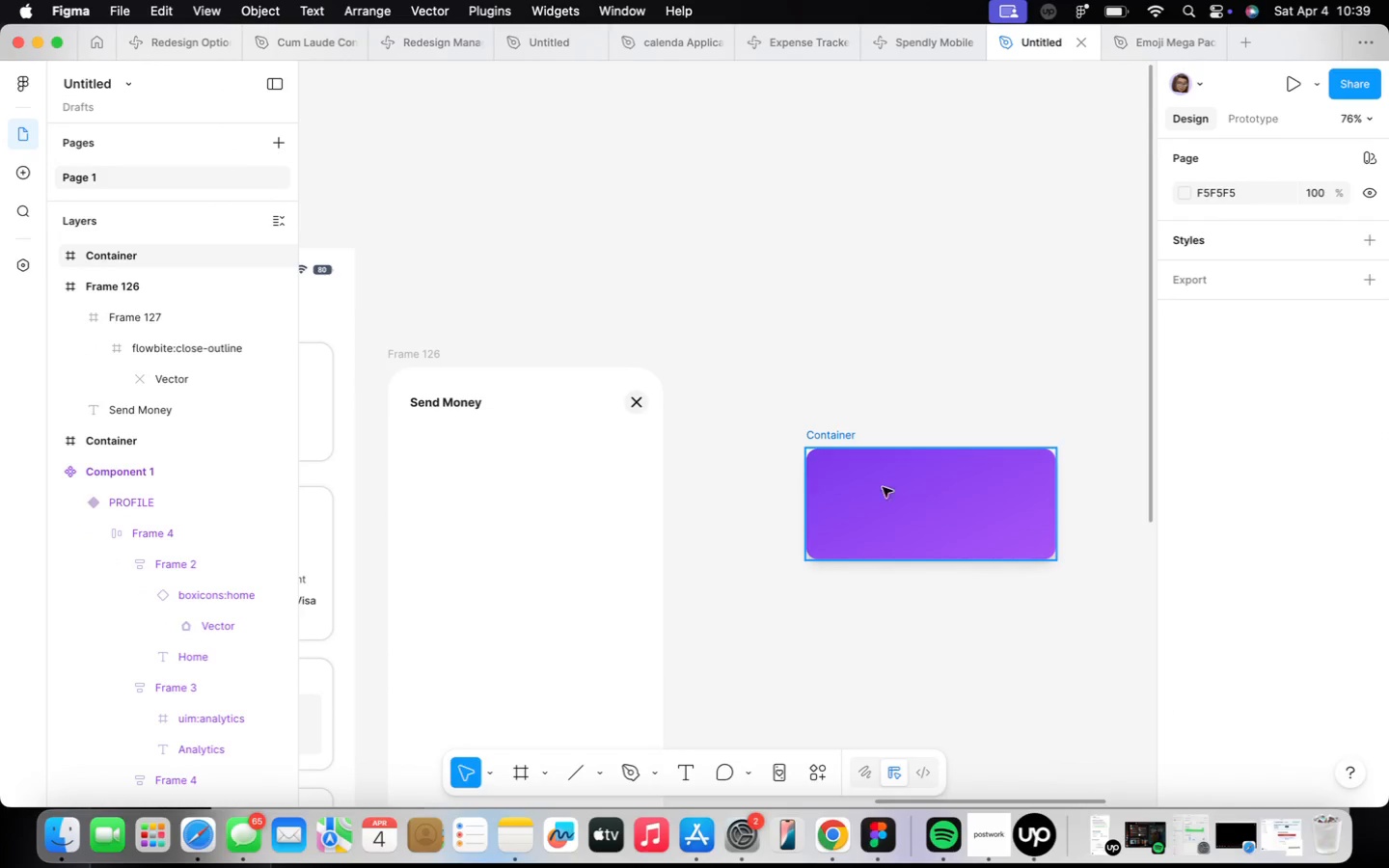 
left_click([858, 492])
 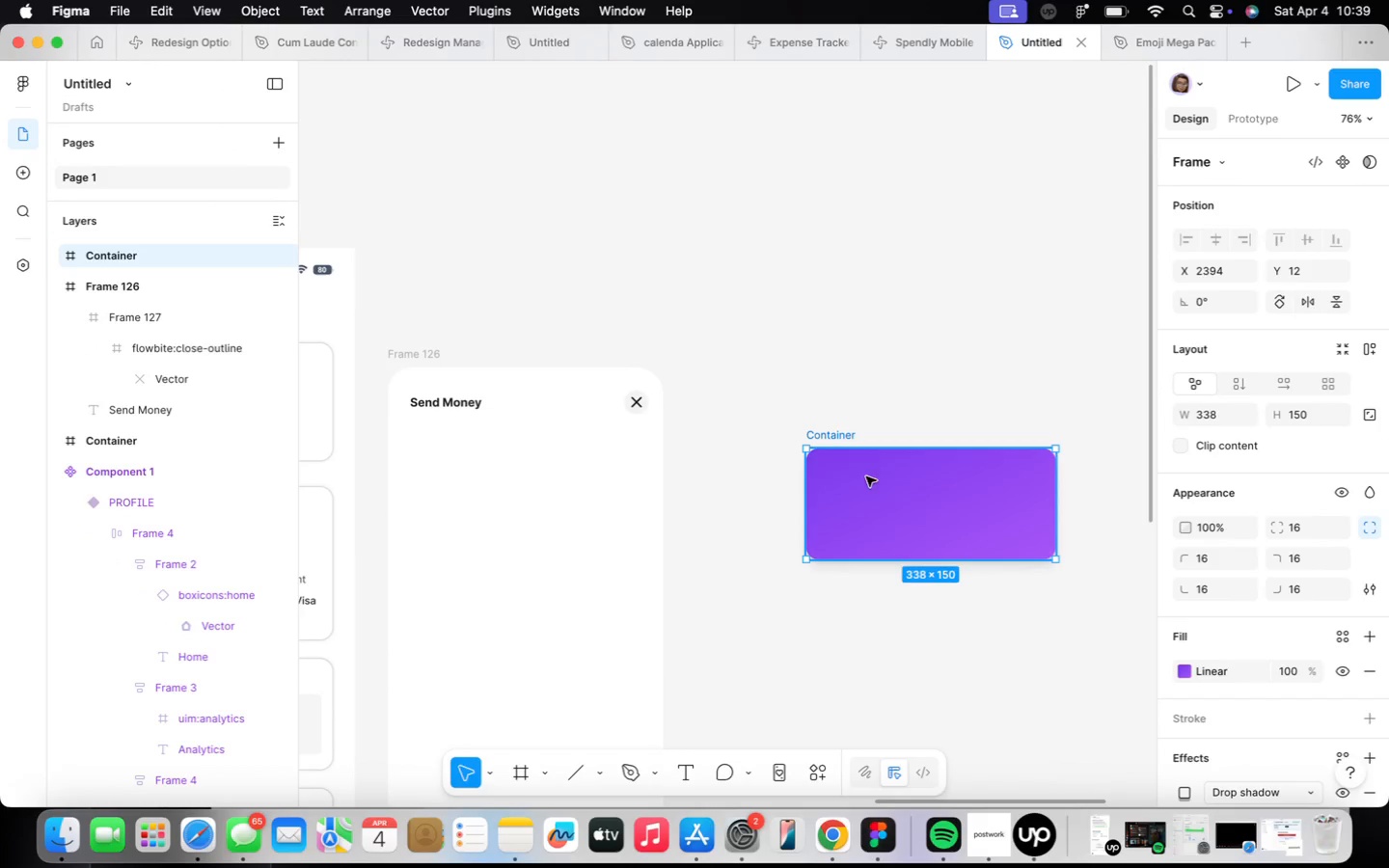 
left_click_drag(start_coordinate=[920, 521], to_coordinate=[523, 512])
 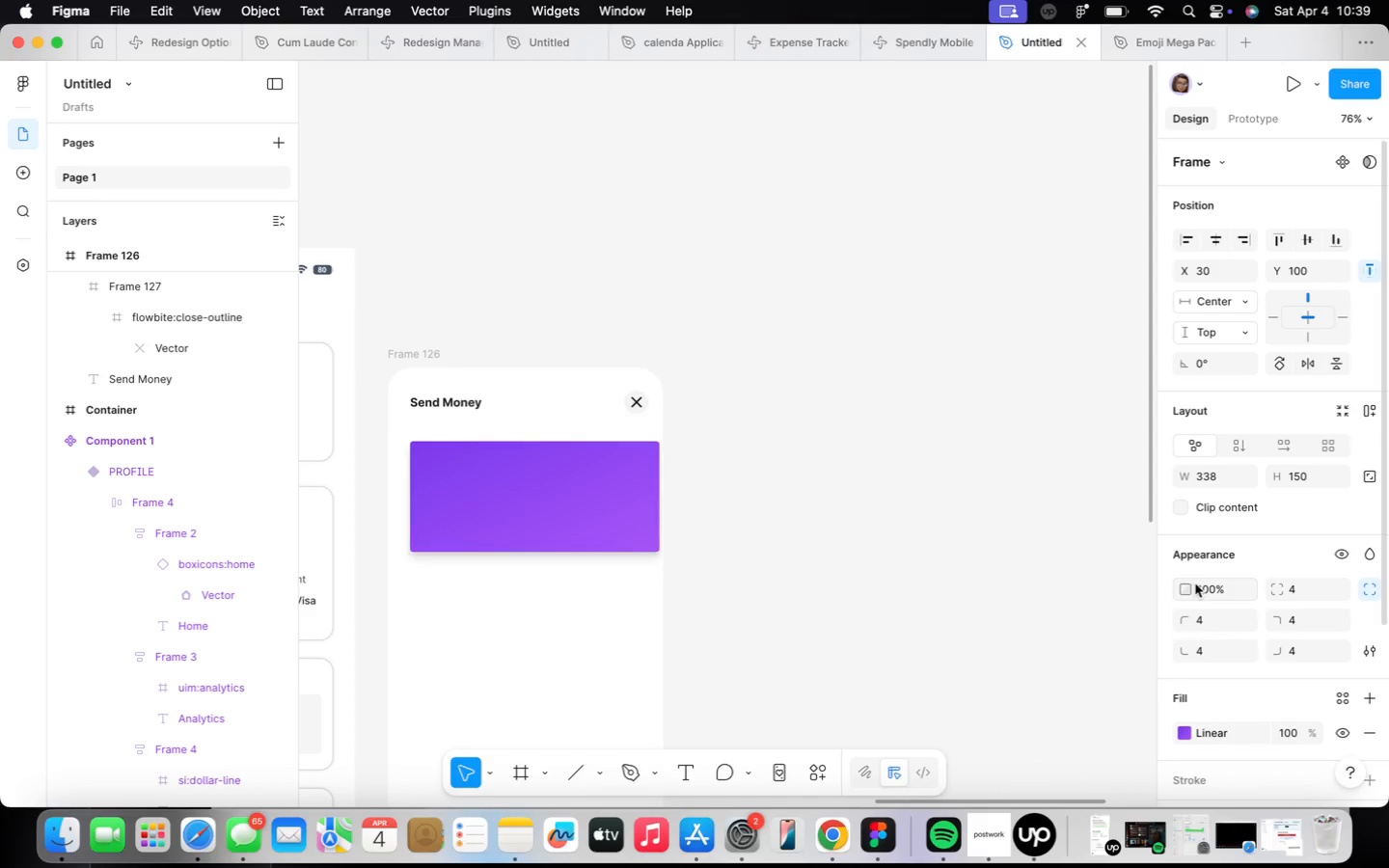 
scroll: coordinate [553, 512], scroll_direction: up, amount: 3.0
 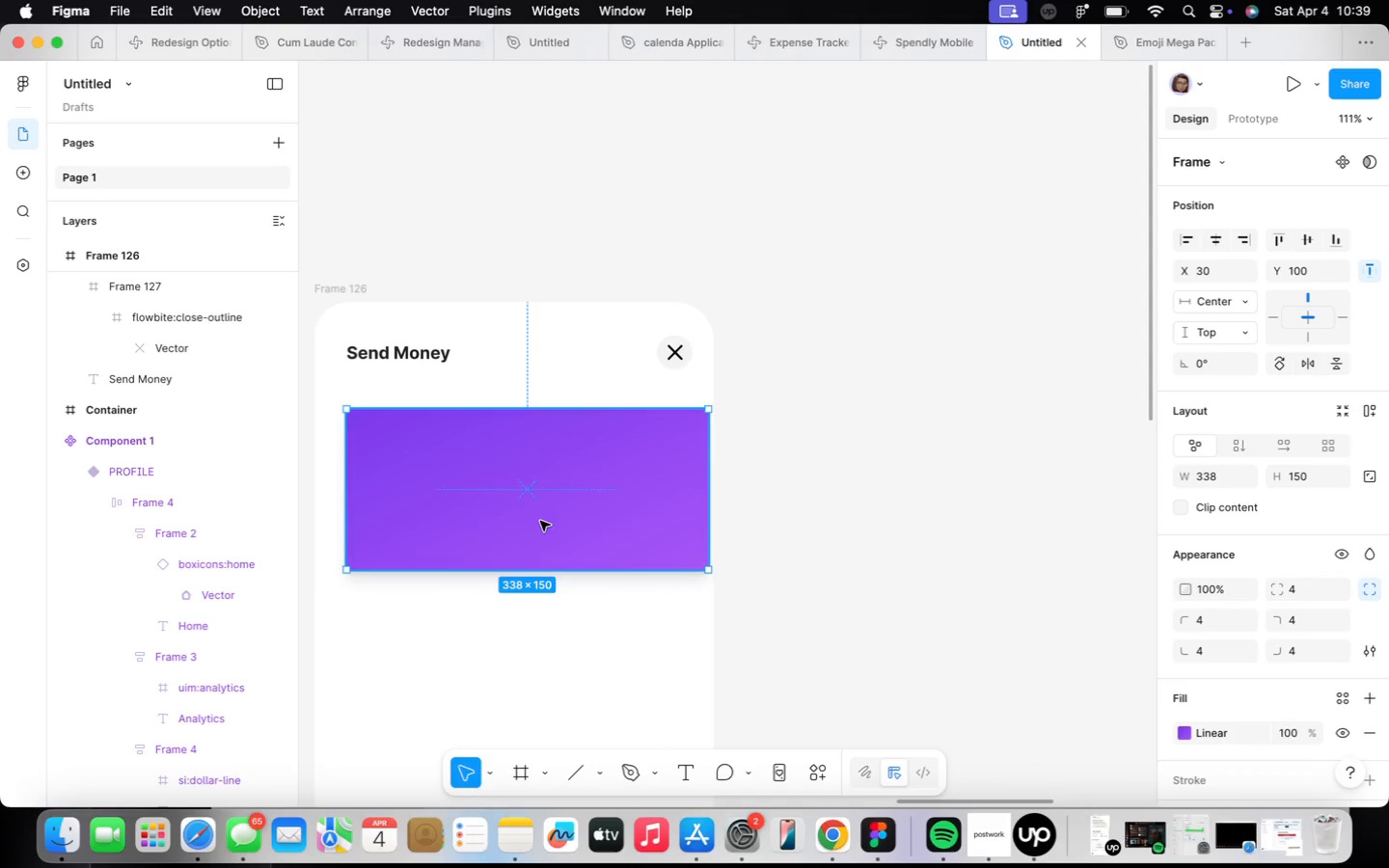 
left_click_drag(start_coordinate=[542, 509], to_coordinate=[529, 485])
 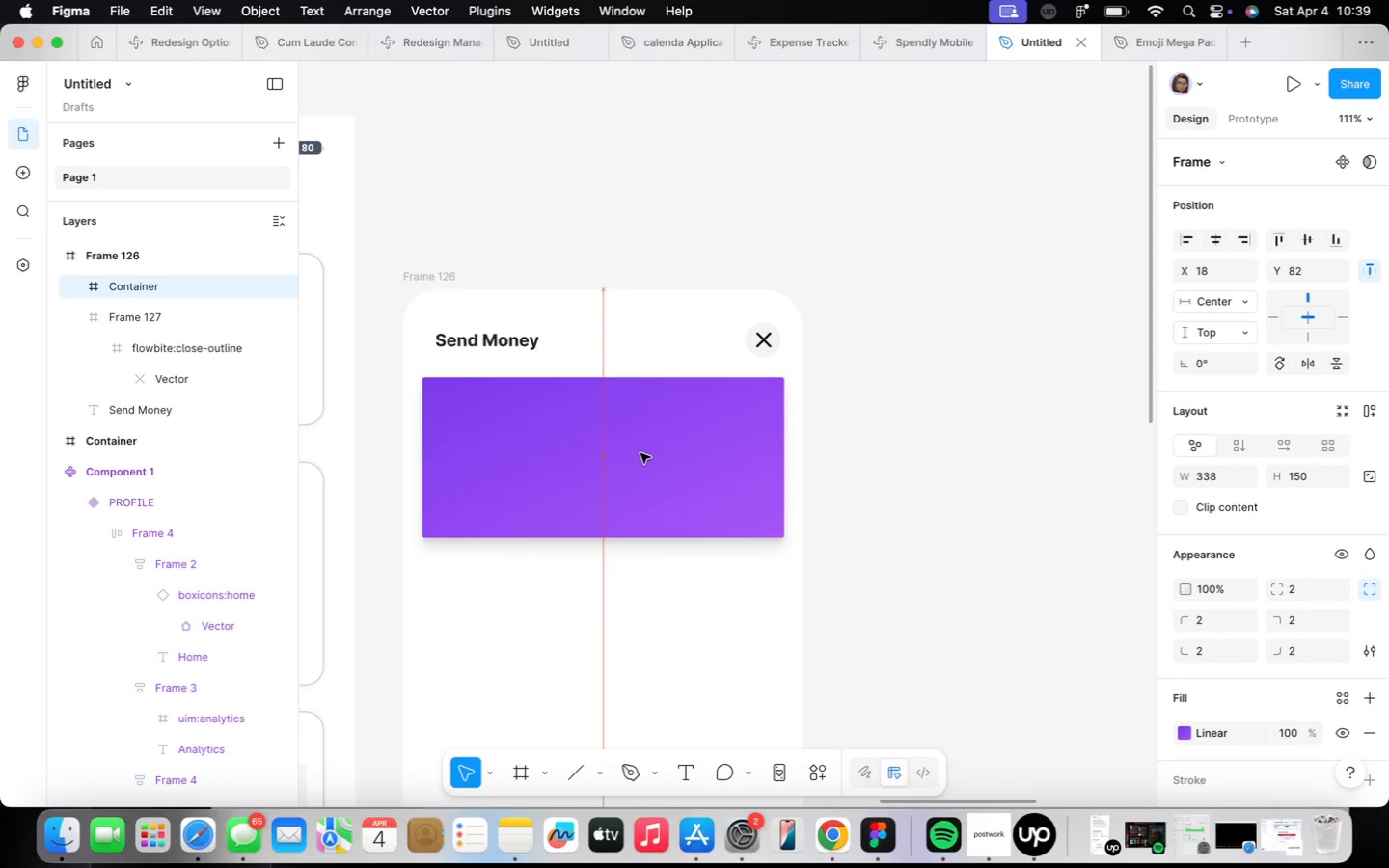 
wait(13.69)
 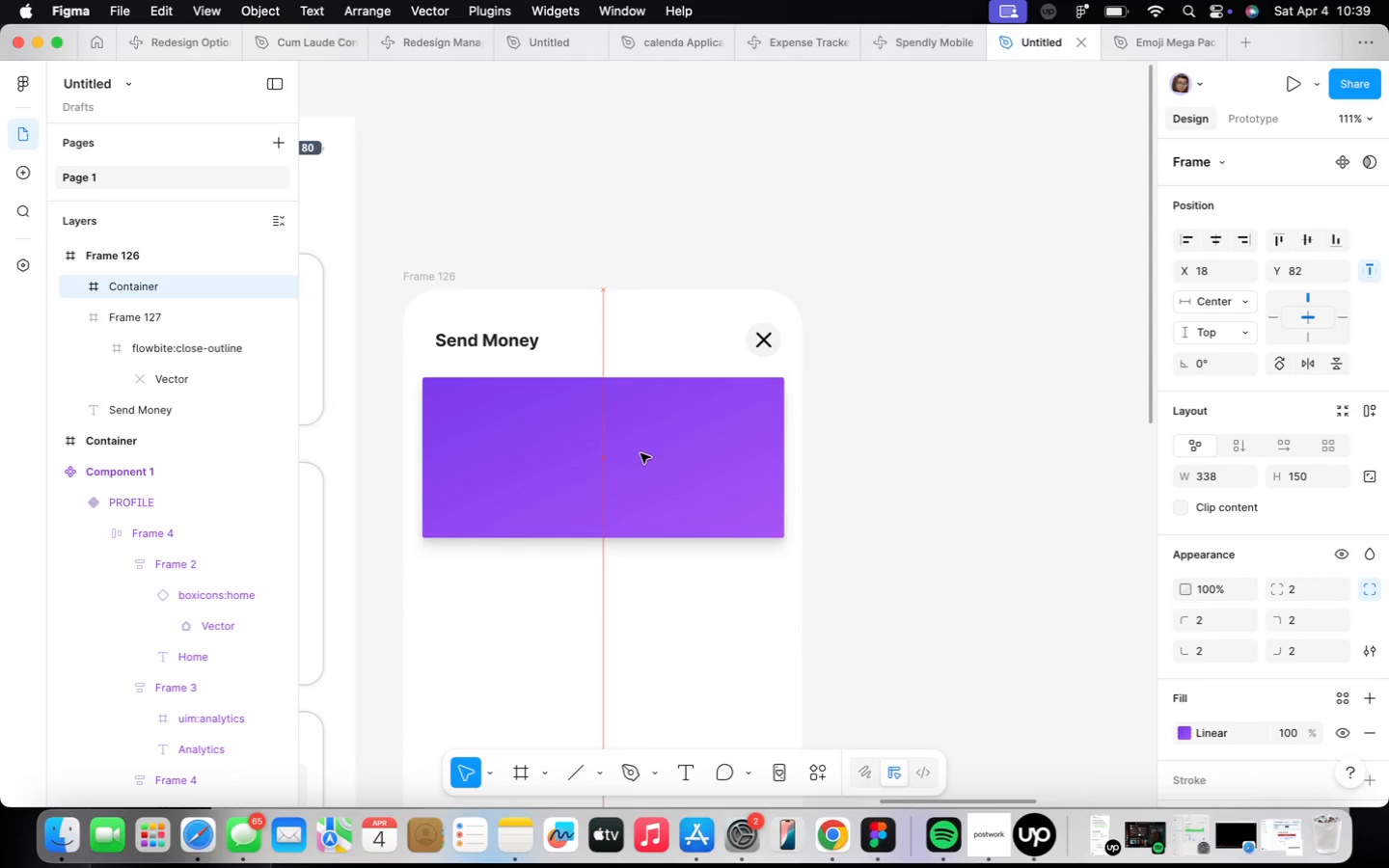 
left_click([504, 349])
 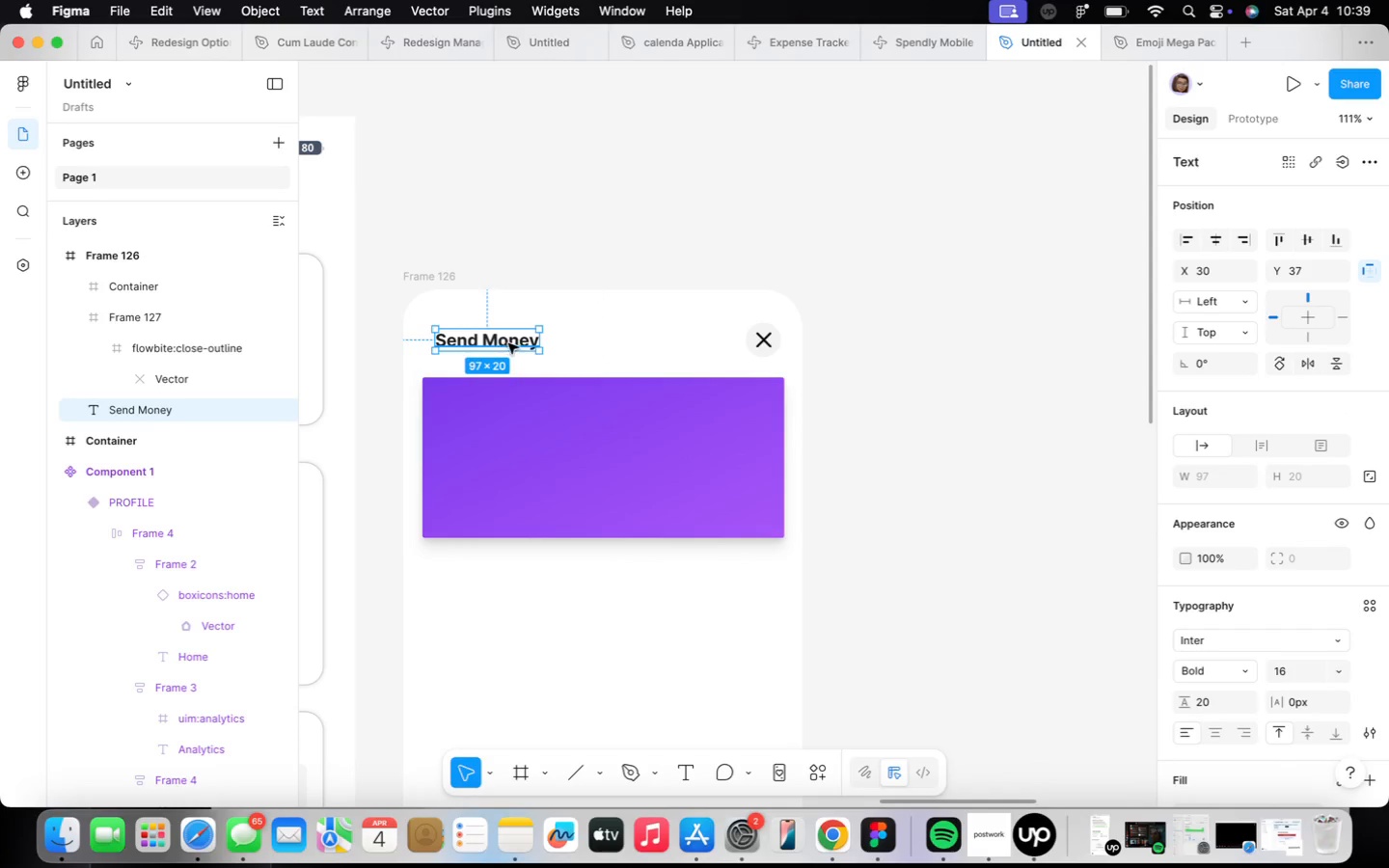 
hold_key(key=OptionLeft, duration=1.4)
left_click_drag(start_coordinate=[508, 342], to_coordinate=[597, 638])
 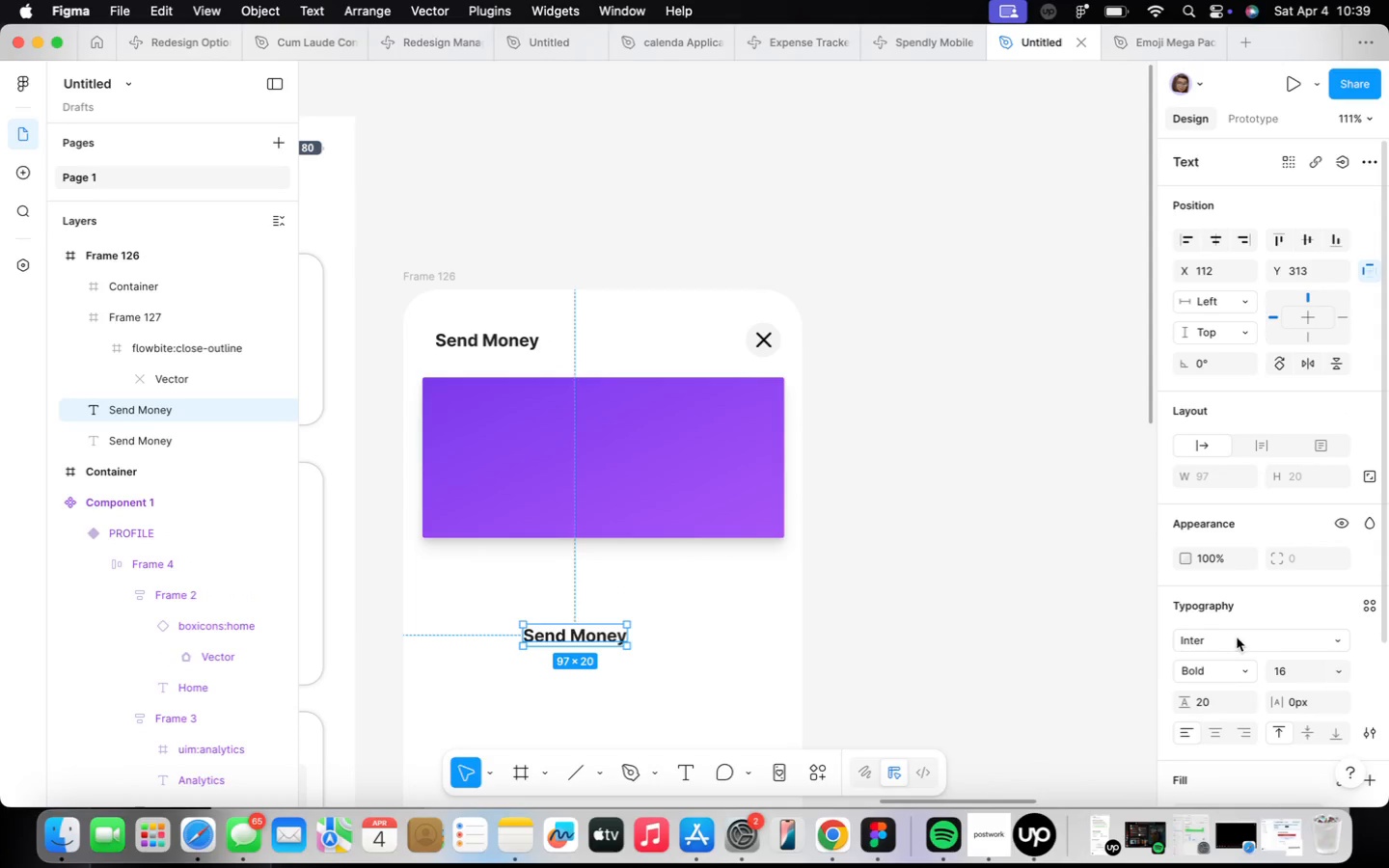 
scroll: coordinate [1236, 657], scroll_direction: down, amount: 5.0
 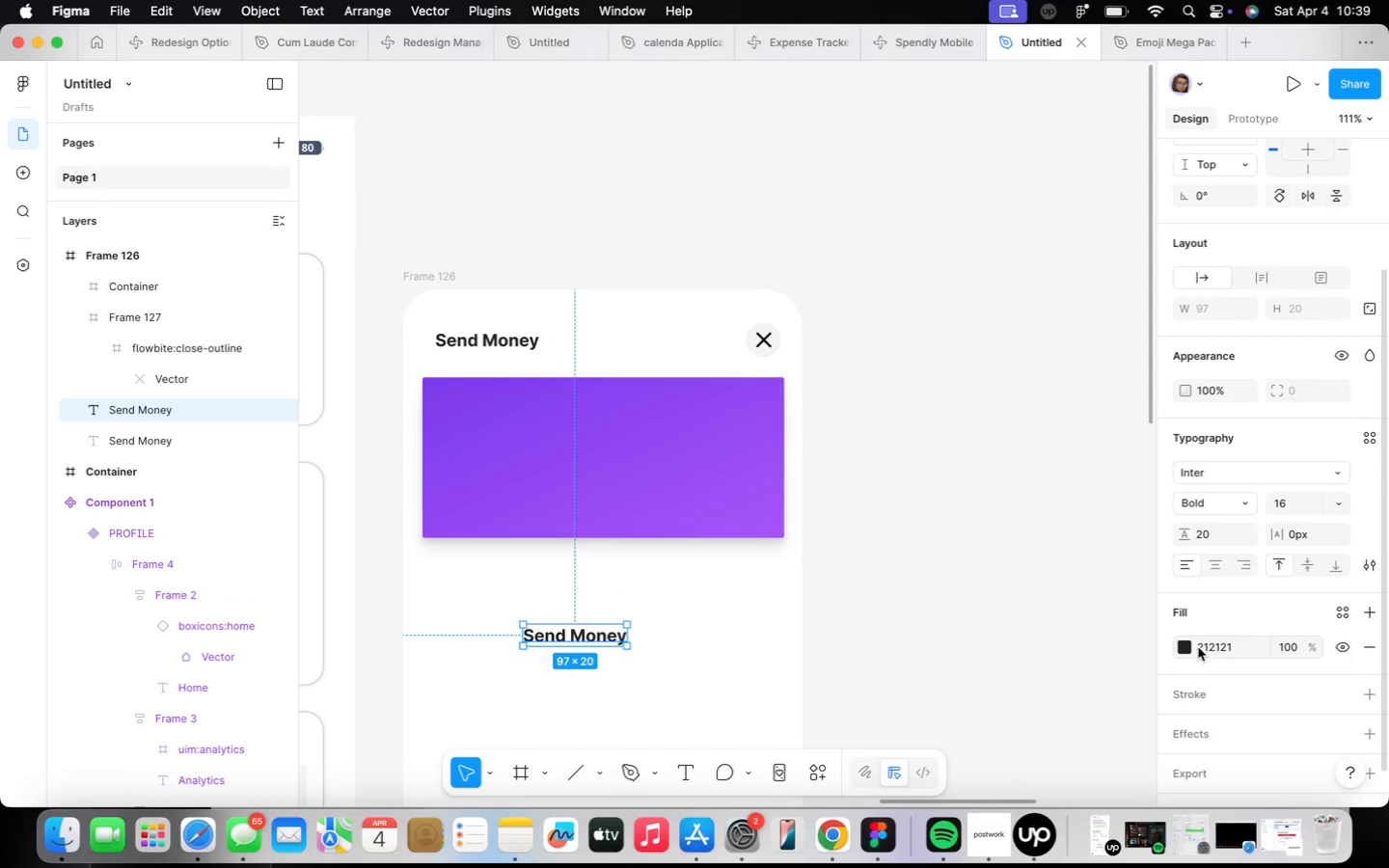 
left_click([1186, 643])
 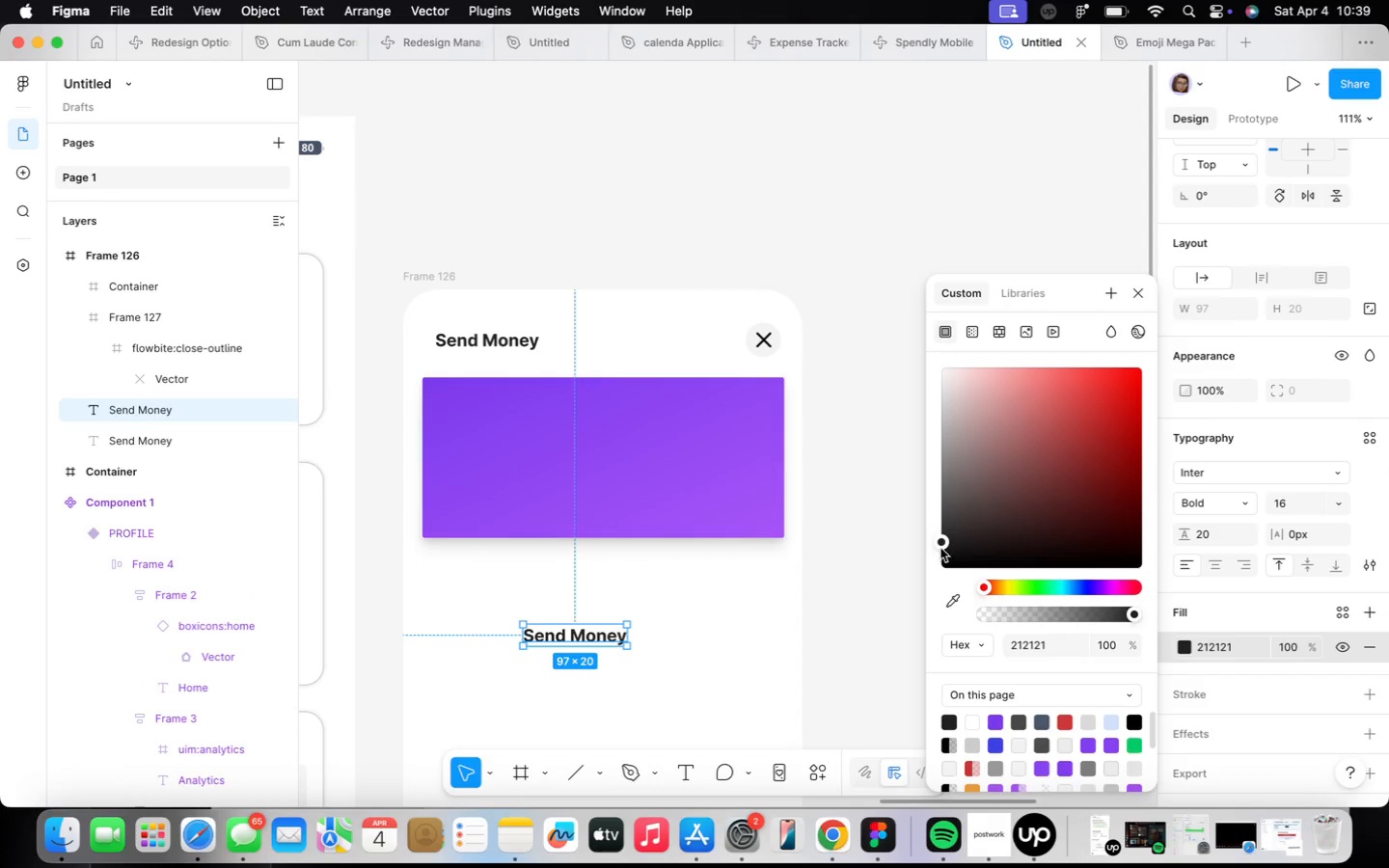 
left_click_drag(start_coordinate=[941, 548], to_coordinate=[929, 377])
 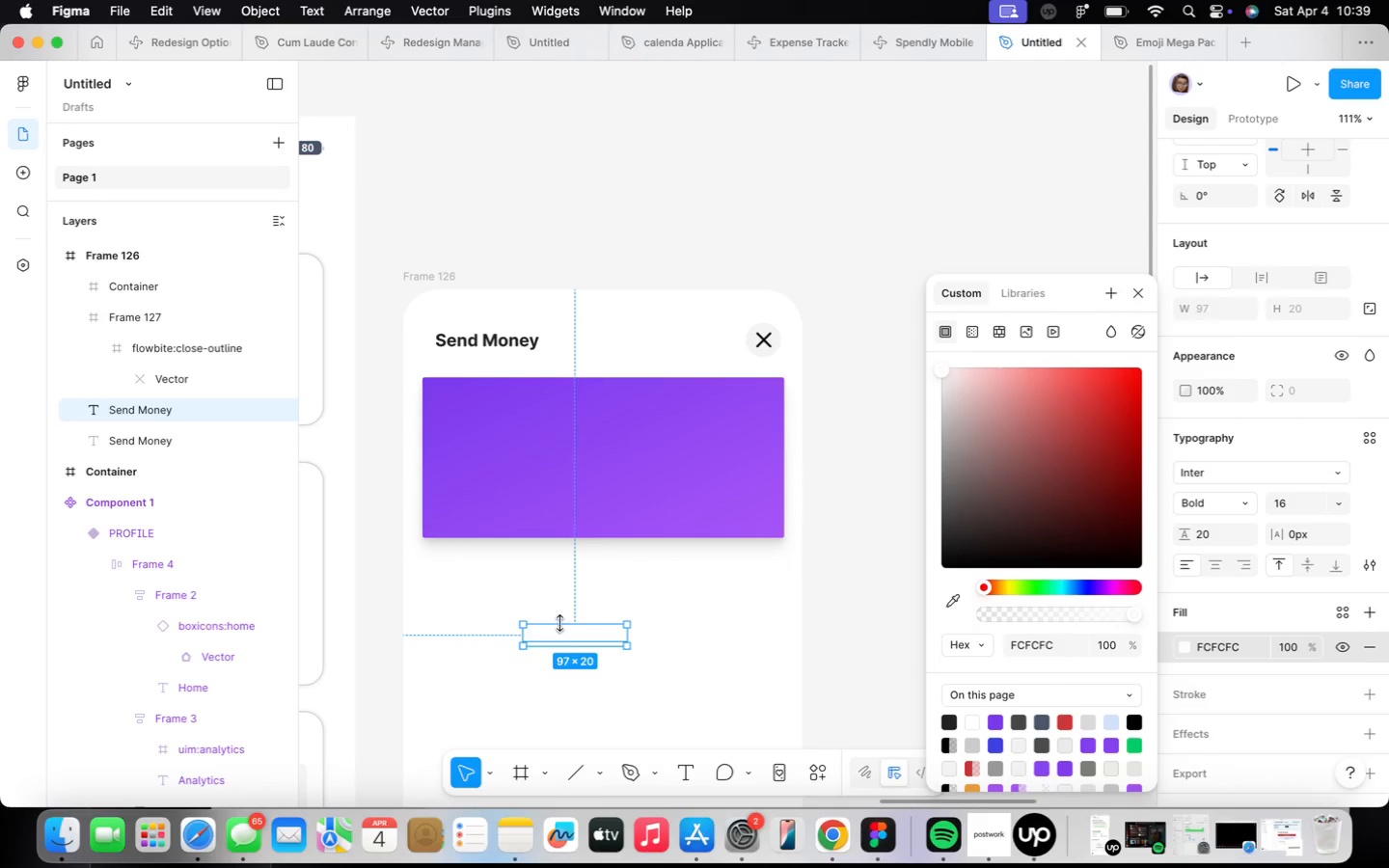 
left_click_drag(start_coordinate=[582, 634], to_coordinate=[605, 402])
 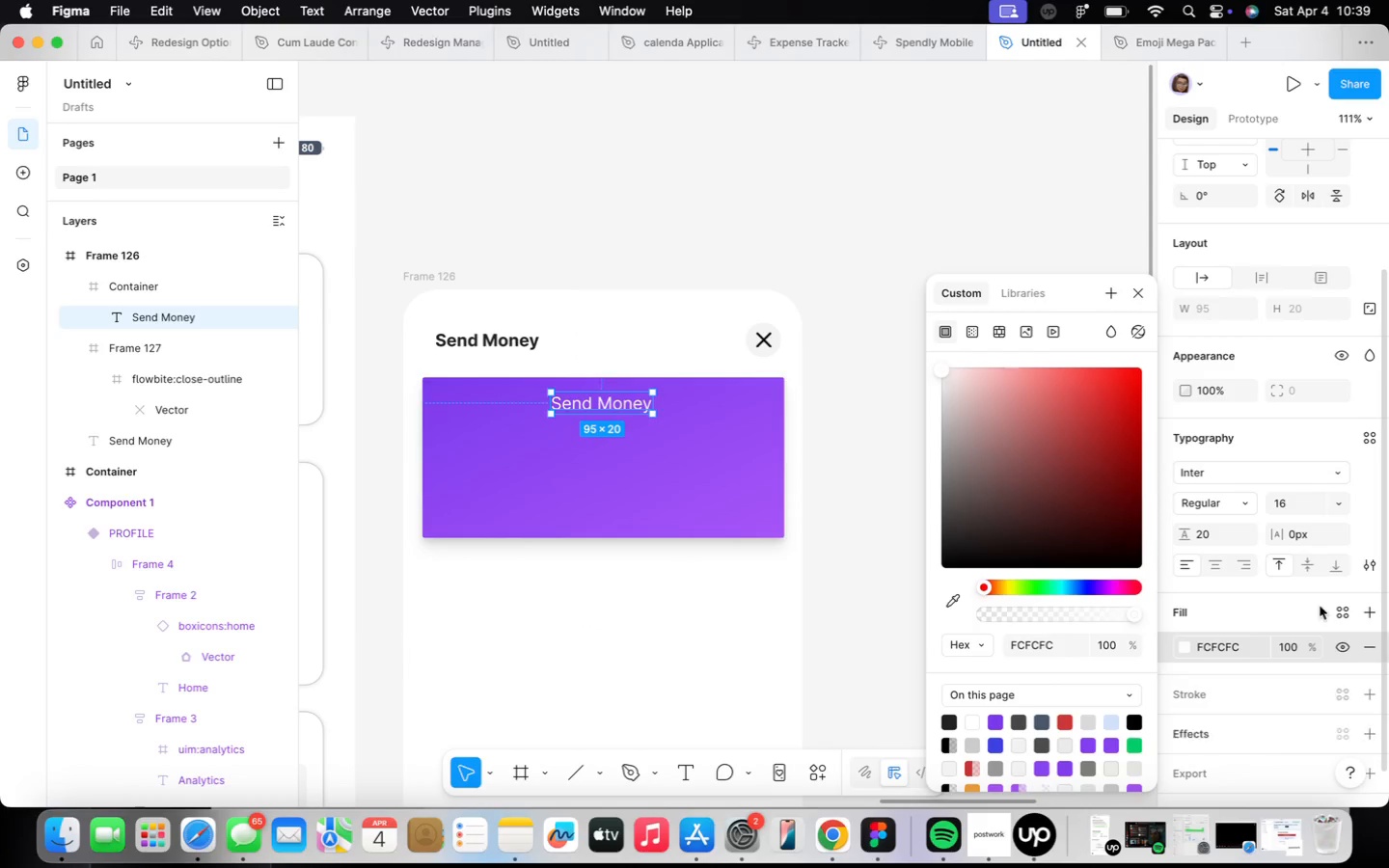 
wait(5.9)
 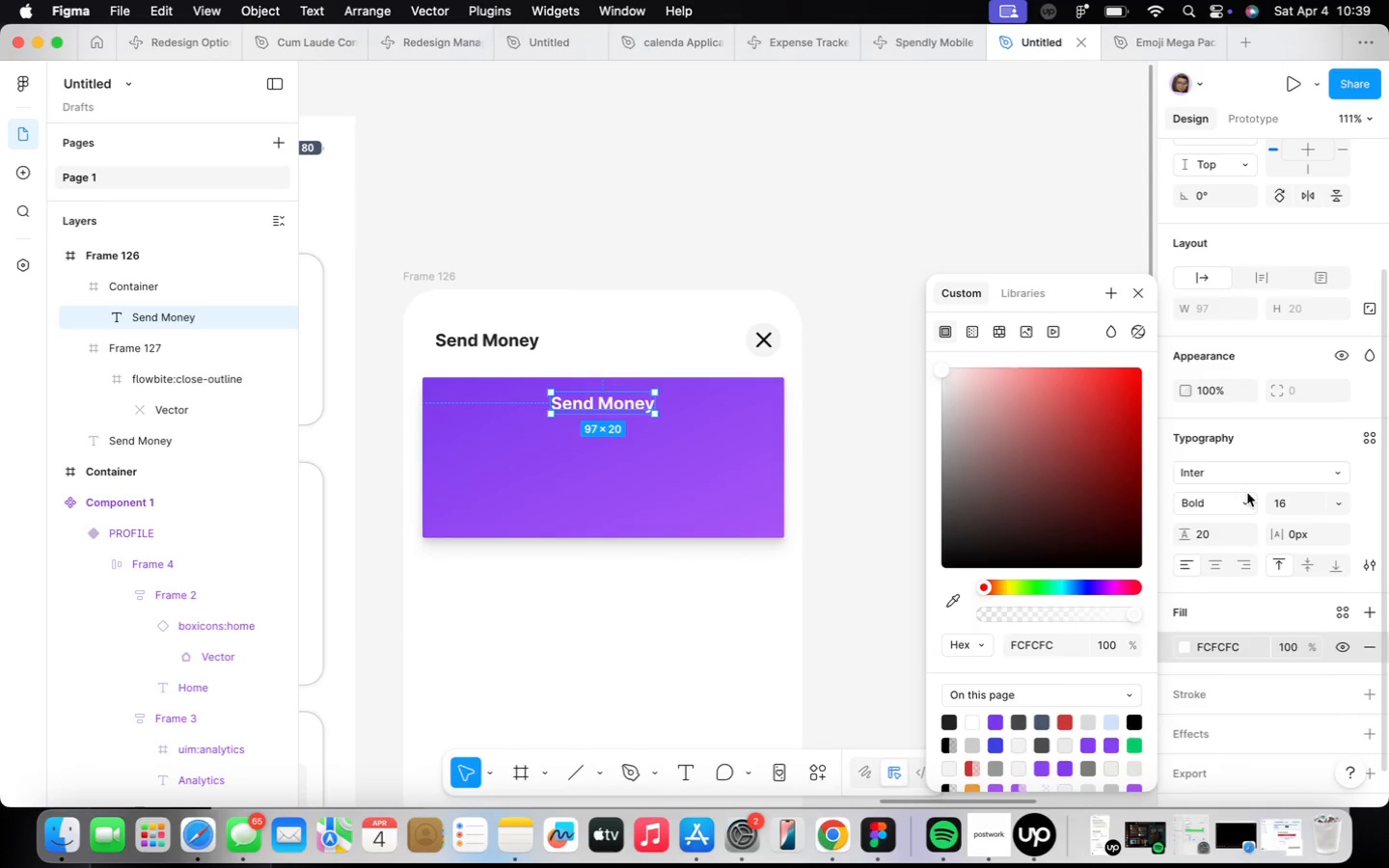 
left_click([1326, 463])
 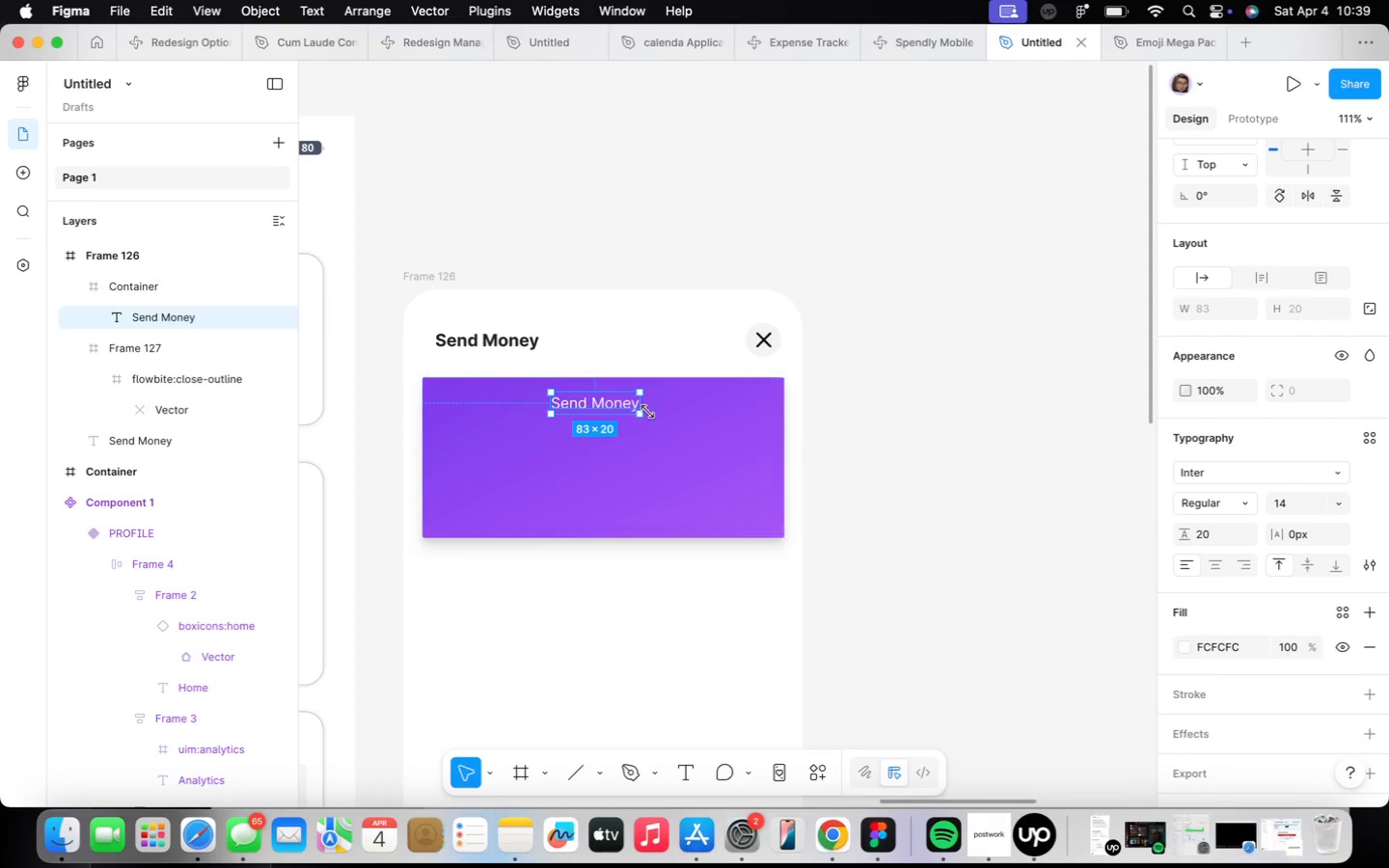 
double_click([629, 405])
 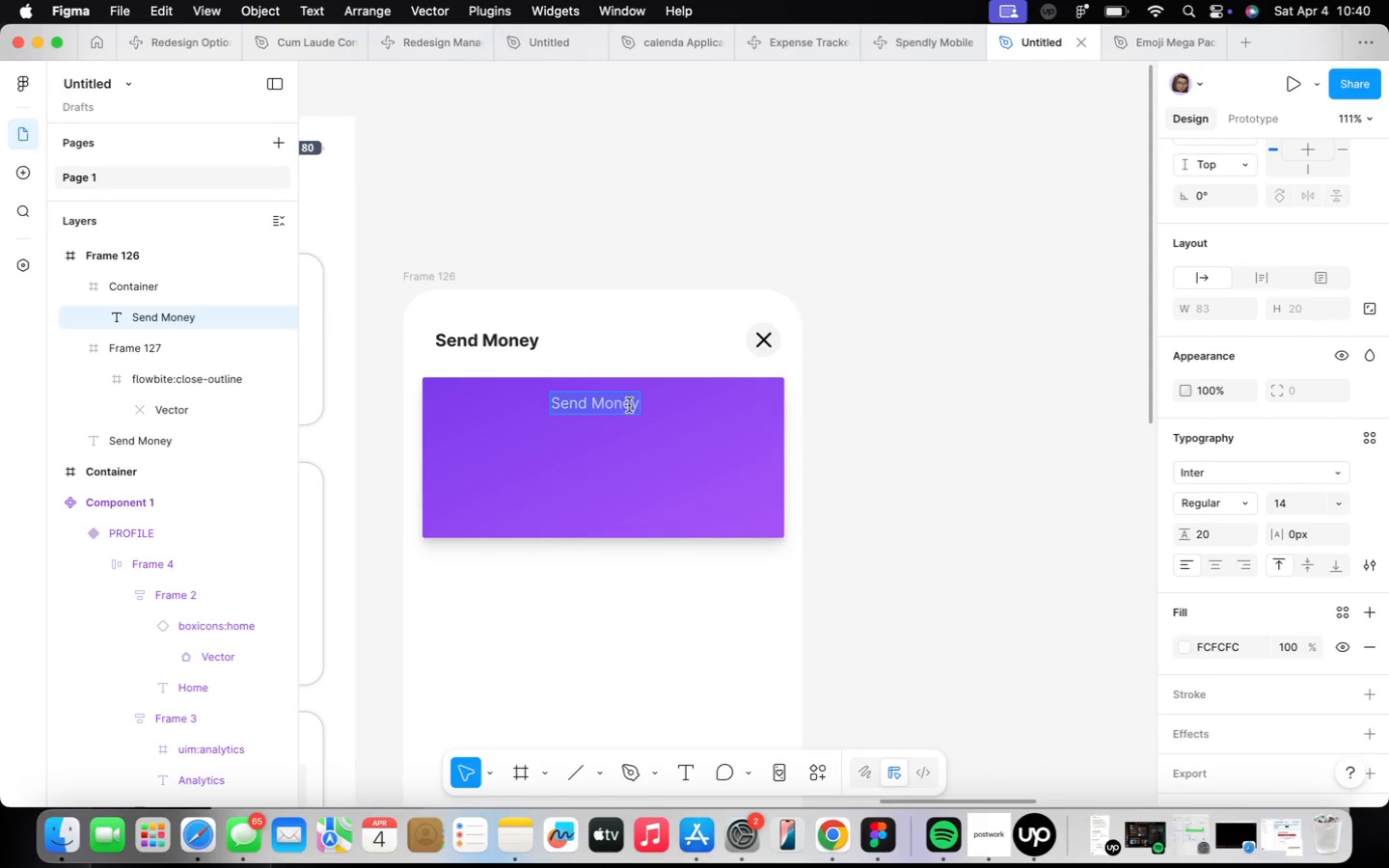 
type(Amount to Send)
 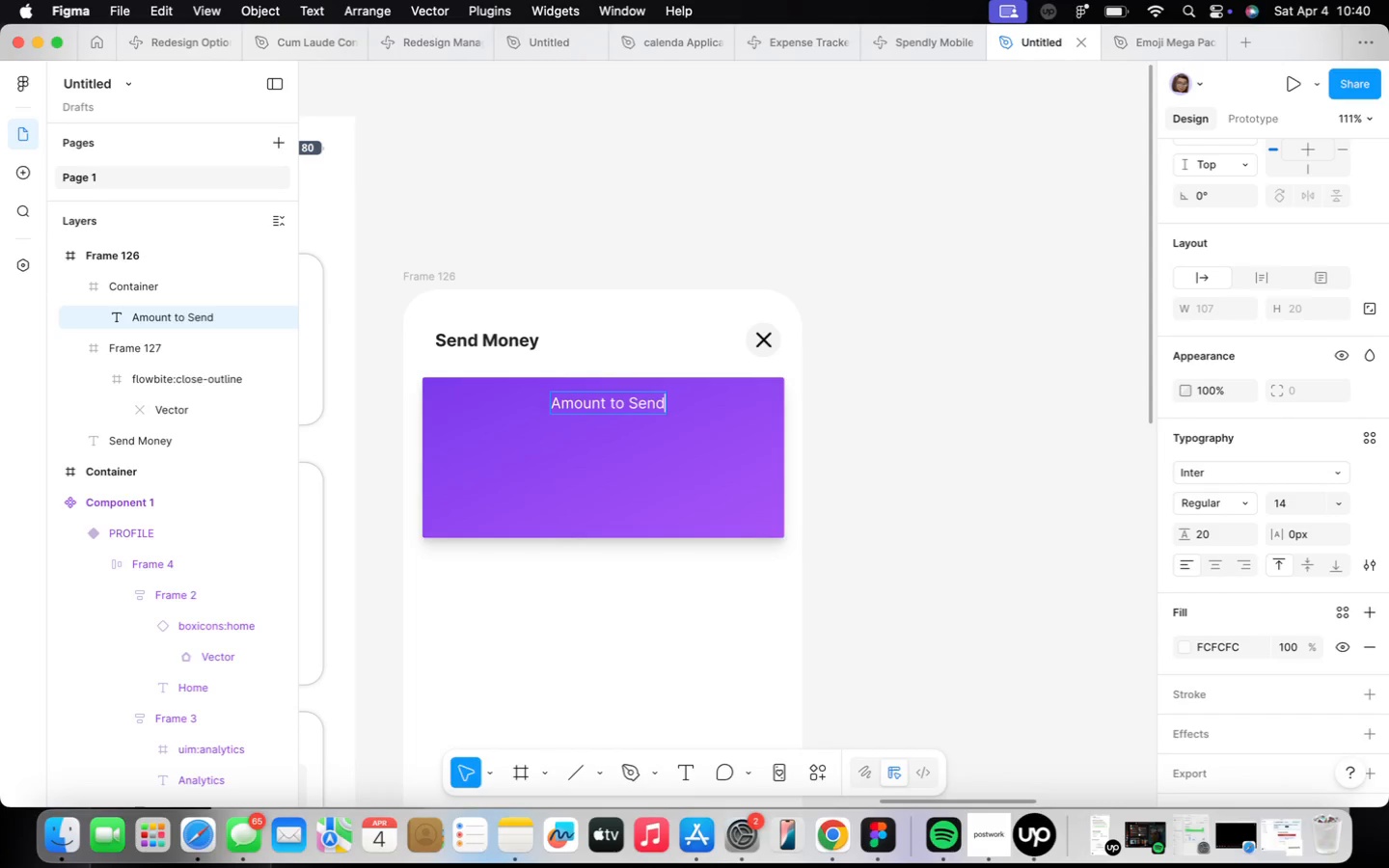 
left_click_drag(start_coordinate=[748, 527], to_coordinate=[756, 527])
 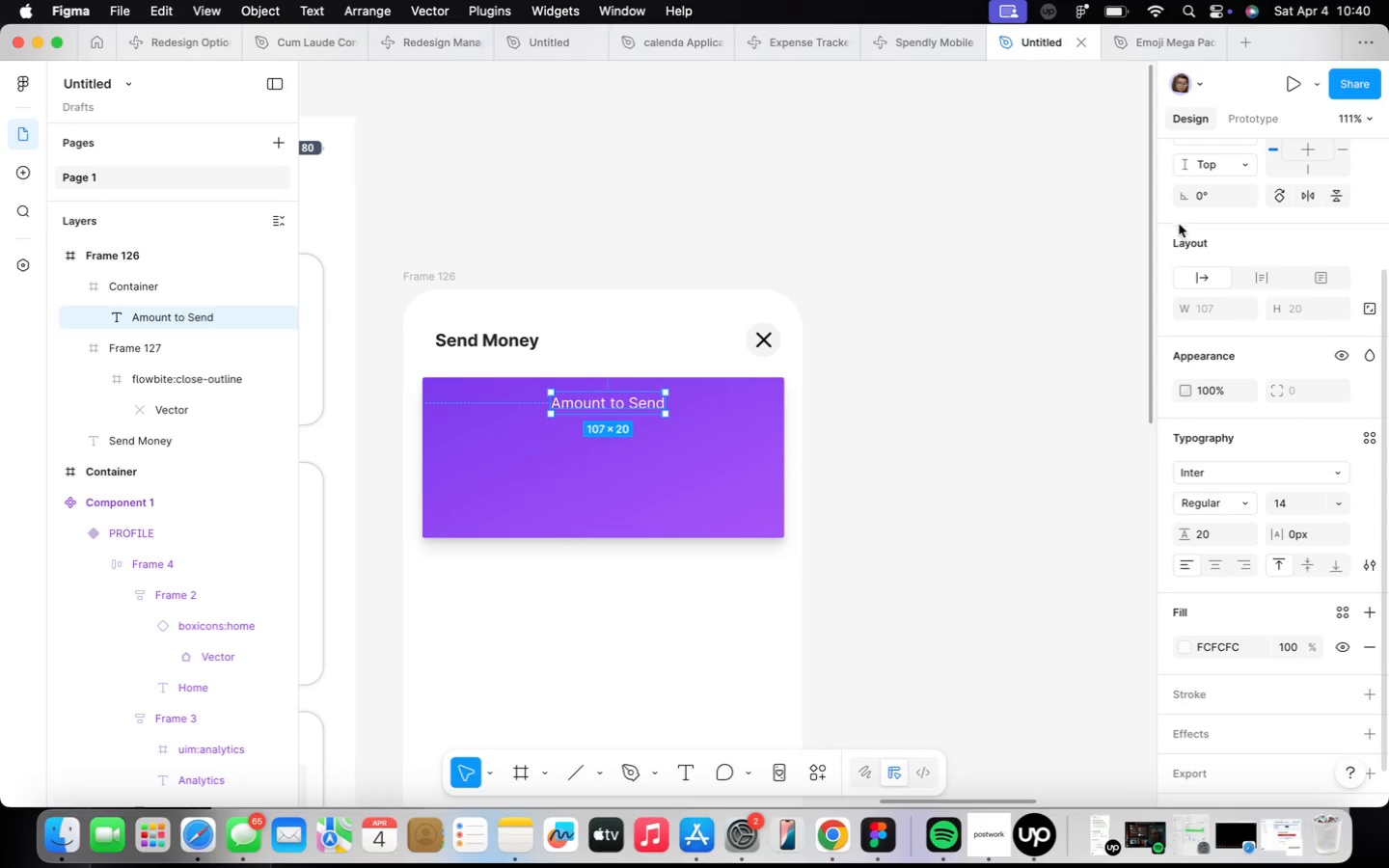 
scroll: coordinate [1237, 333], scroll_direction: up, amount: 22.0
 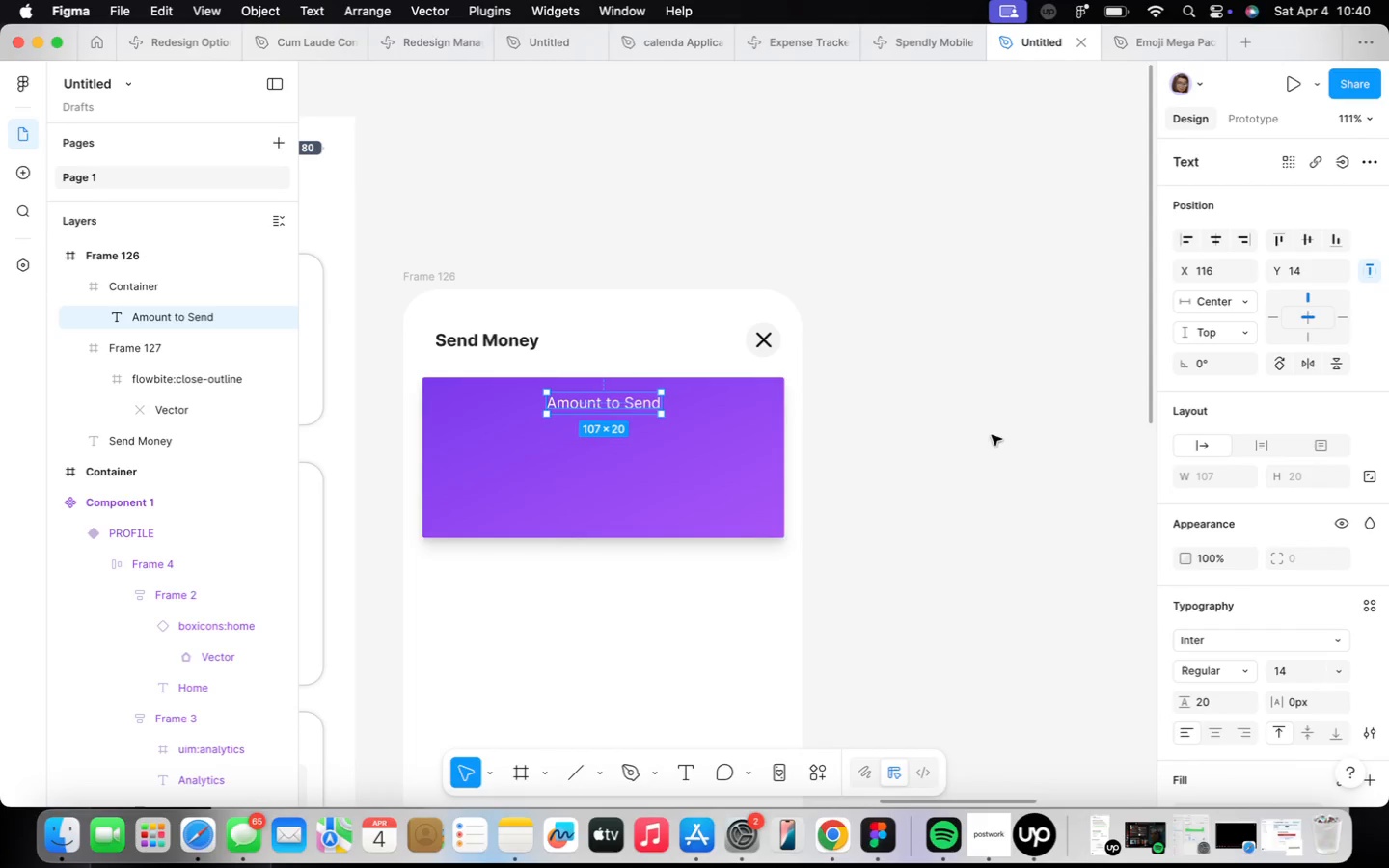 
scroll: coordinate [995, 475], scroll_direction: down, amount: 5.0
 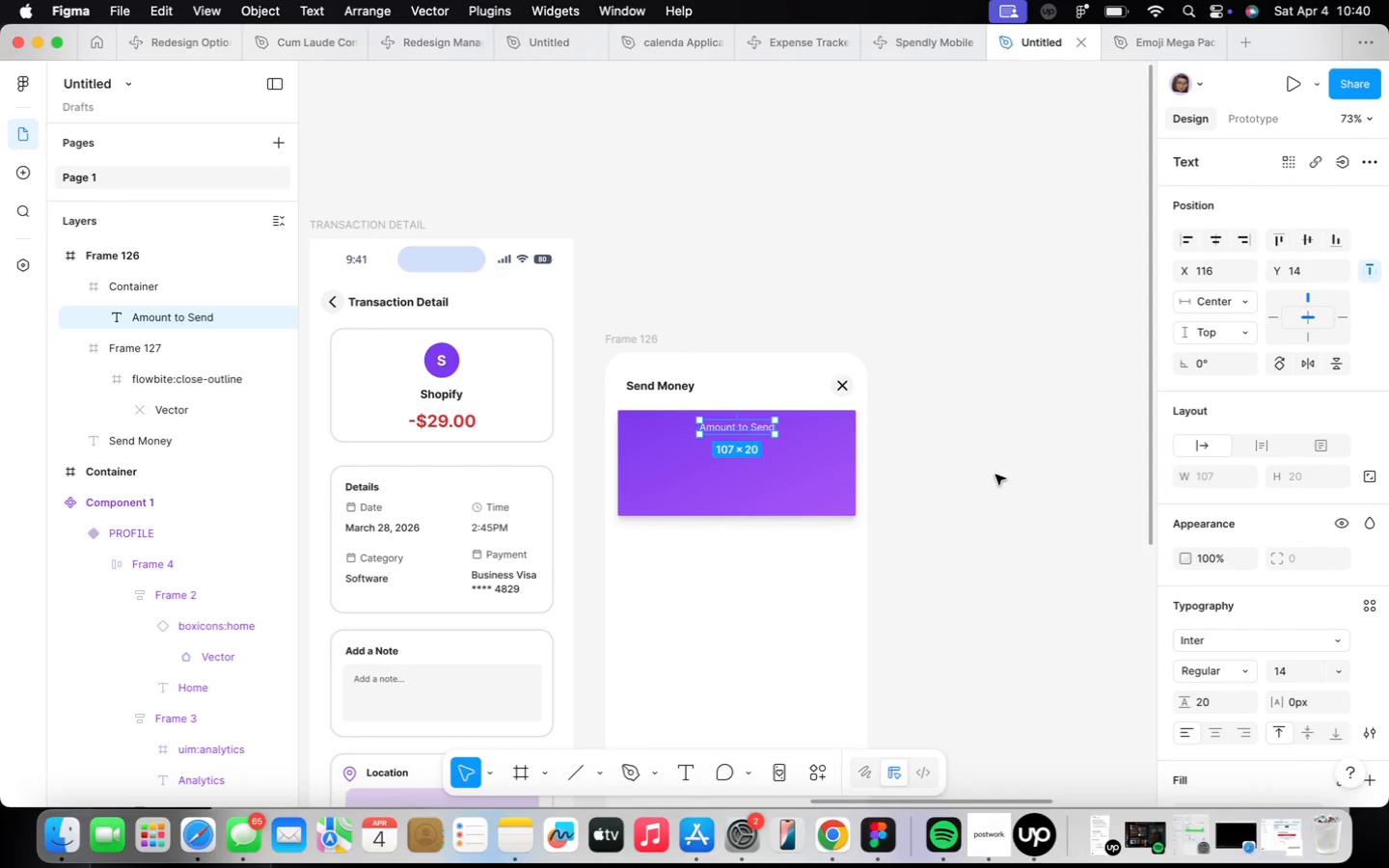 
scroll: coordinate [706, 482], scroll_direction: up, amount: 2.0
 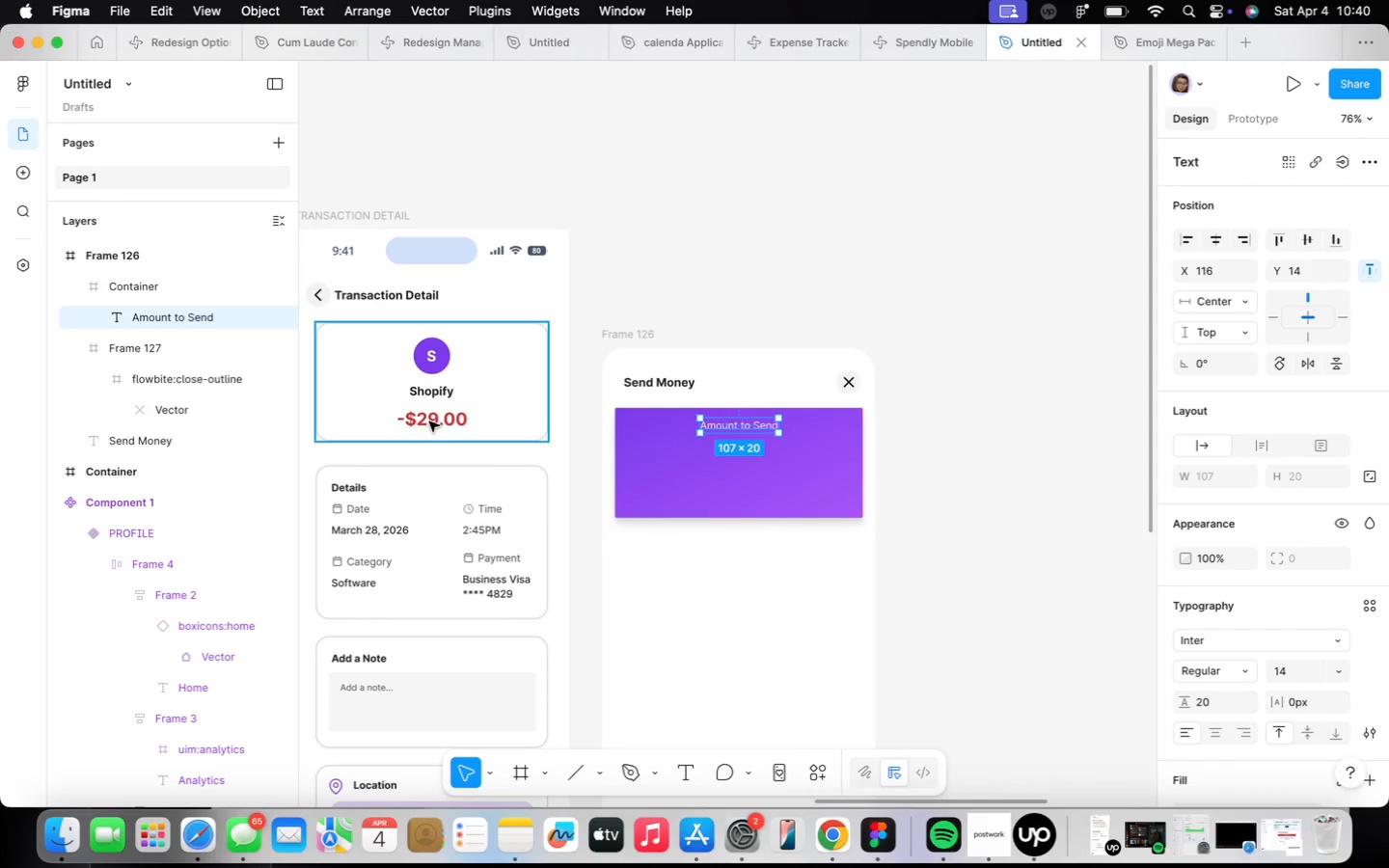 
double_click([436, 420])
 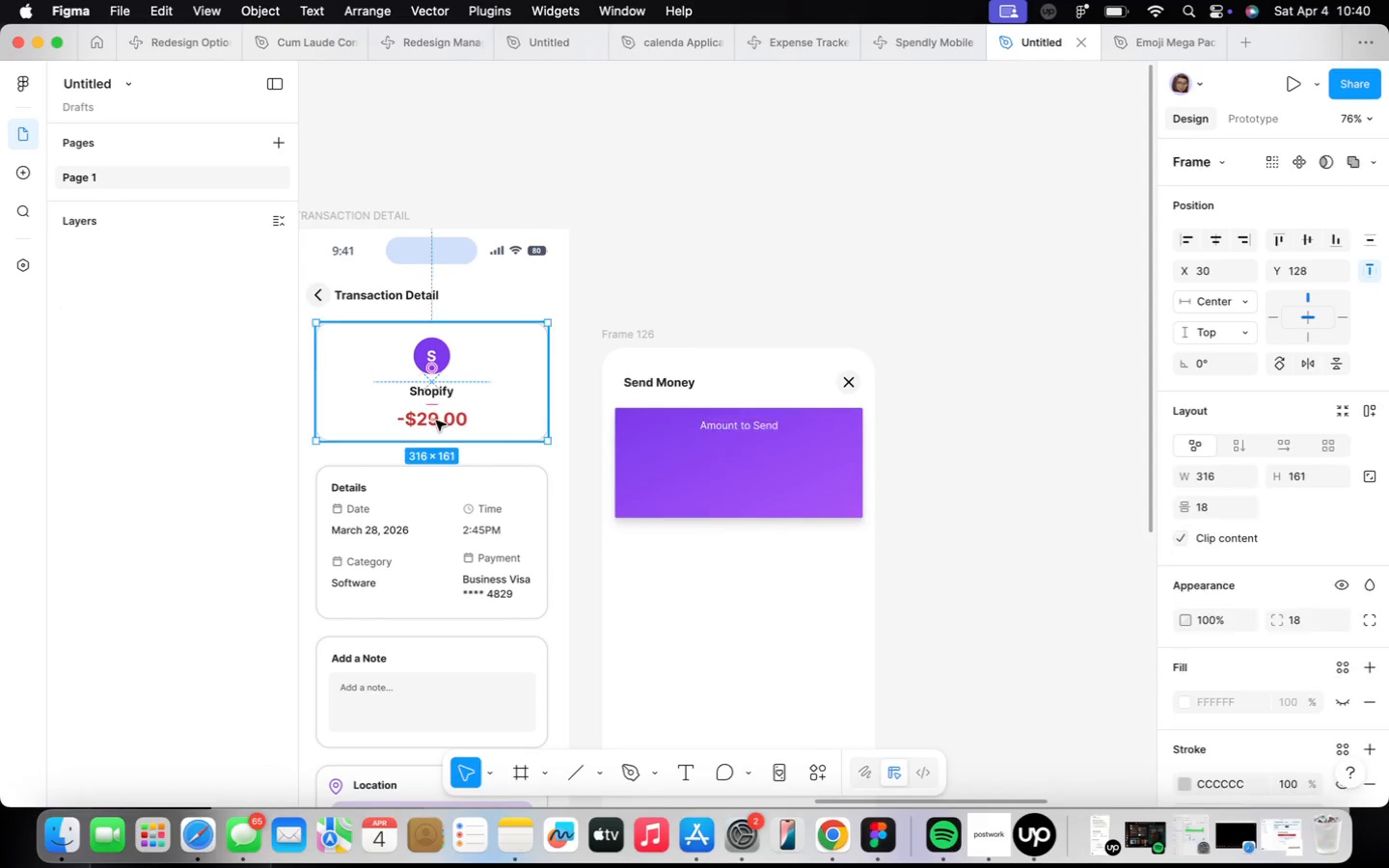 
triple_click([436, 420])
 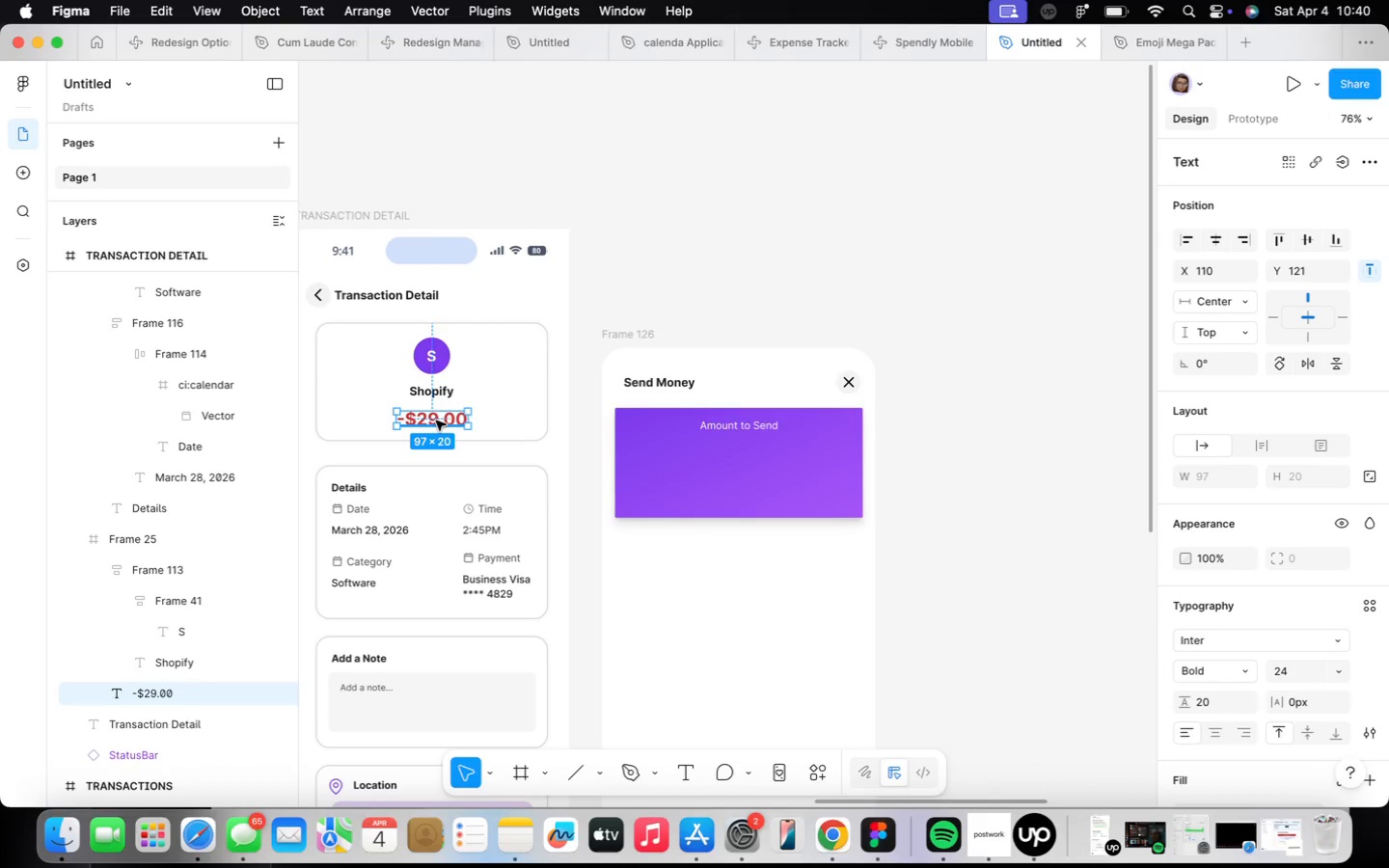 
hold_key(key=OptionLeft, duration=3.74)
left_click_drag(start_coordinate=[436, 420], to_coordinate=[744, 452])
 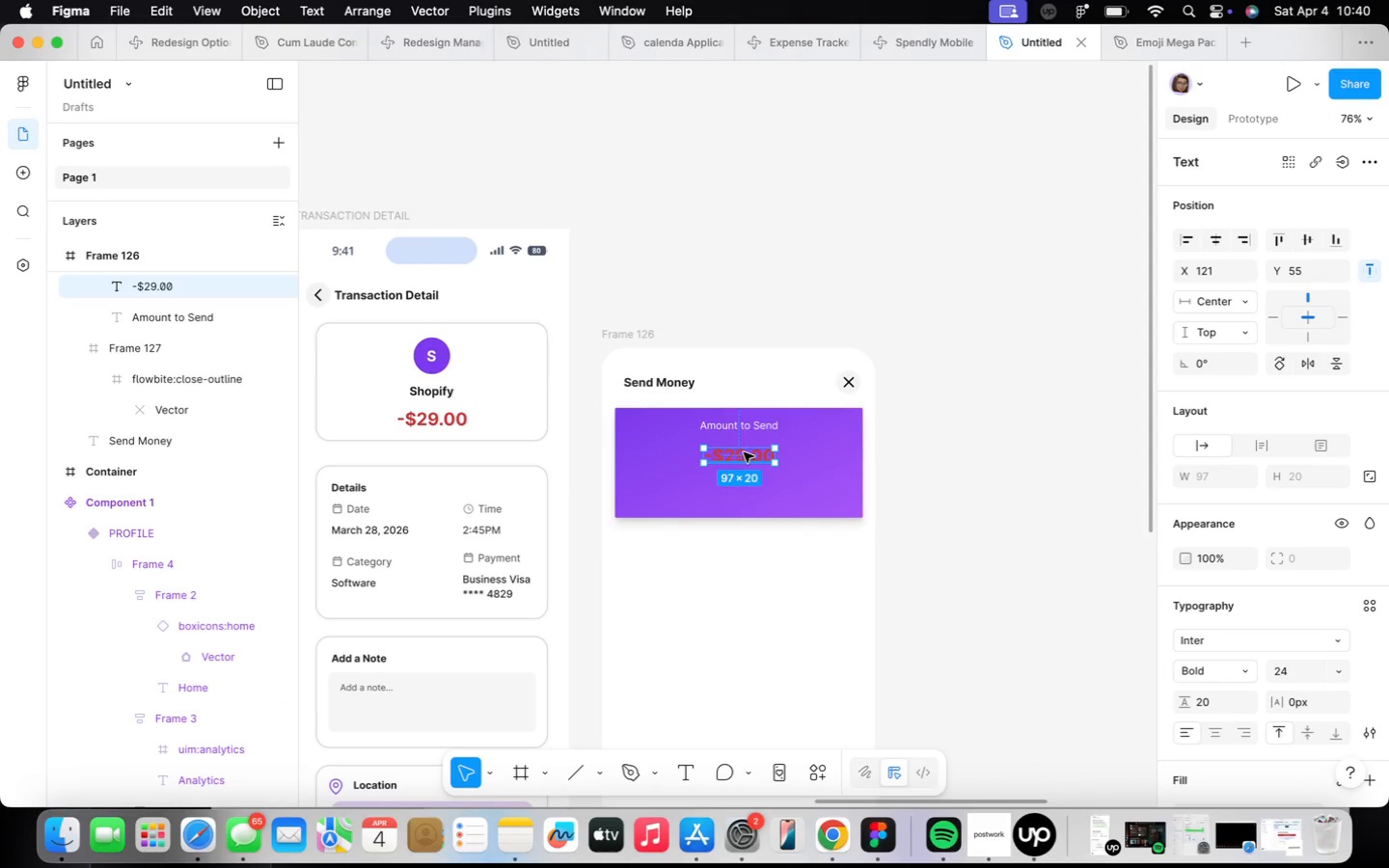 
scroll: coordinate [744, 452], scroll_direction: up, amount: 4.0
 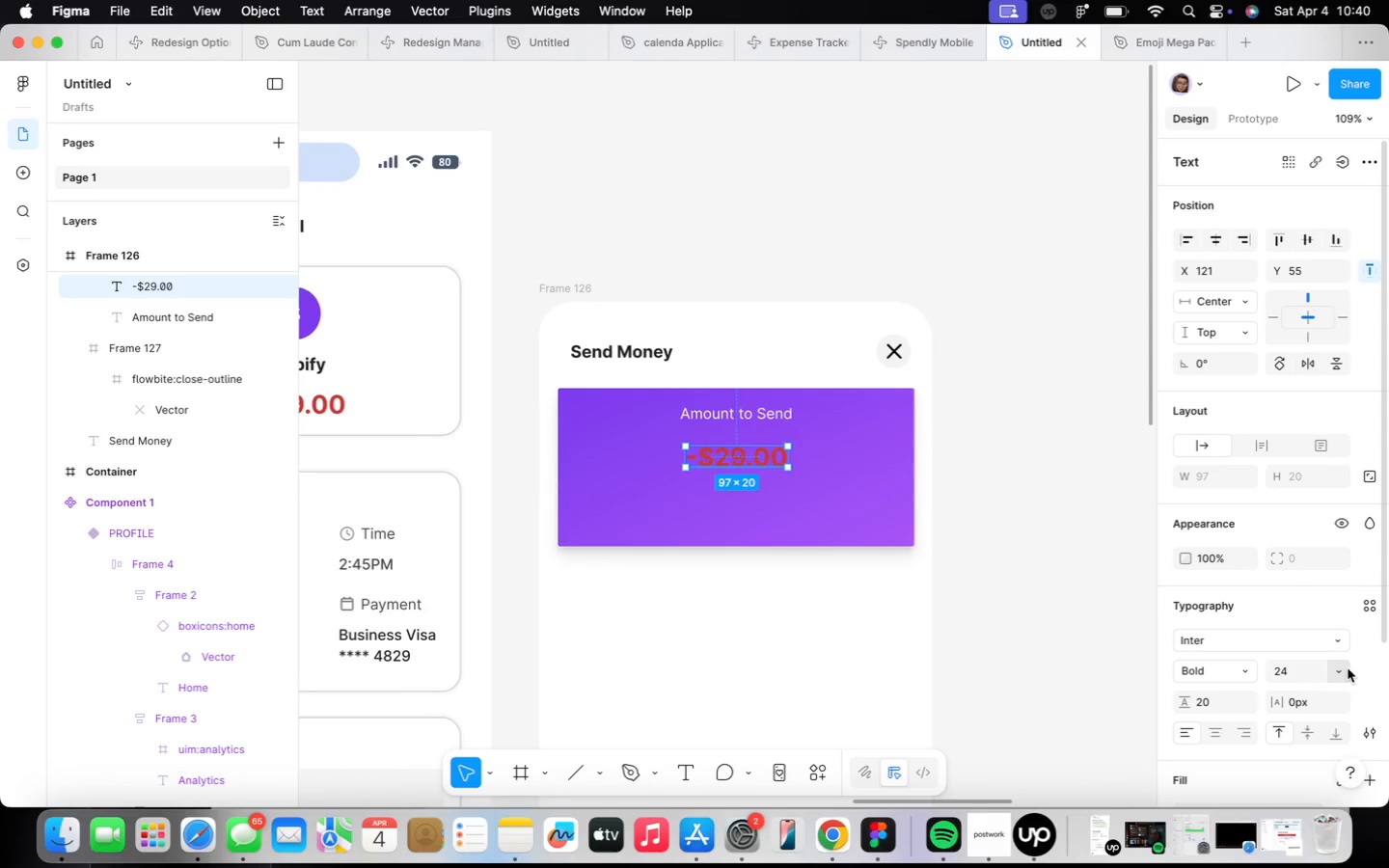 
scroll: coordinate [1332, 619], scroll_direction: down, amount: 10.0
 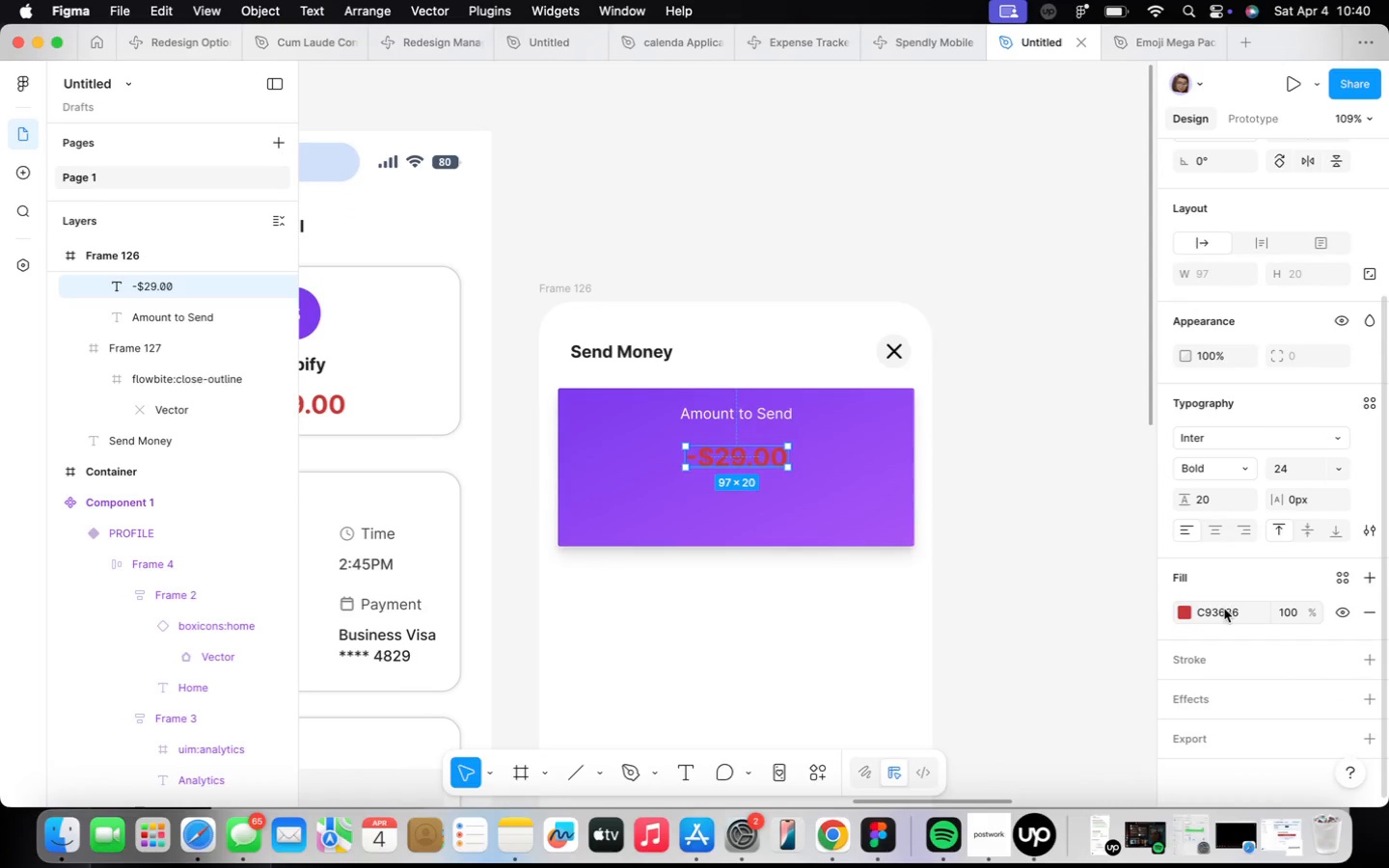 
left_click([1191, 610])
 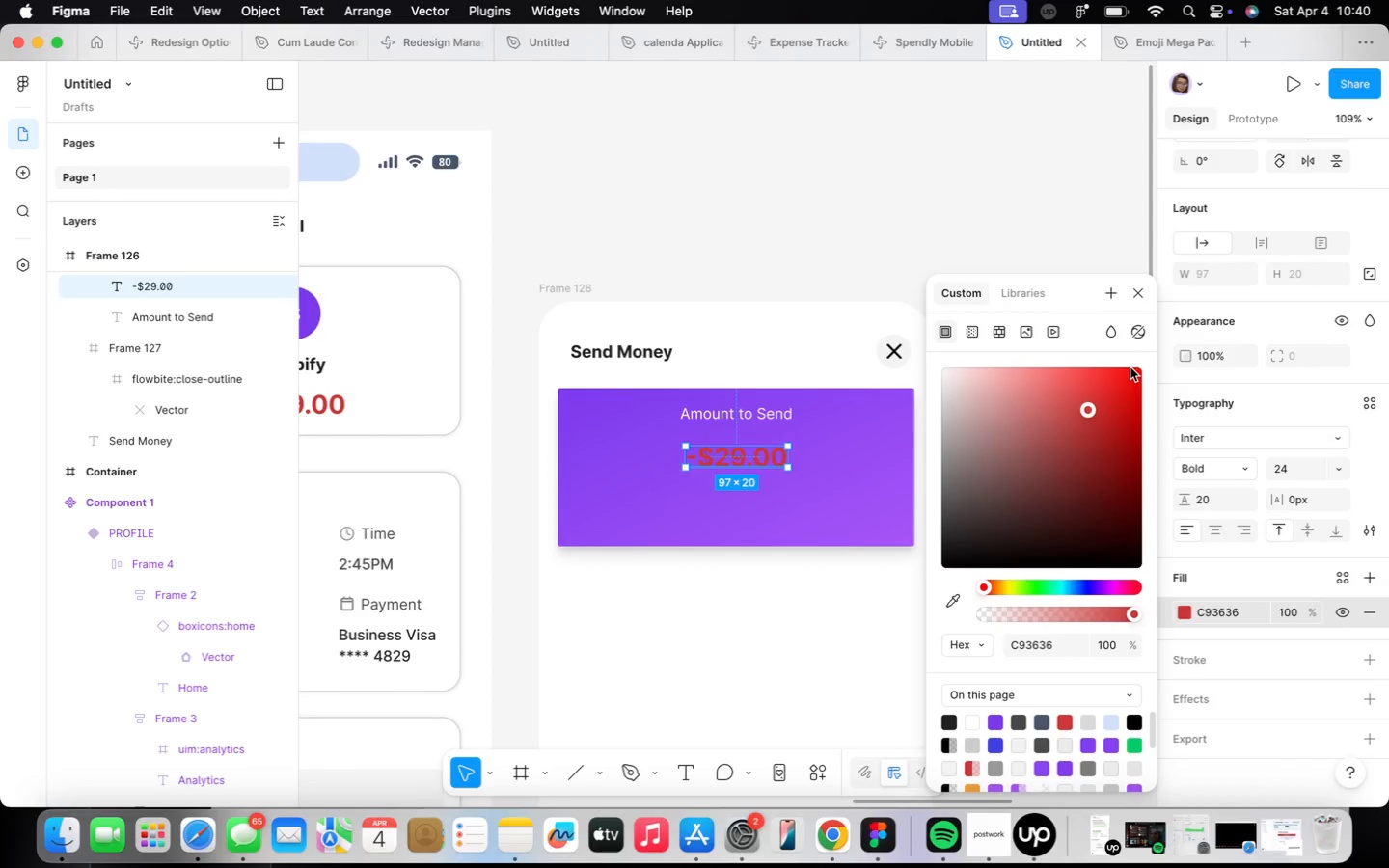 
wait(5.64)
 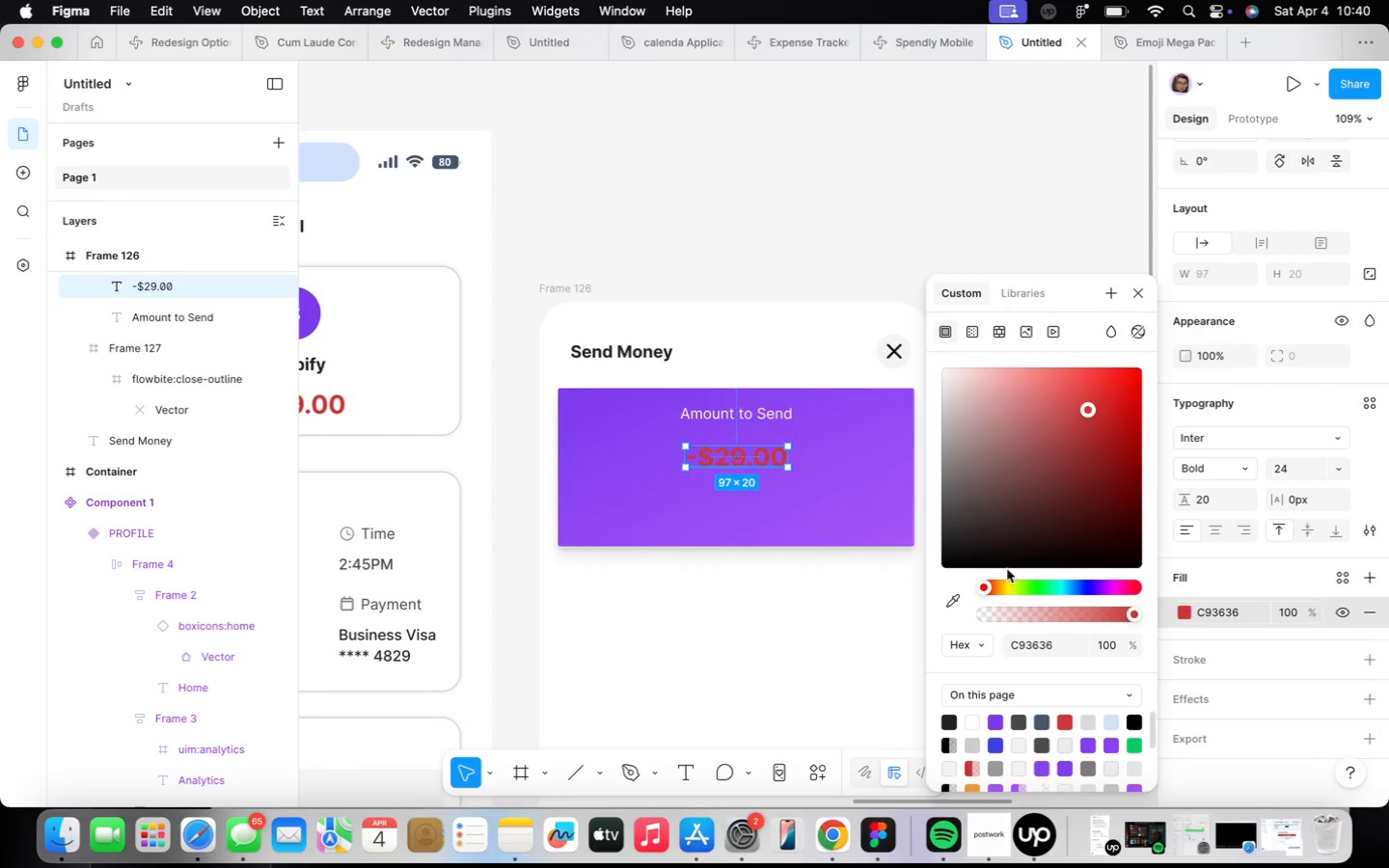 
left_click_drag(start_coordinate=[1088, 405], to_coordinate=[1044, 408])
 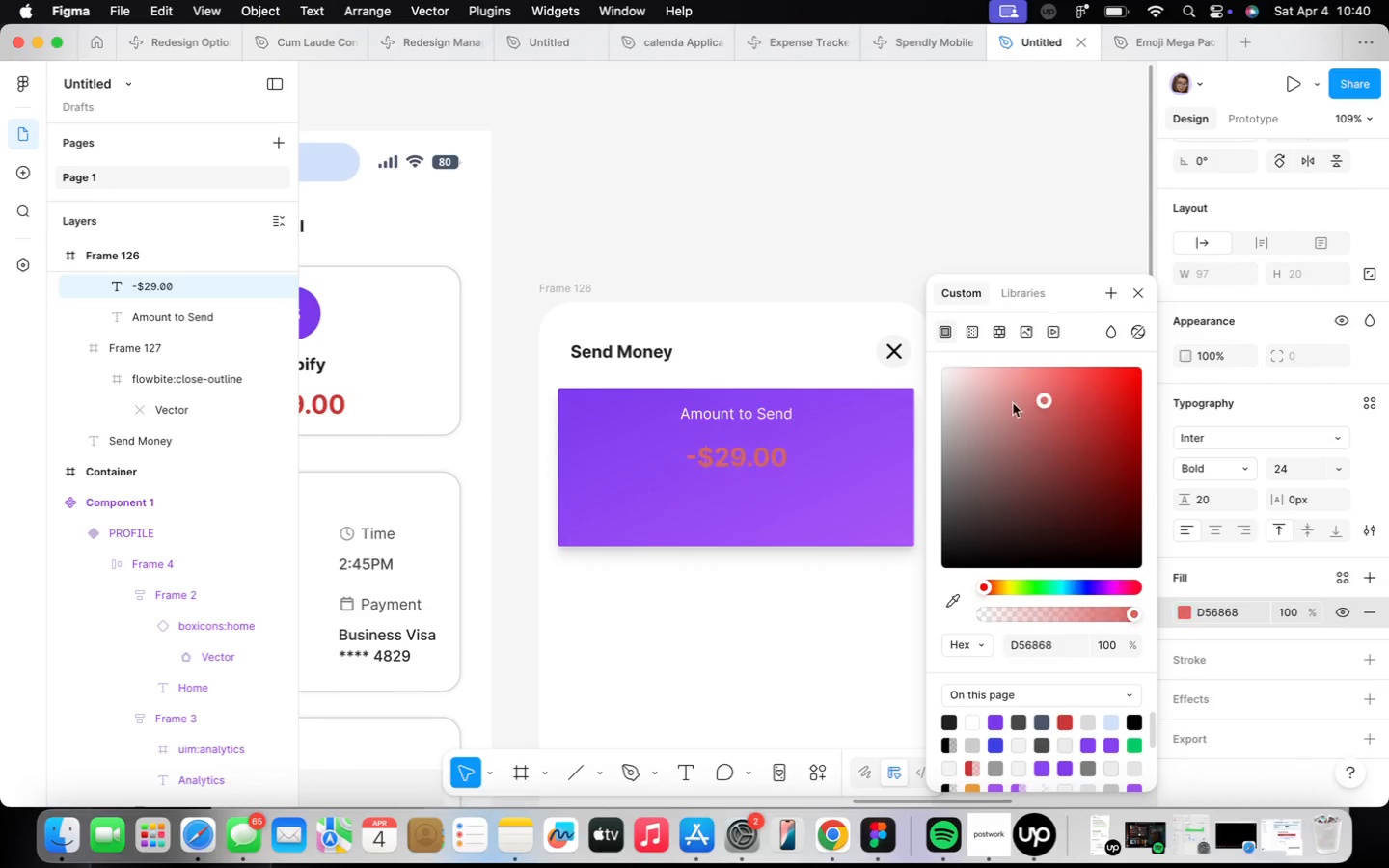 
left_click_drag(start_coordinate=[970, 380], to_coordinate=[978, 379])
 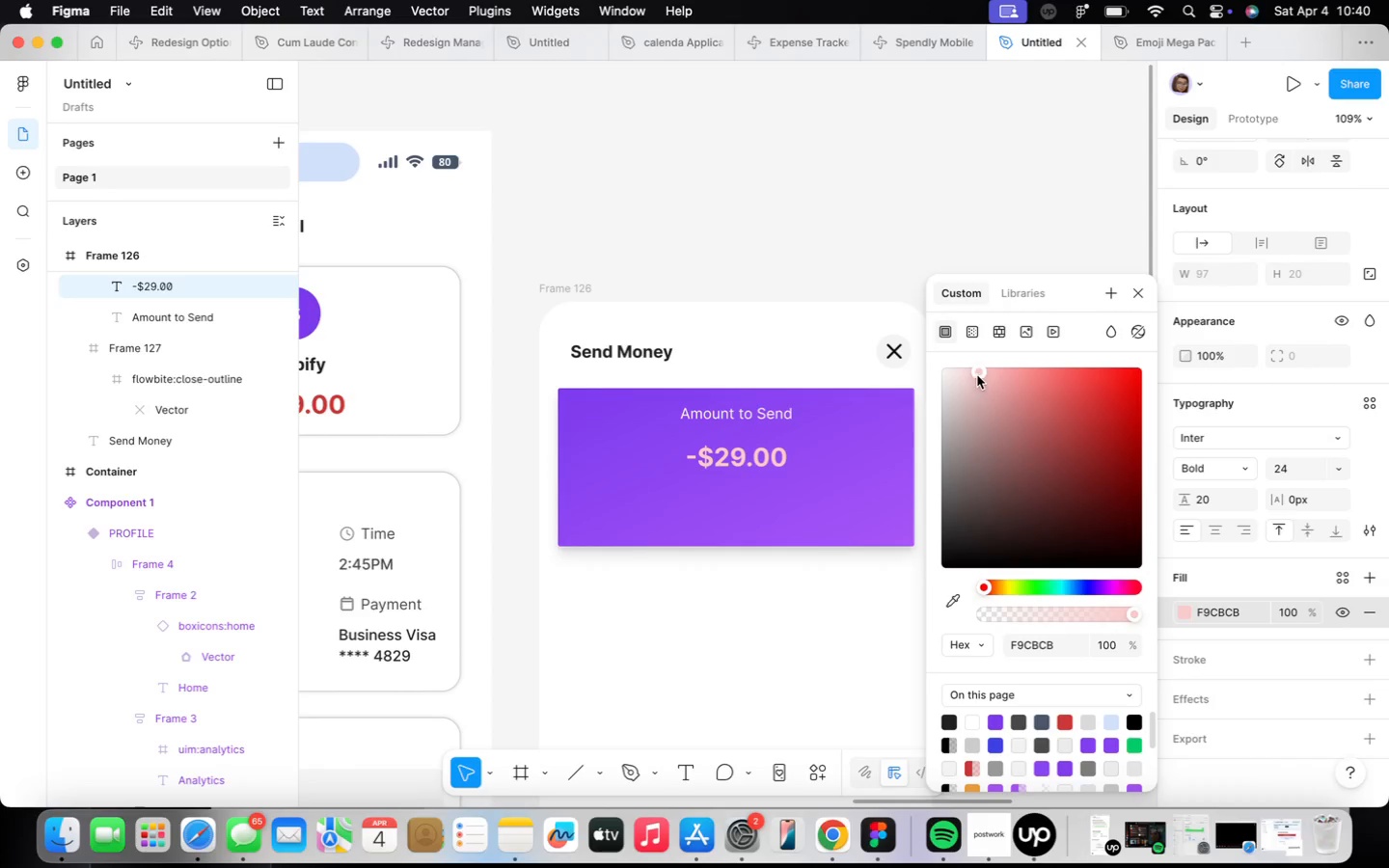 
left_click_drag(start_coordinate=[977, 366], to_coordinate=[913, 367])
 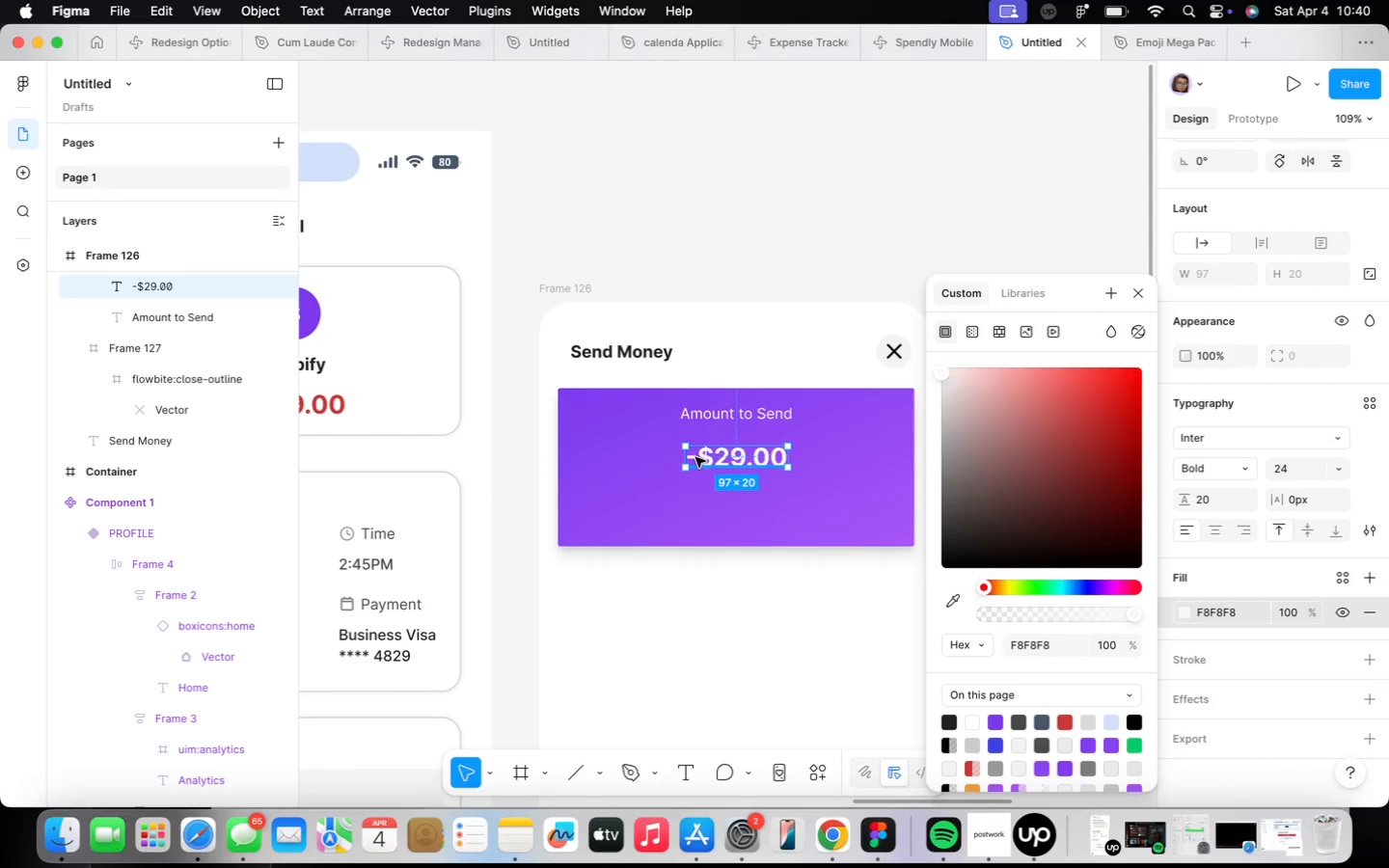 
triple_click([705, 458])
 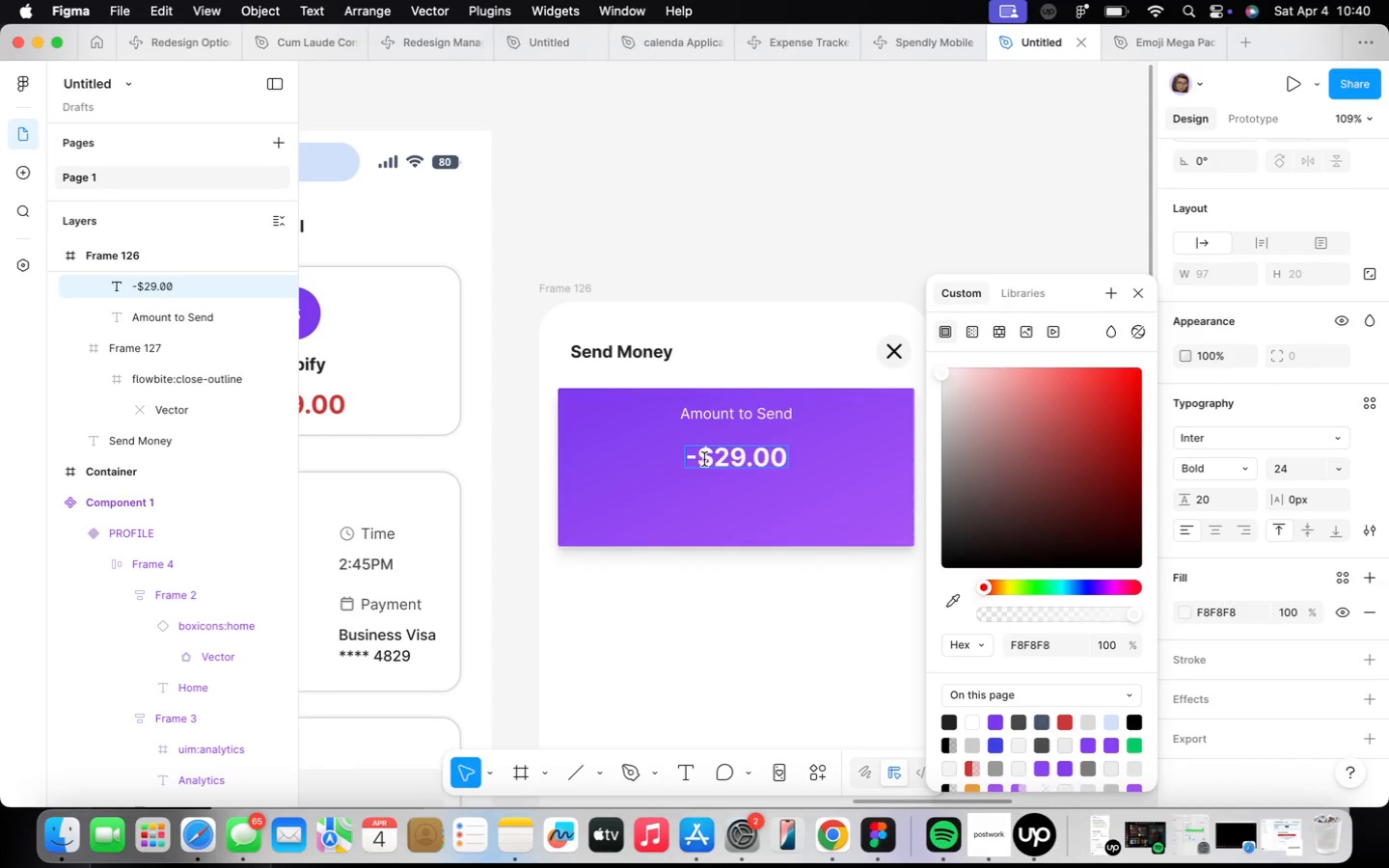 
key(Backspace)
 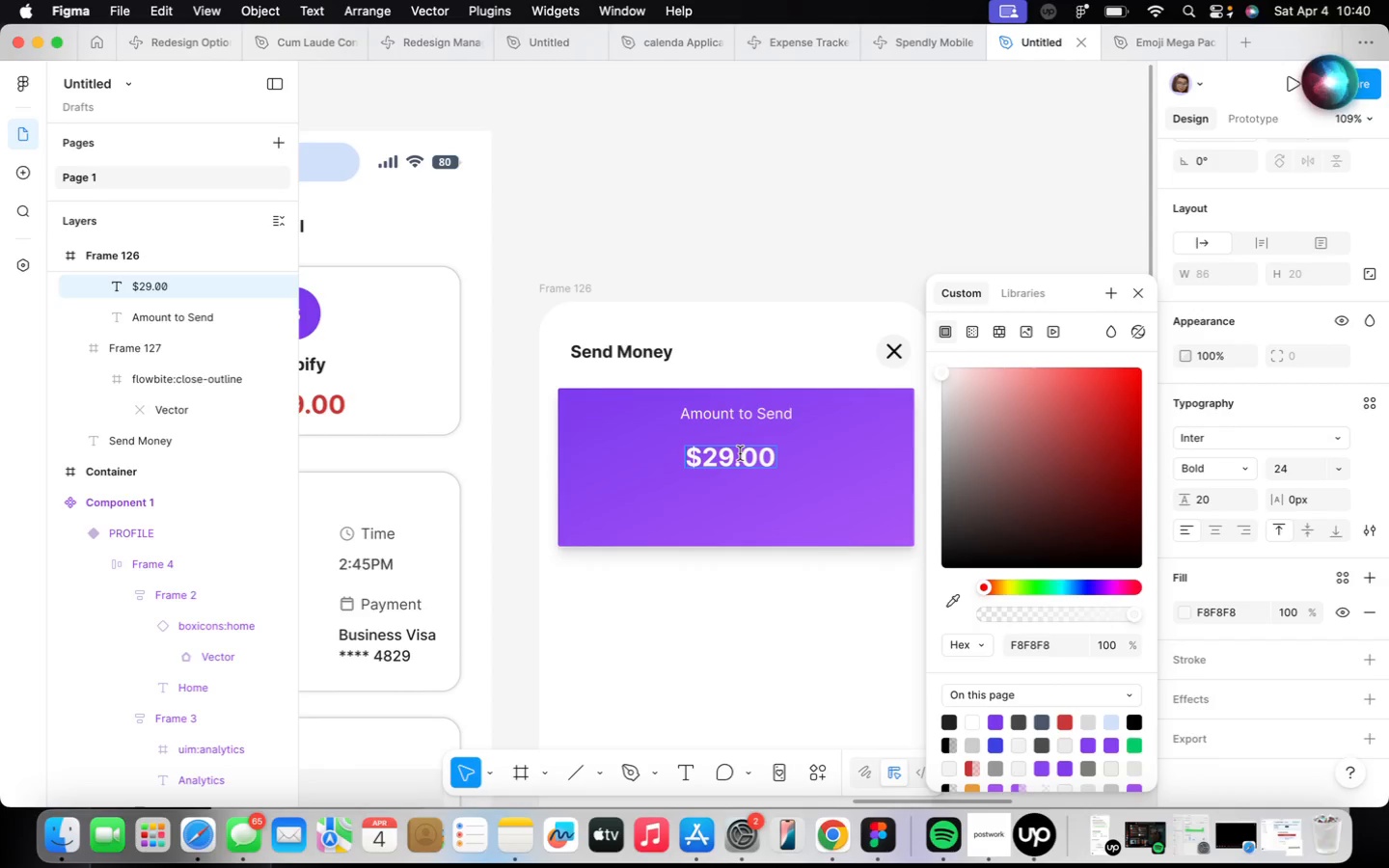 
wait(10.06)
 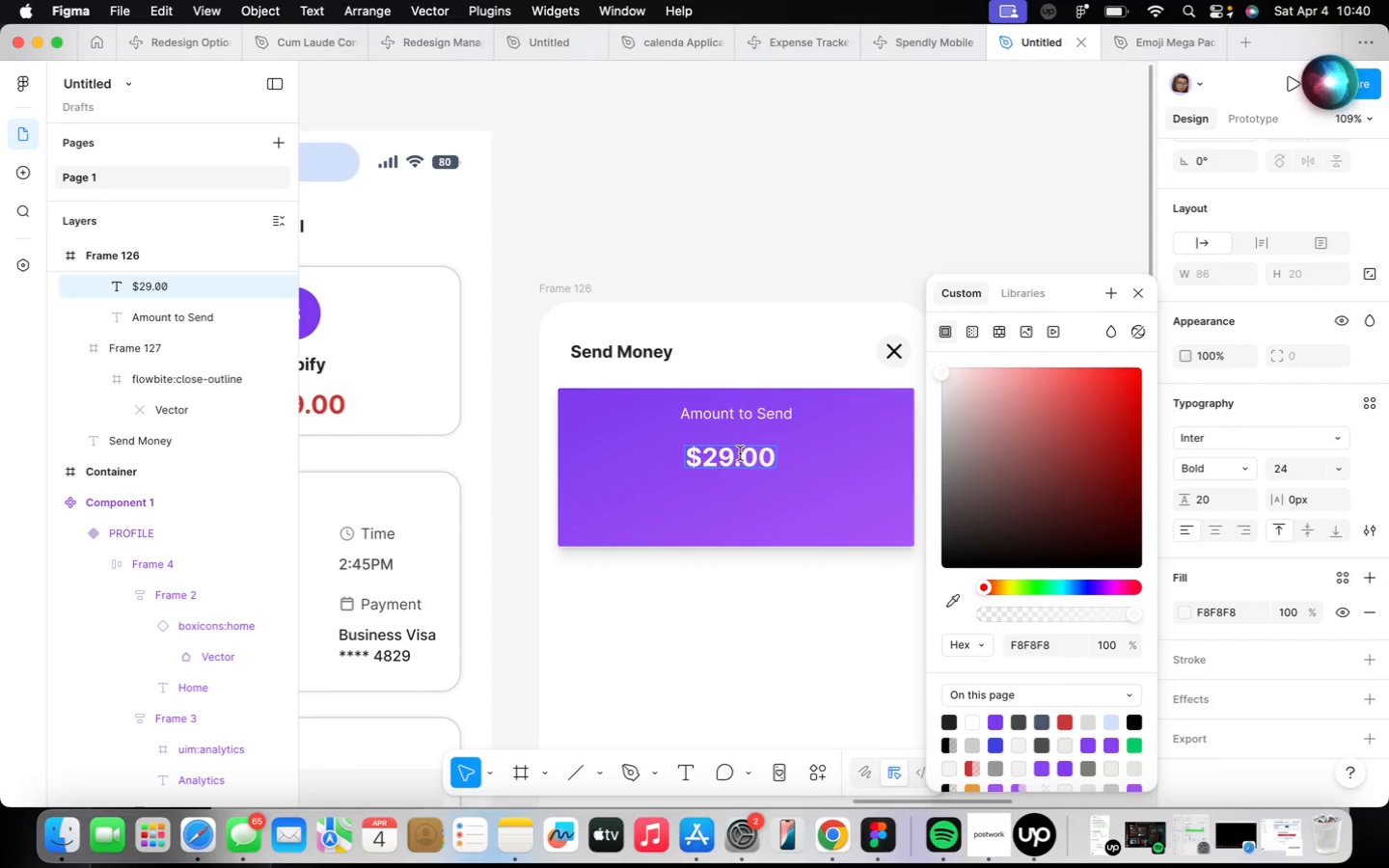 
key(ArrowLeft)
 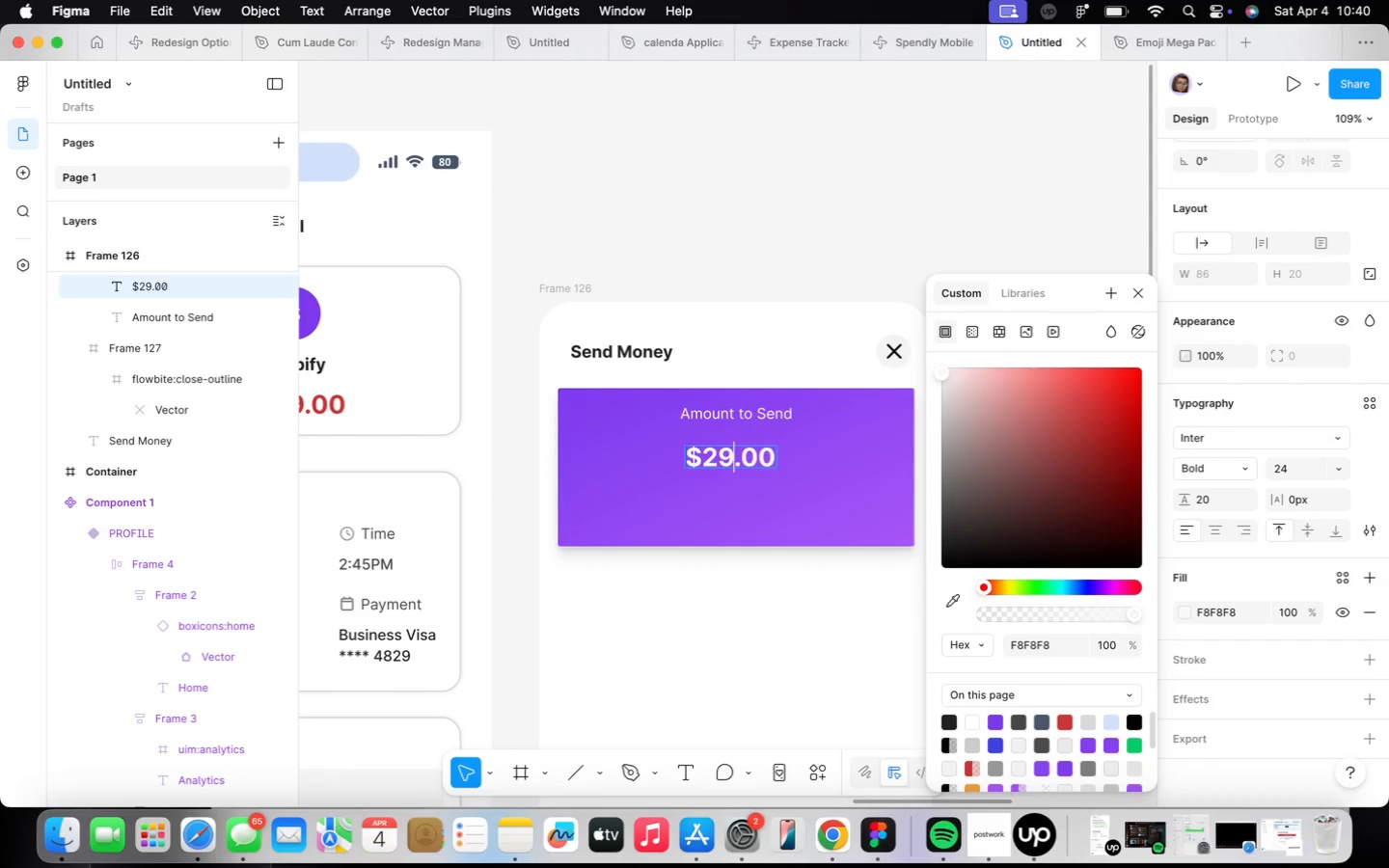 
key(Backspace)
 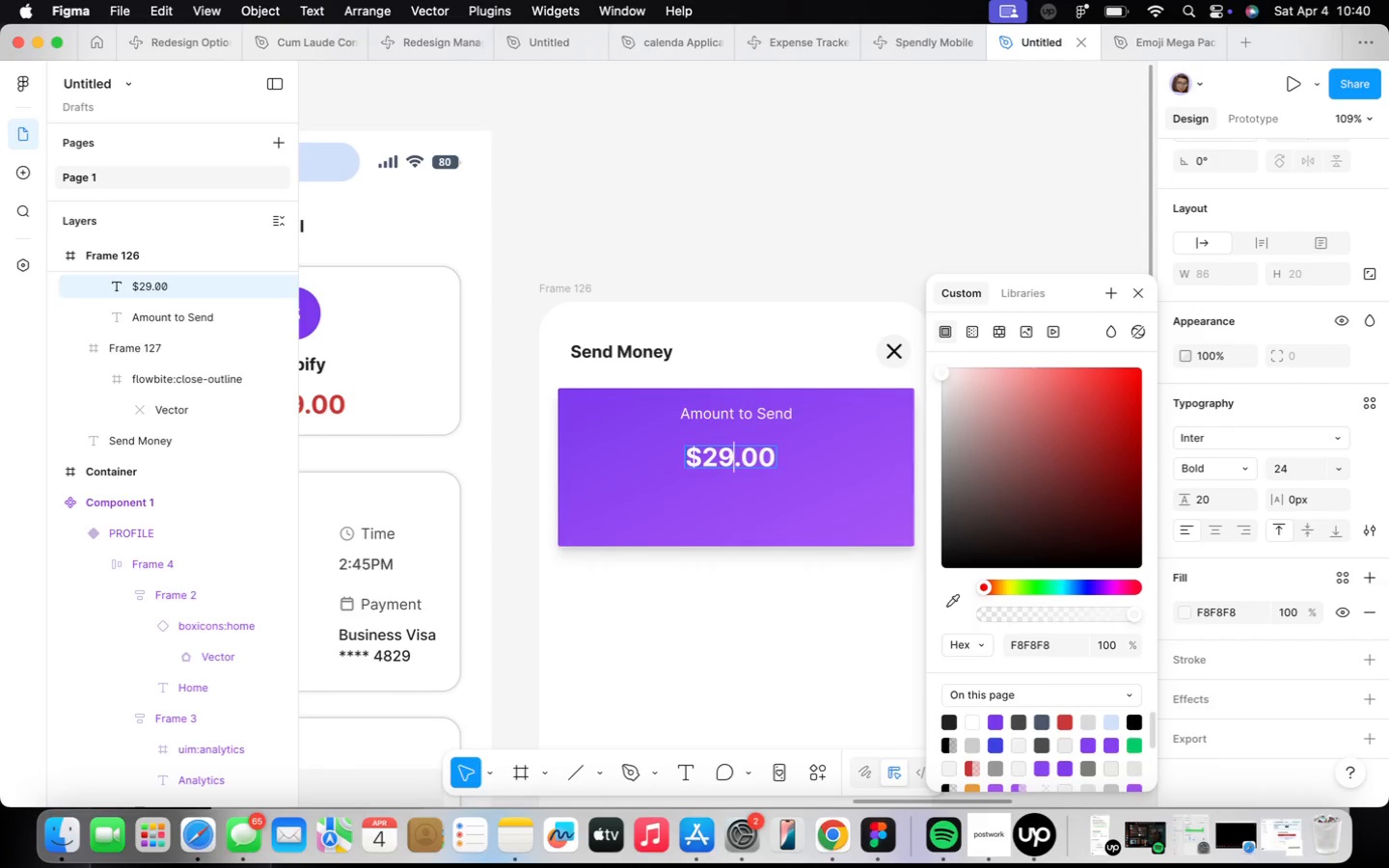 
key(Backspace)
 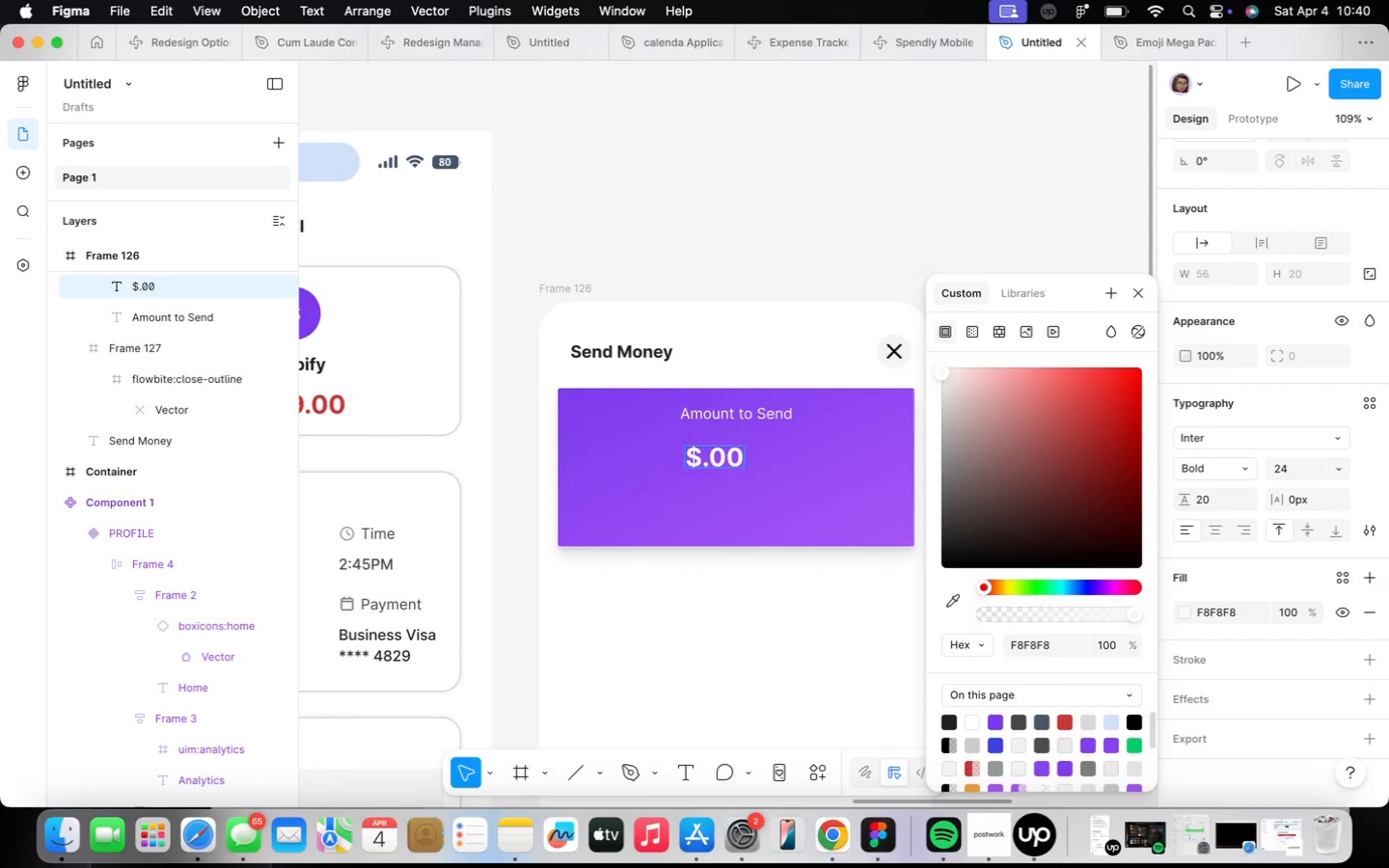 
key(0)
 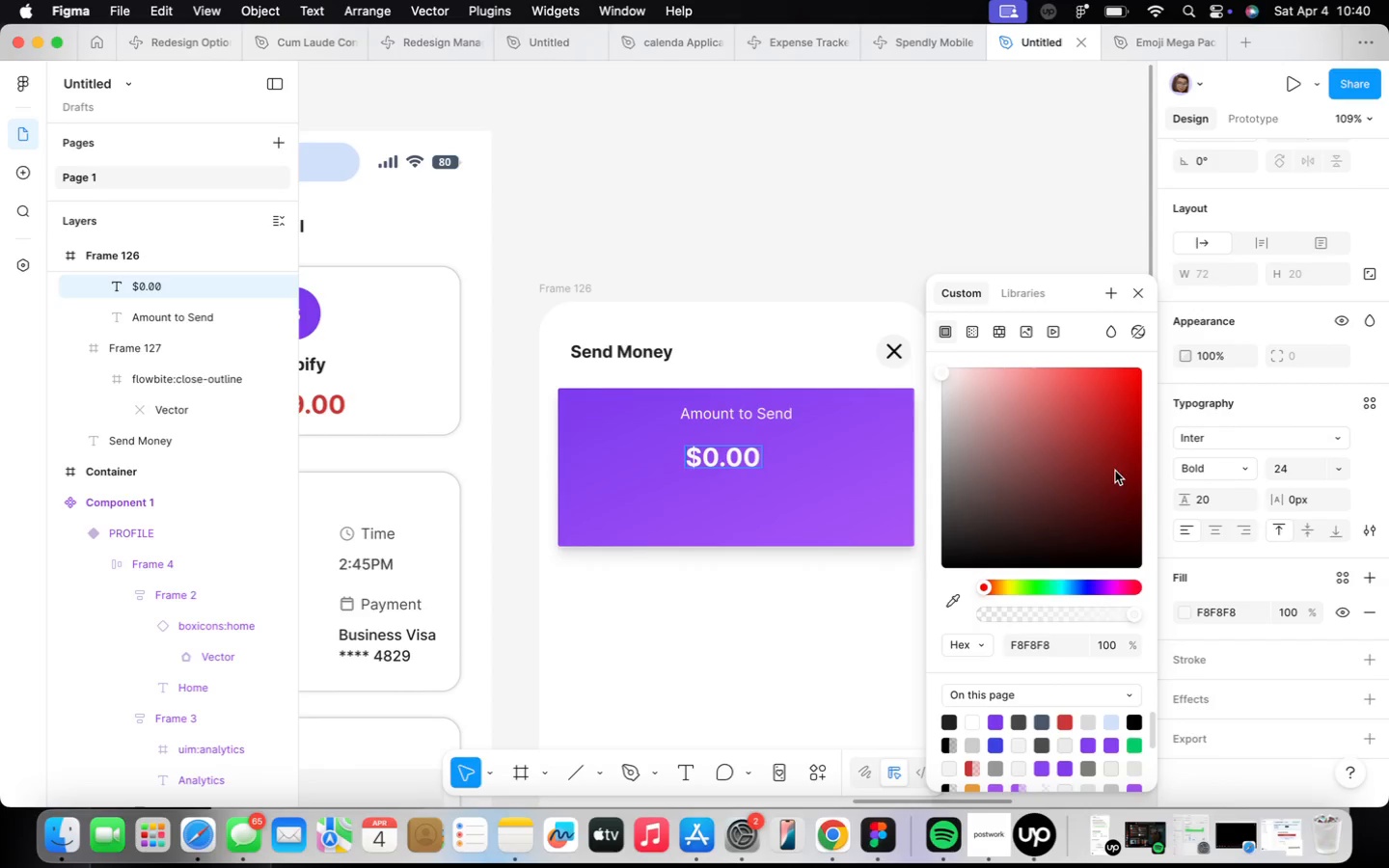 
left_click([759, 513])
 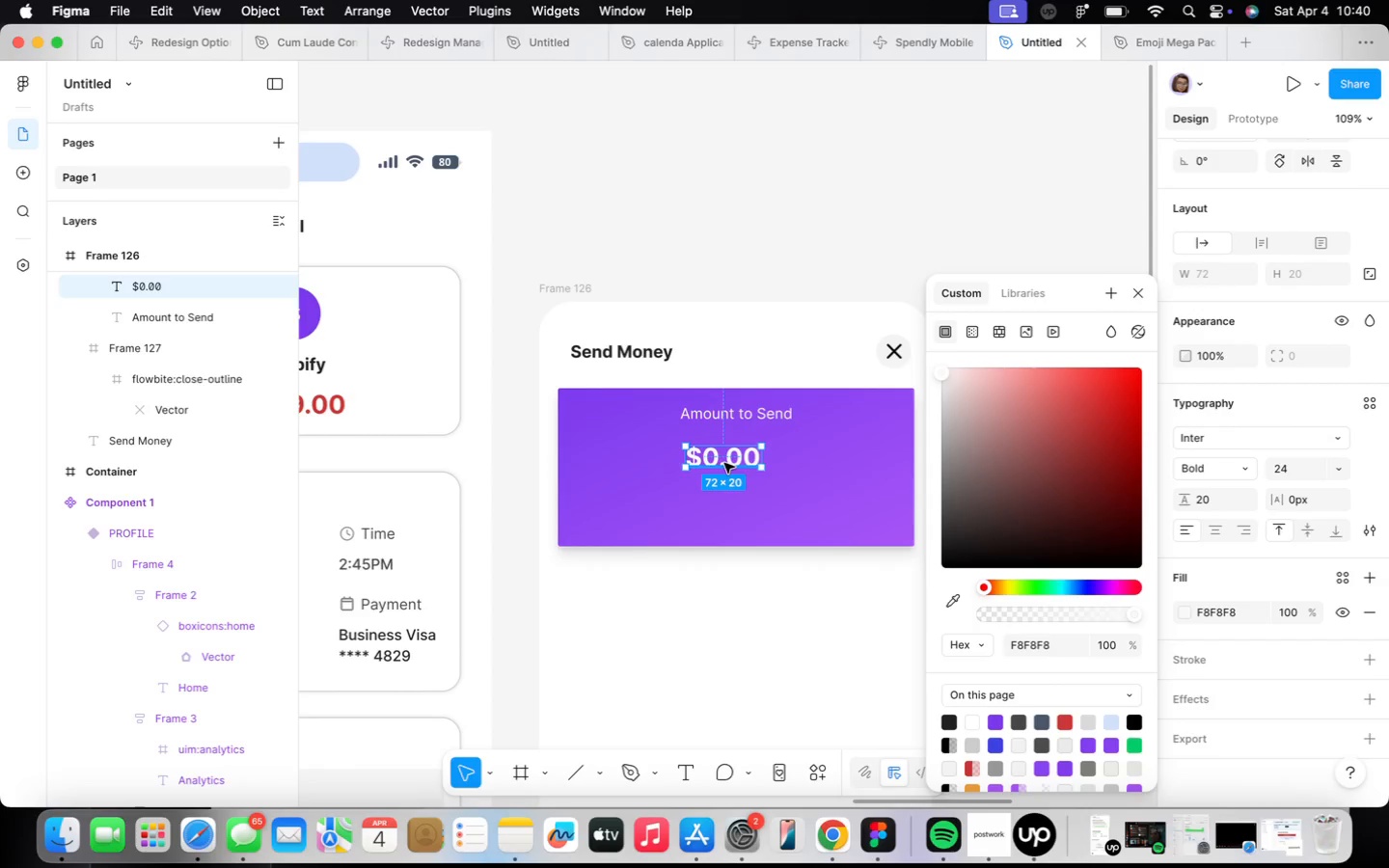 
right_click([724, 464])
 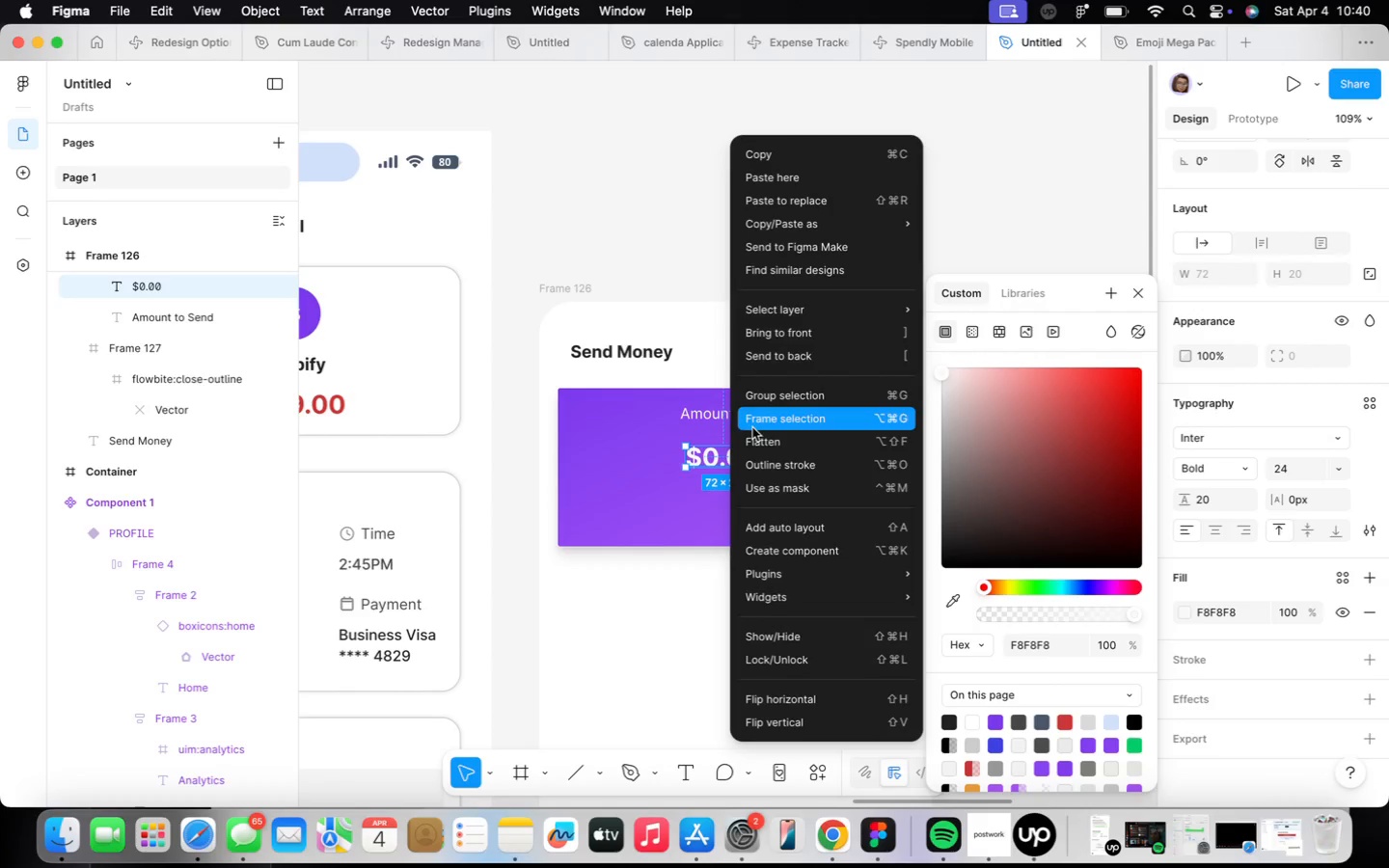 
left_click_drag(start_coordinate=[544, 516], to_coordinate=[551, 516])
 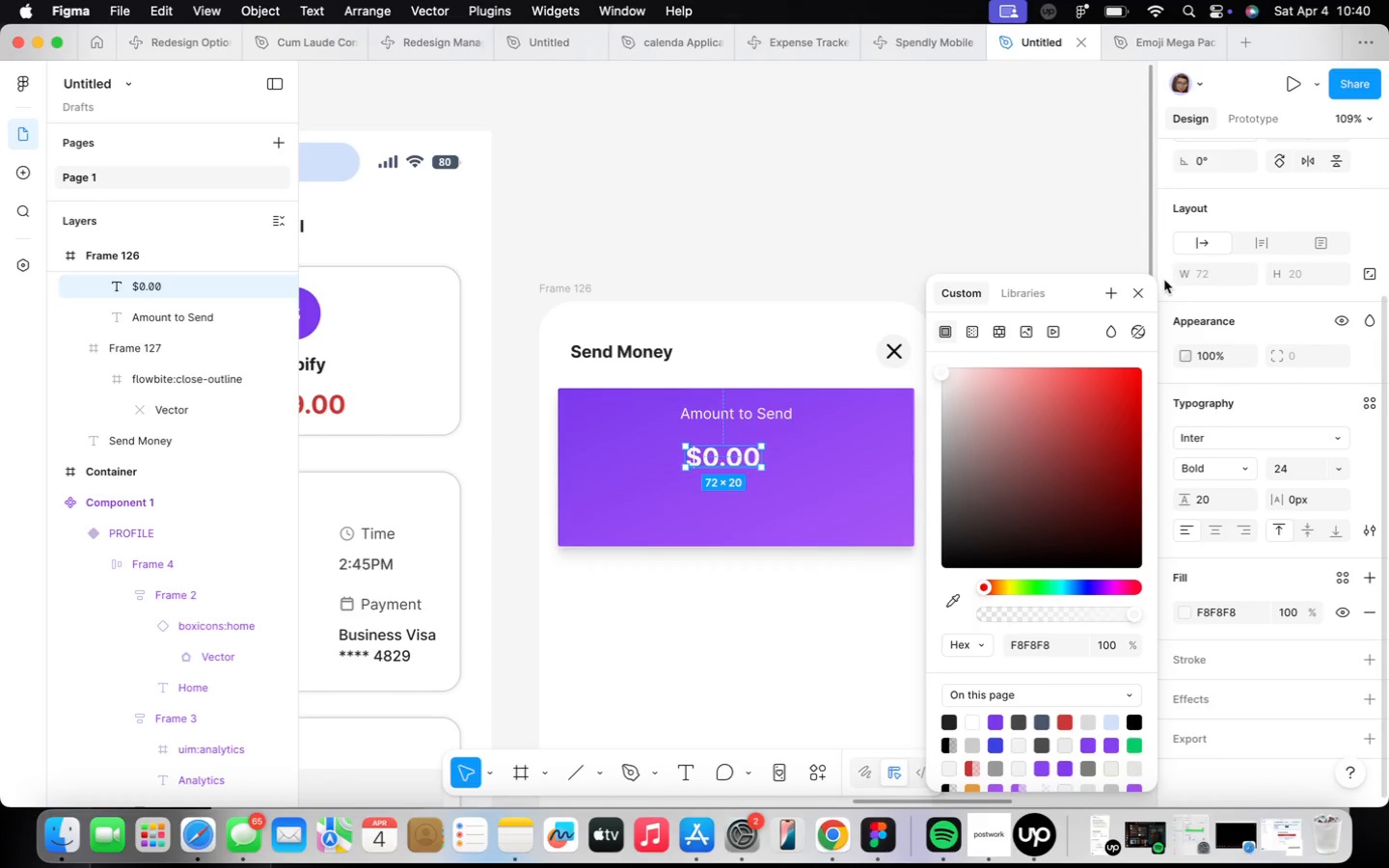 
left_click([1147, 285])
 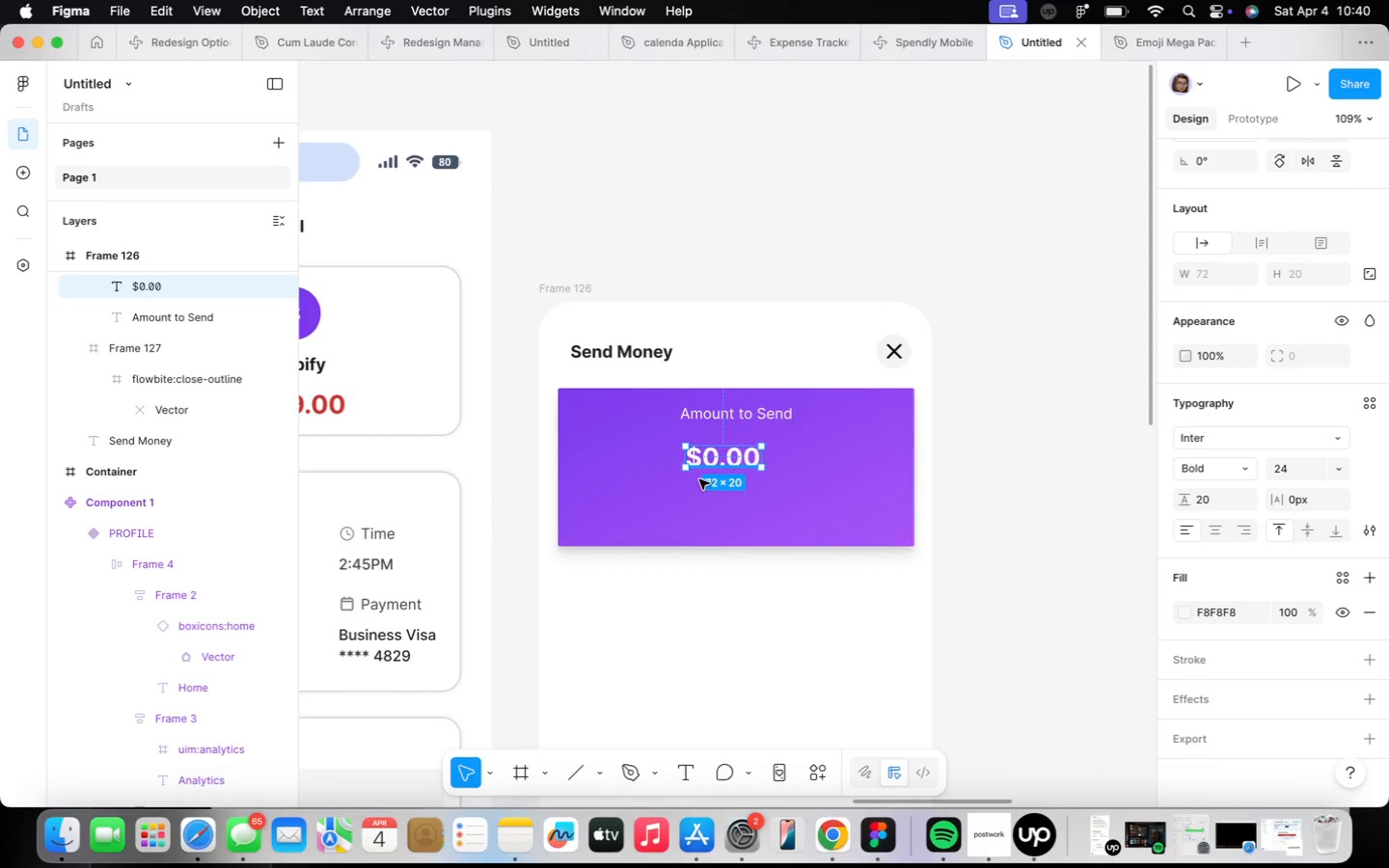 
scroll: coordinate [740, 435], scroll_direction: up, amount: 3.0
 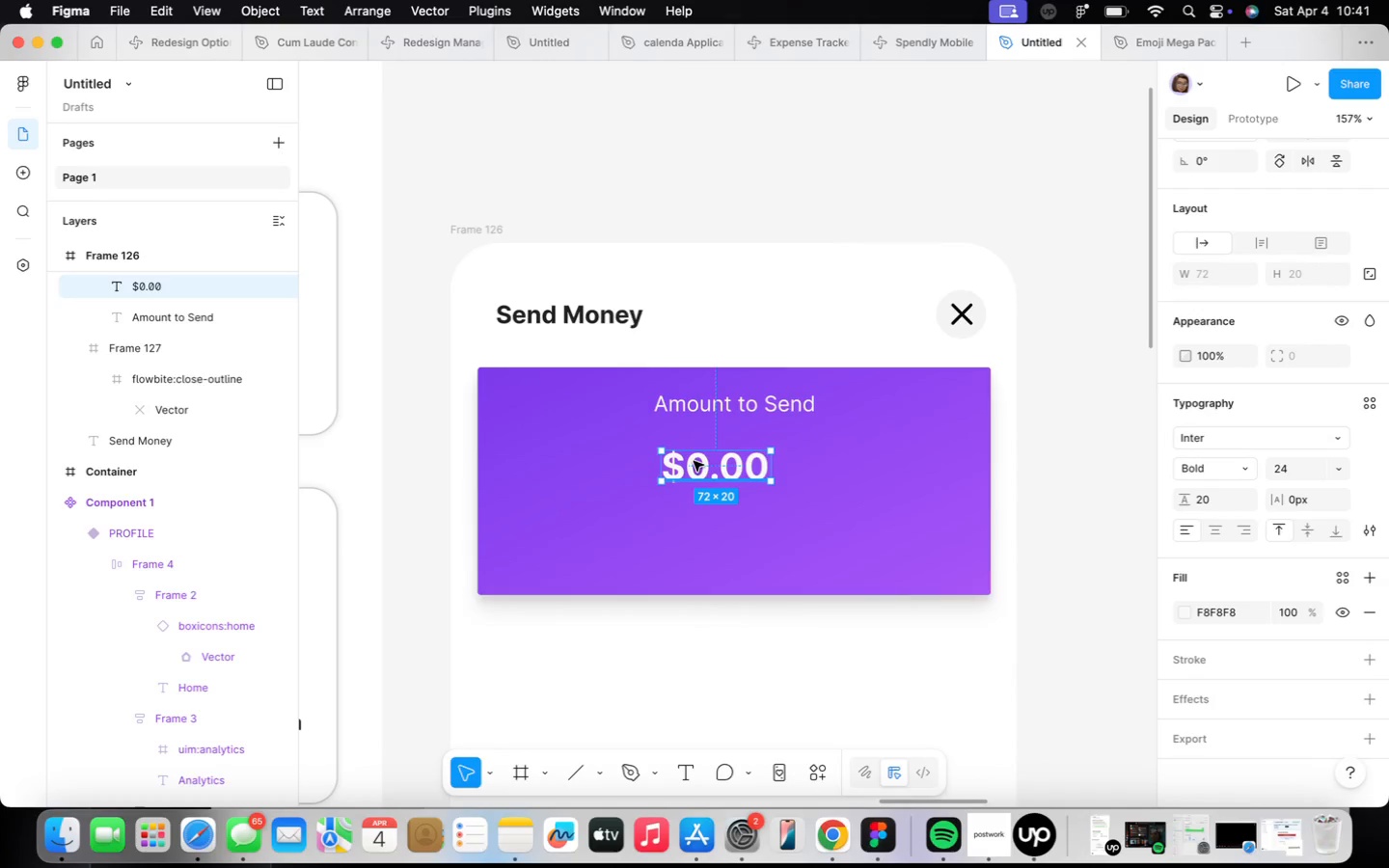 
double_click([699, 460])
 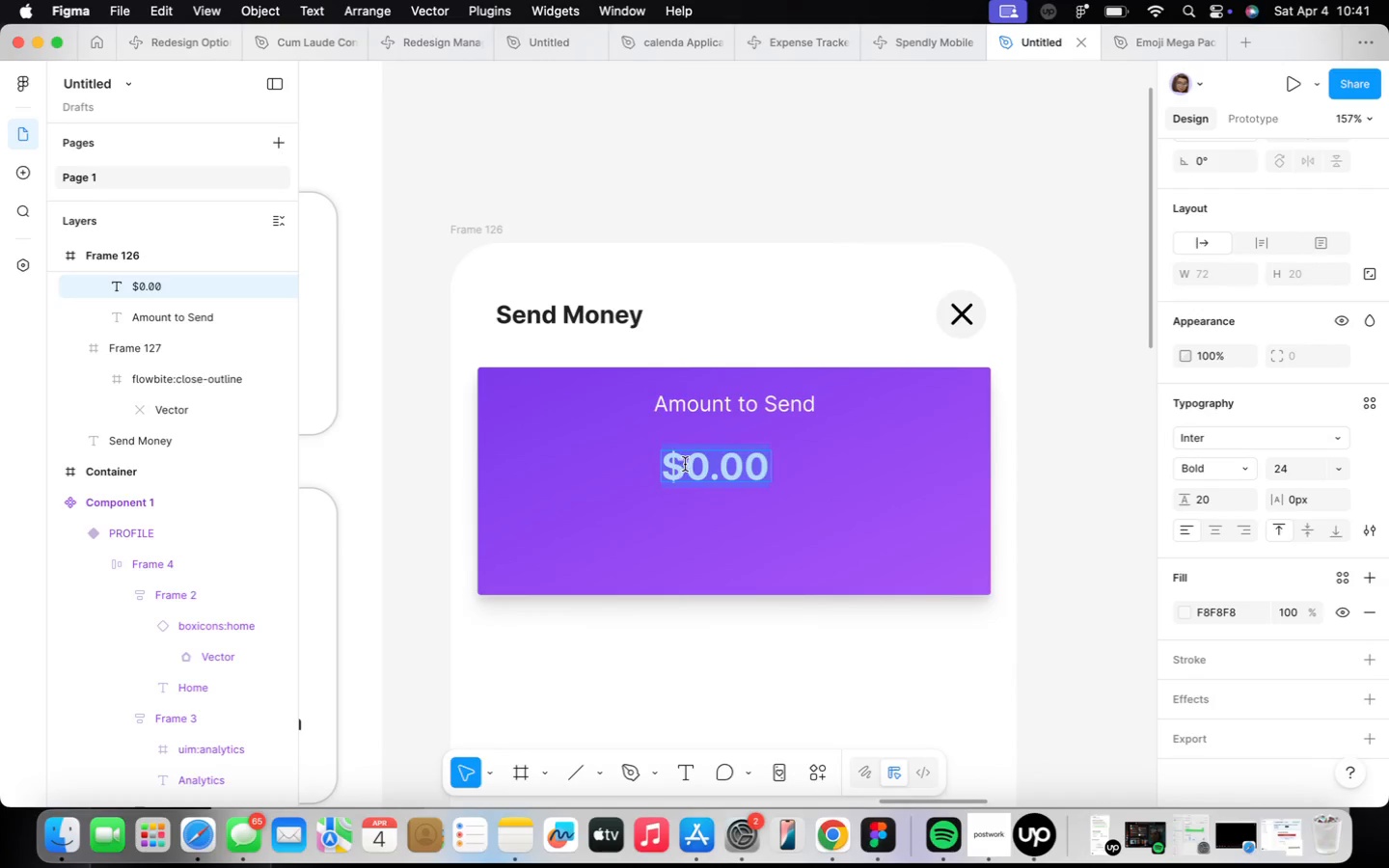 
left_click_drag(start_coordinate=[687, 464], to_coordinate=[773, 471])
 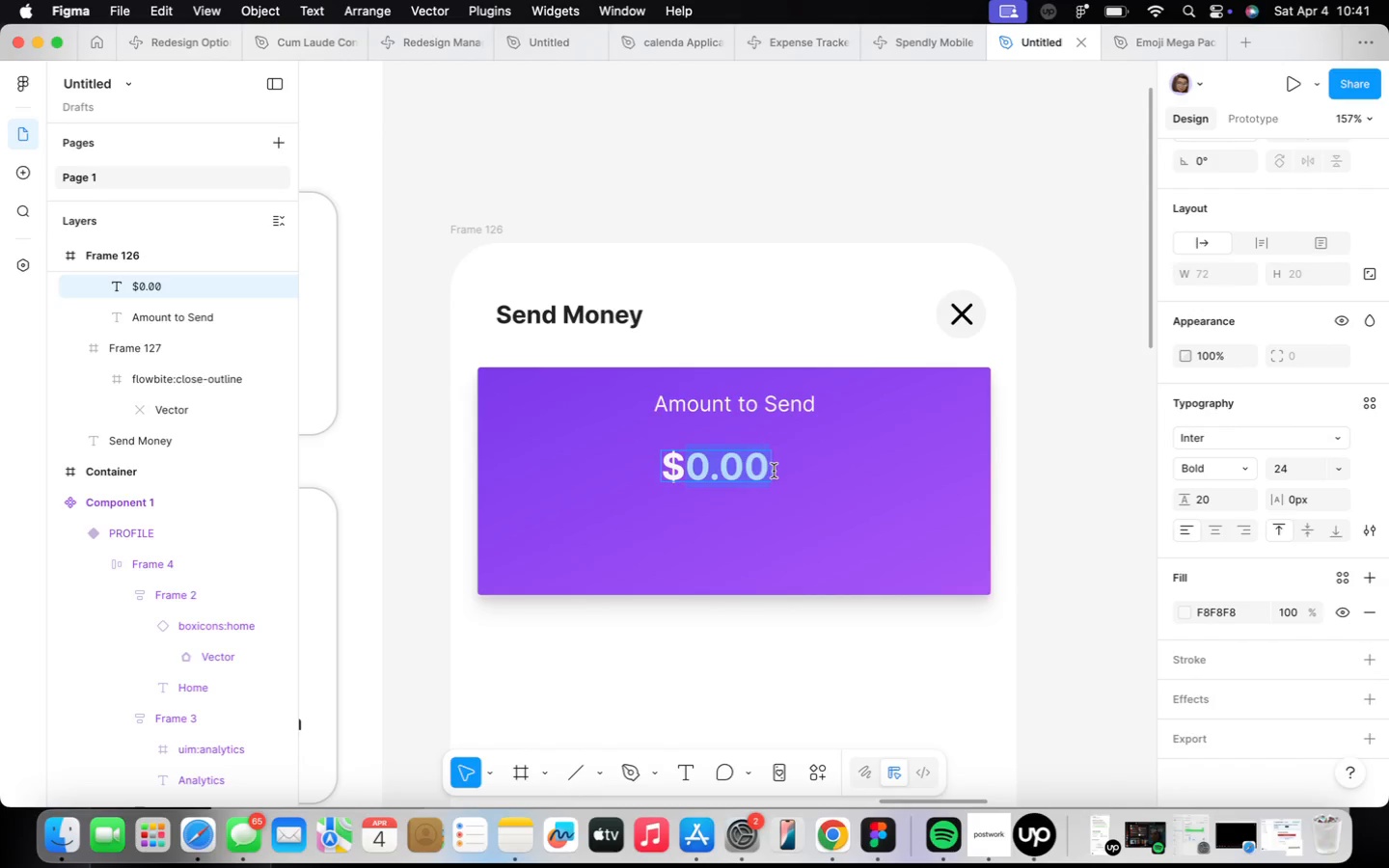 
key(Meta+CommandLeft)
 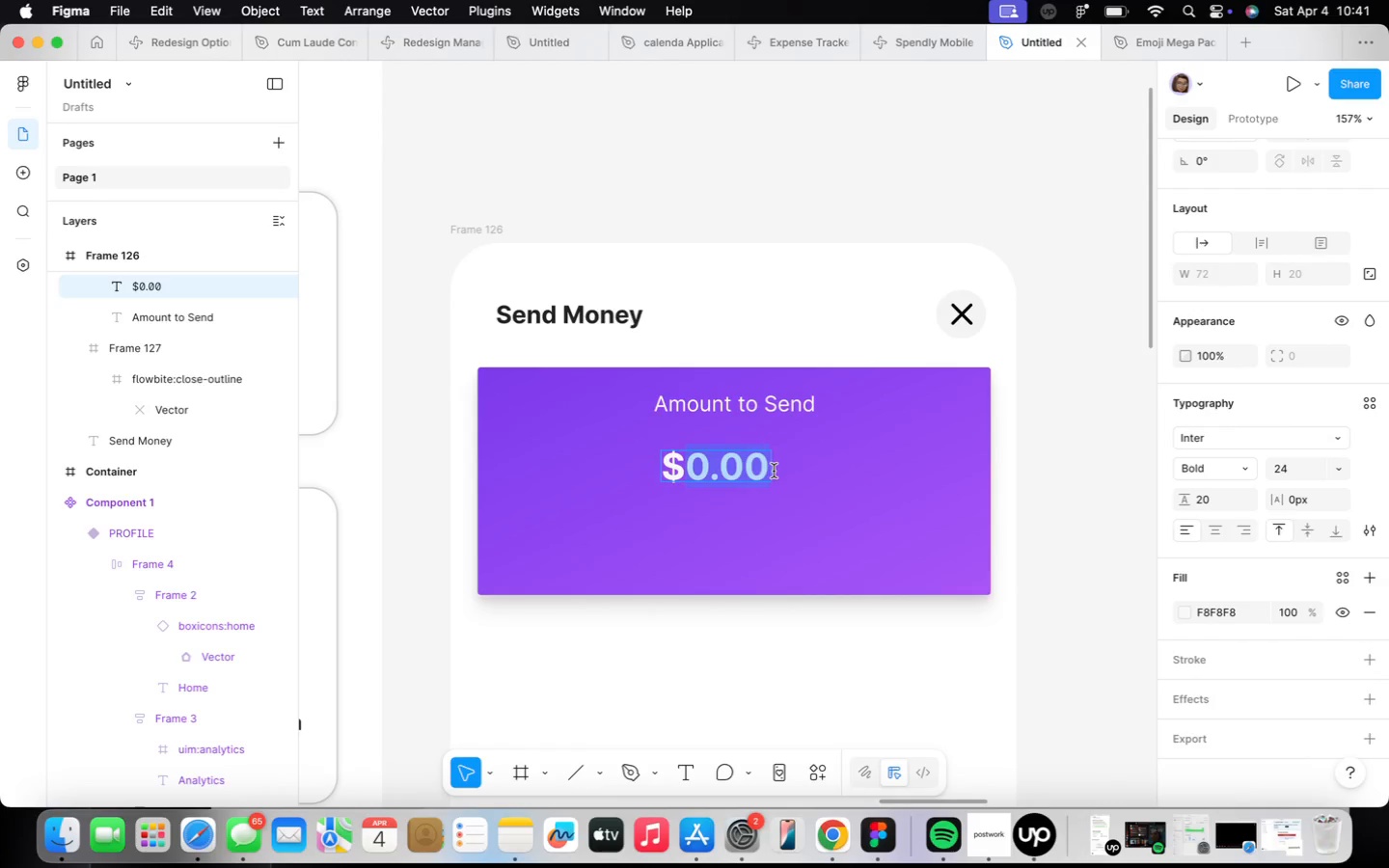 
key(Meta+X)
 